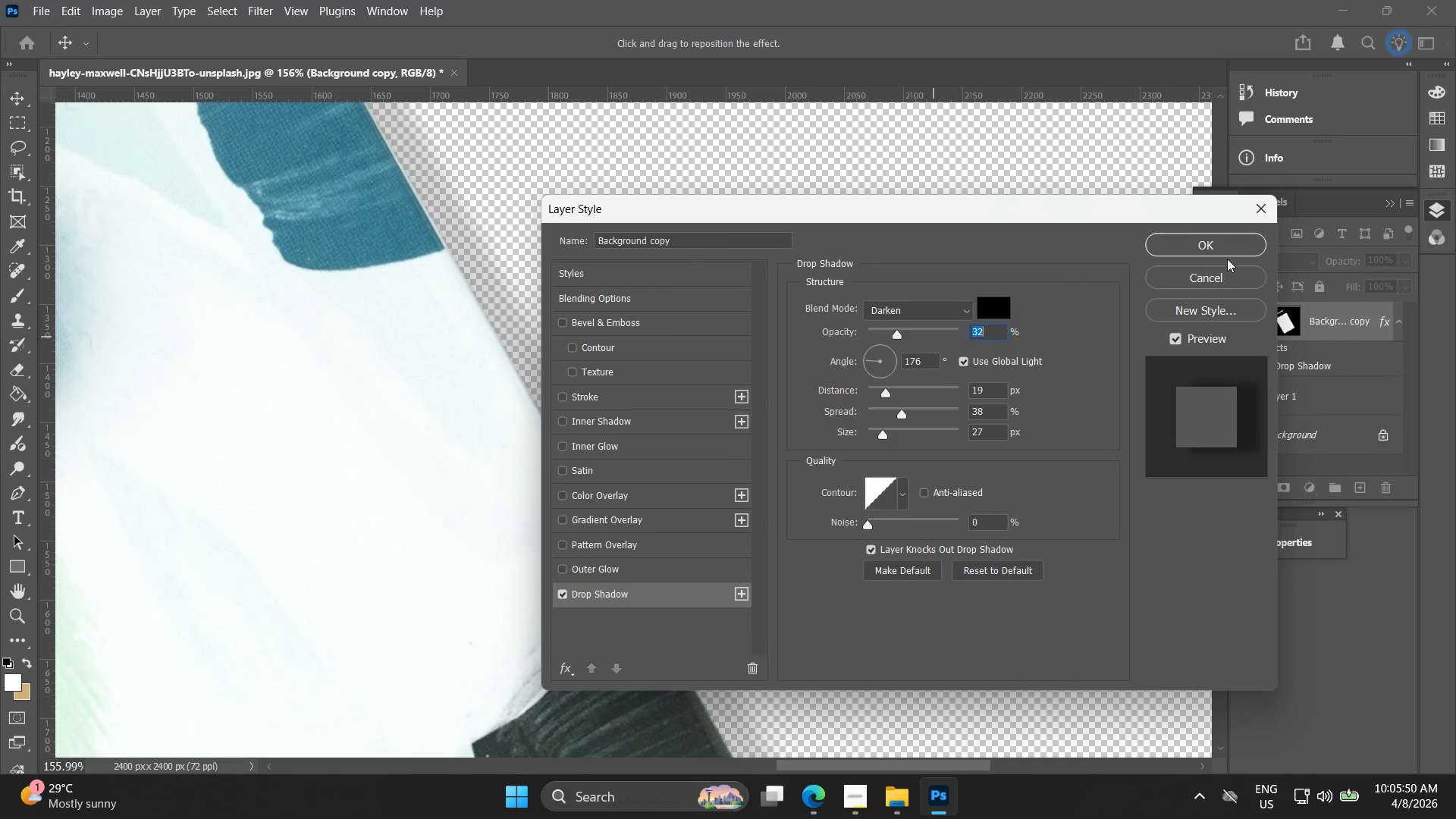 
left_click([1230, 249])
 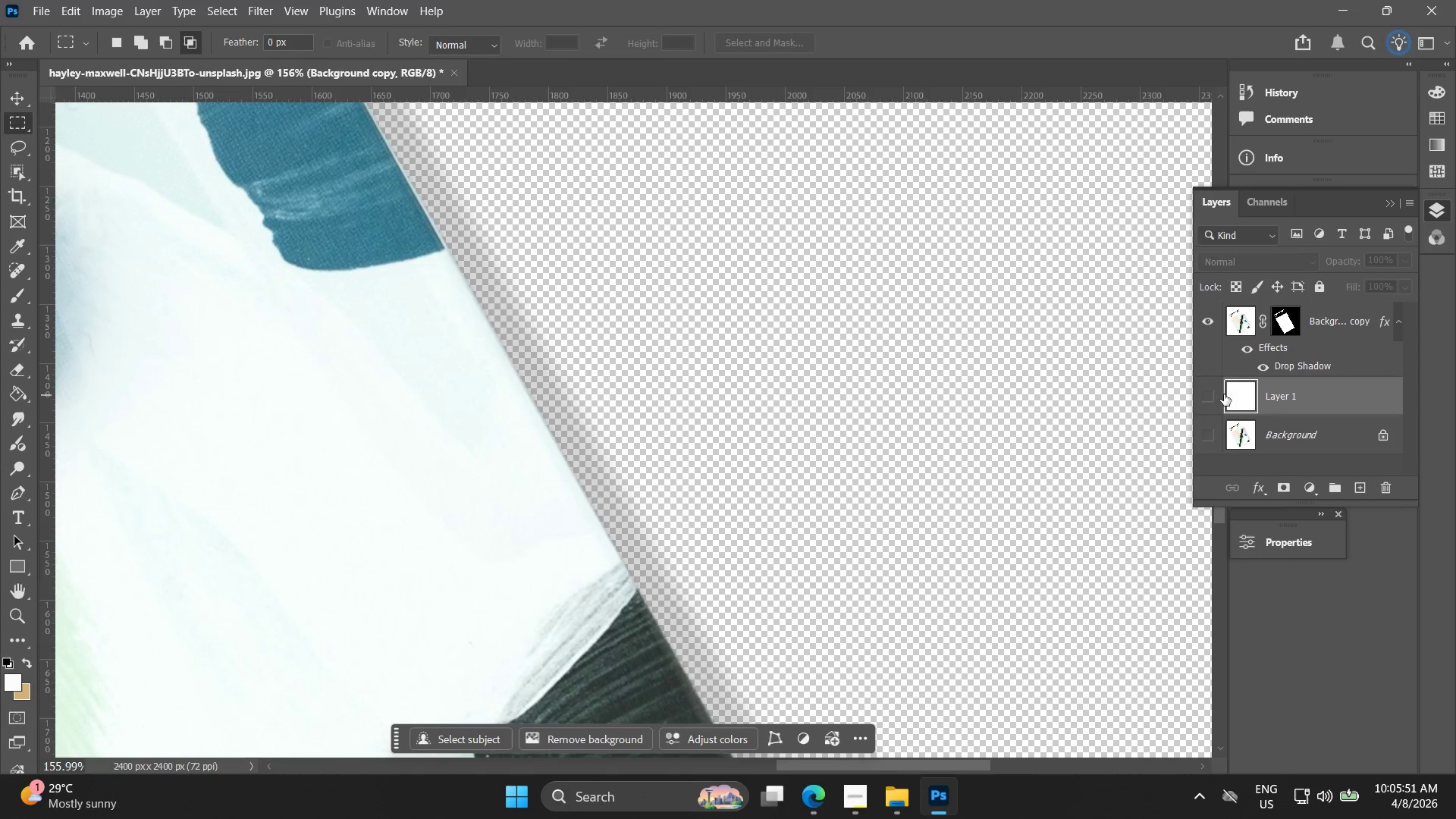 
key(Alt+AltLeft)
 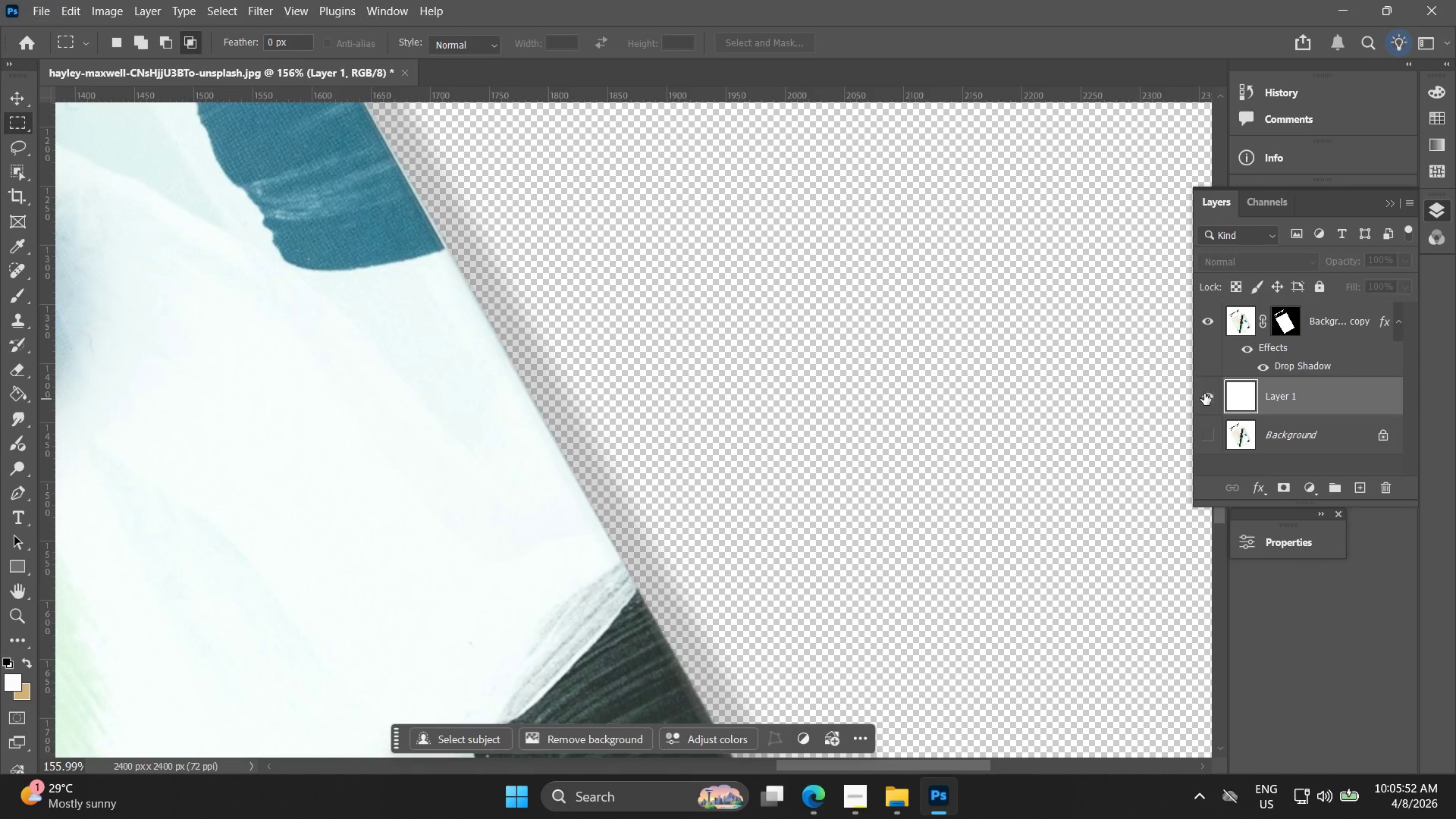 
hold_key(key=AltLeft, duration=0.92)
 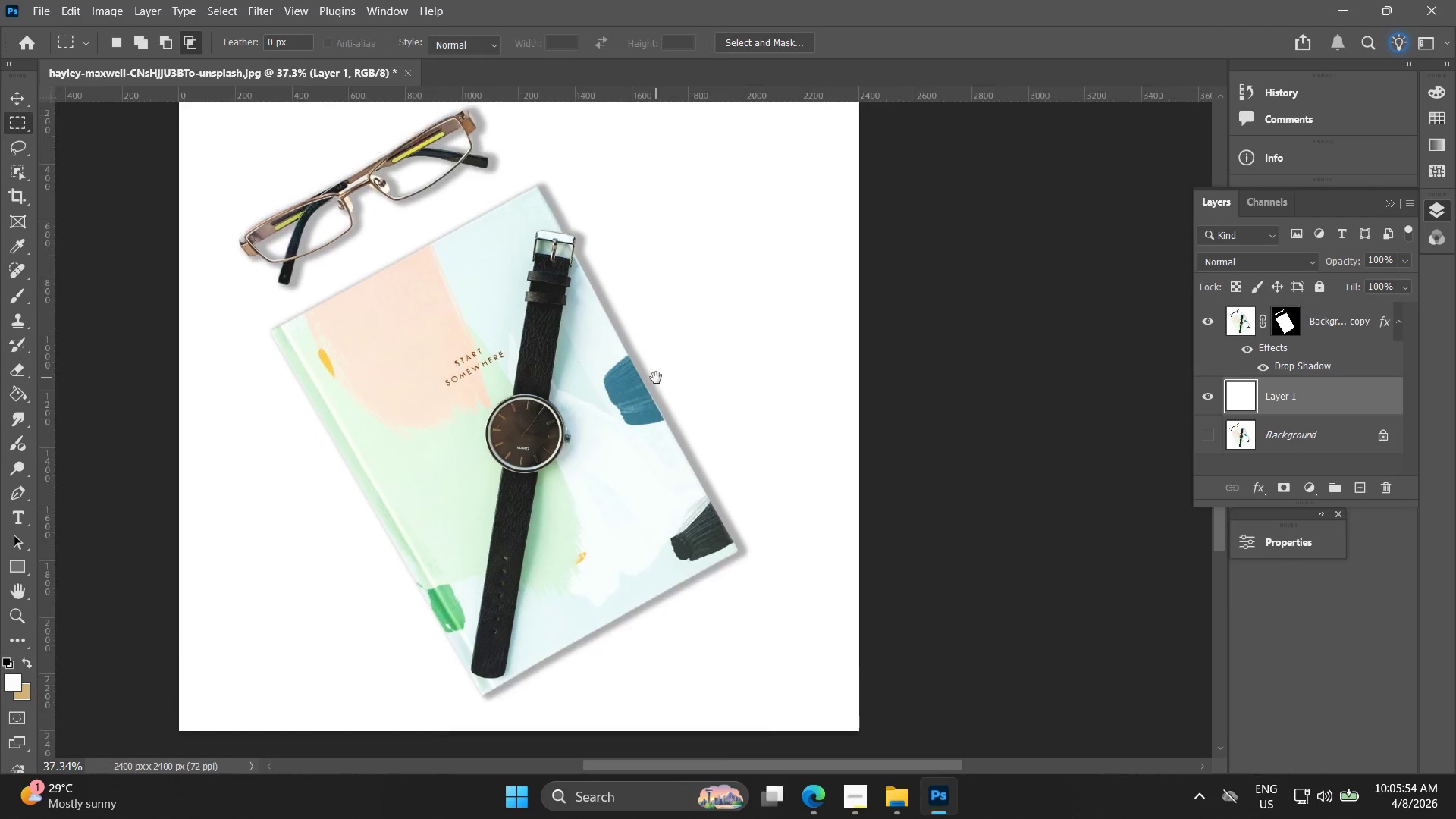 
hold_key(key=Space, duration=1.22)
 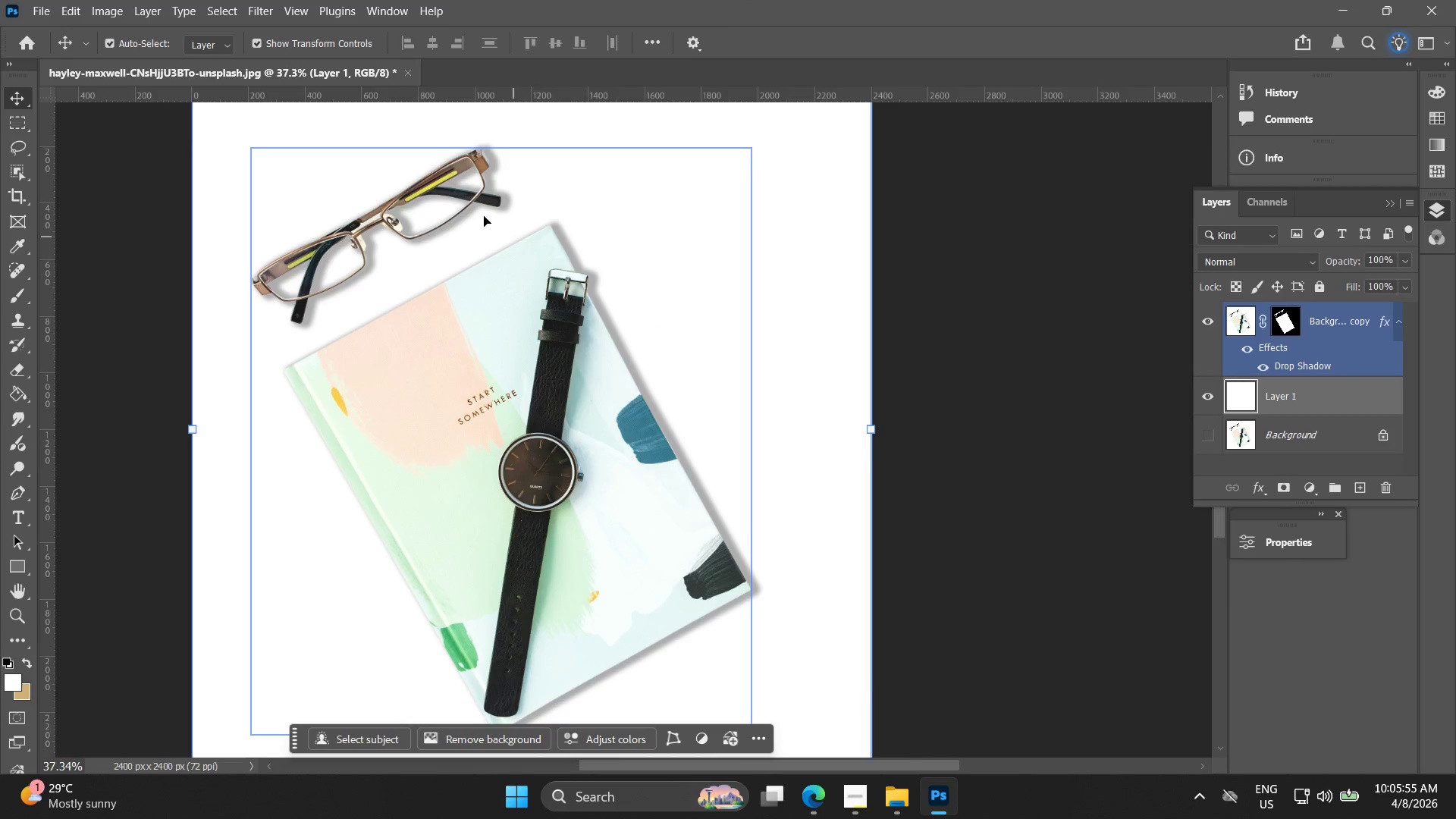 
left_click_drag(start_coordinate=[598, 290], to_coordinate=[660, 400])
 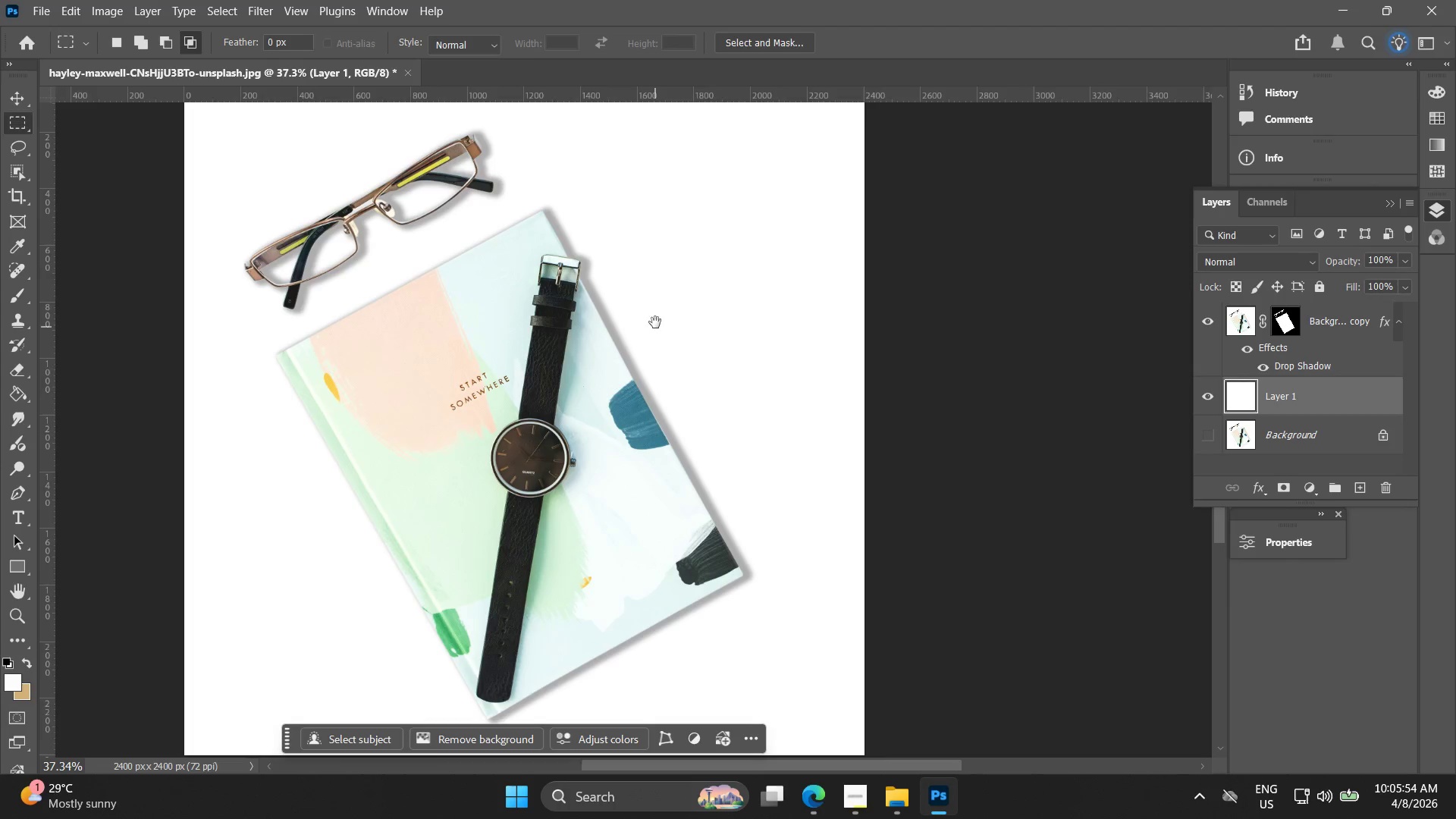 
scroll: coordinate [664, 360], scroll_direction: down, amount: 15.0
 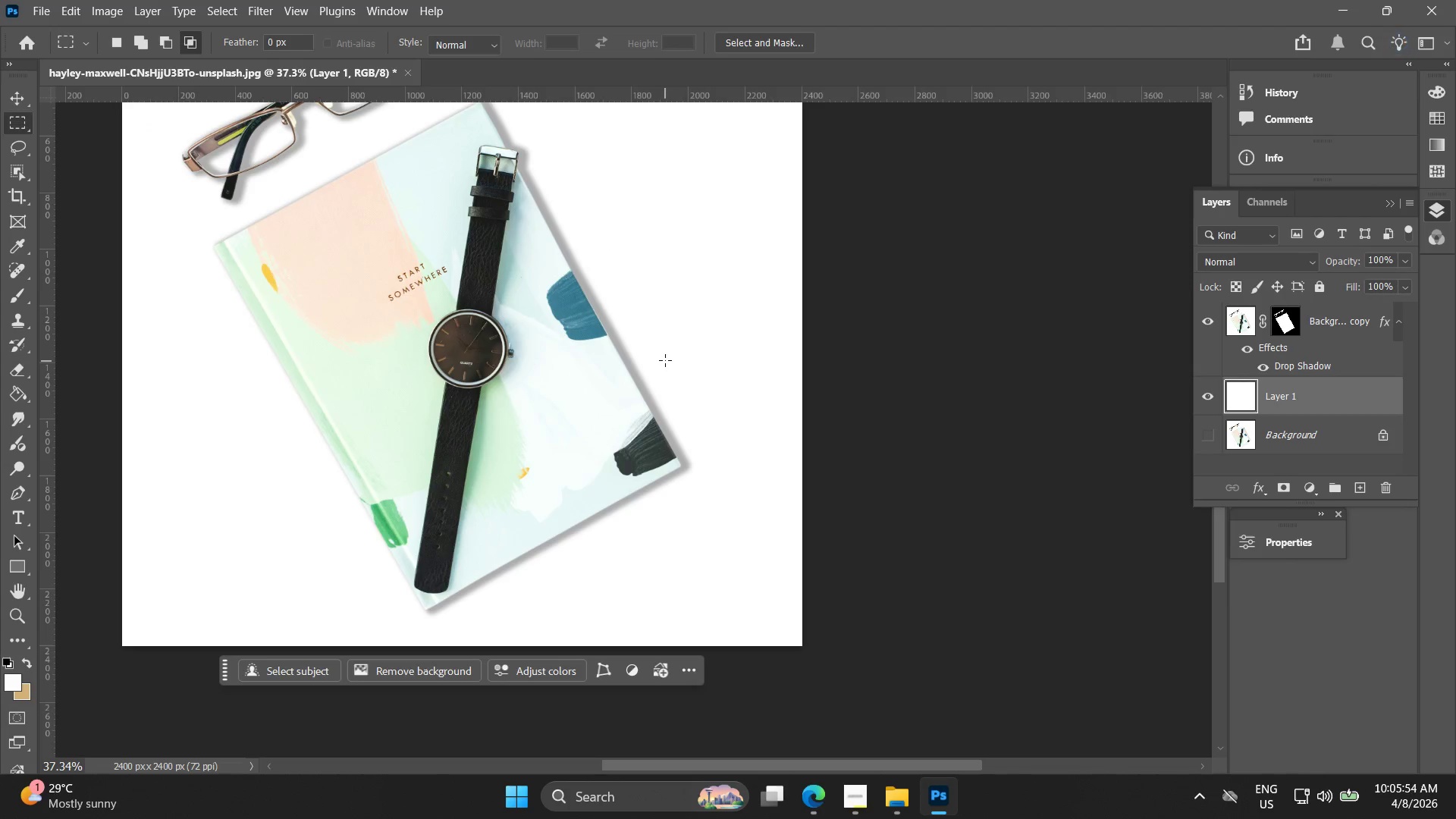 
left_click_drag(start_coordinate=[656, 322], to_coordinate=[664, 337])
 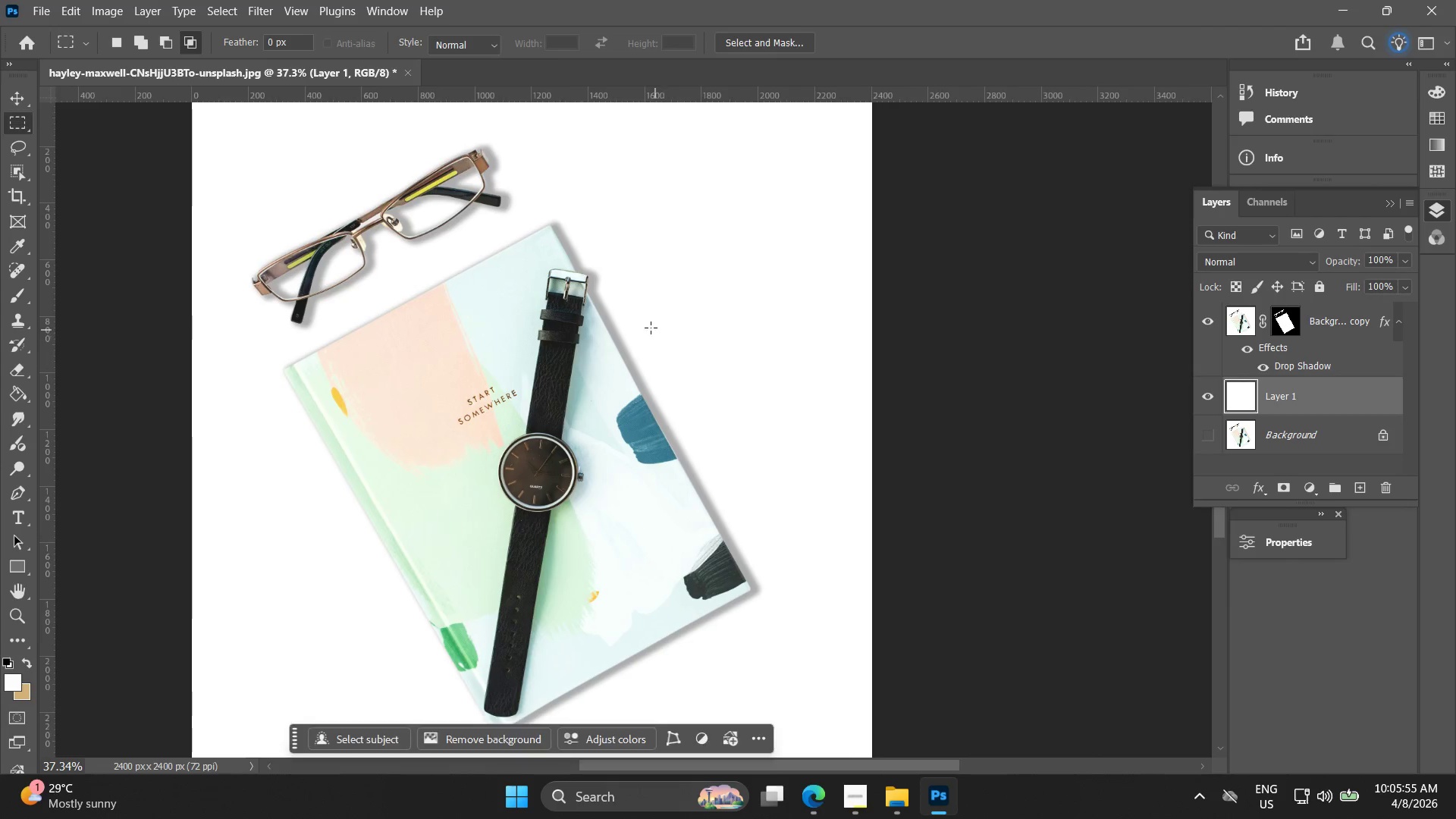 
key(V)
 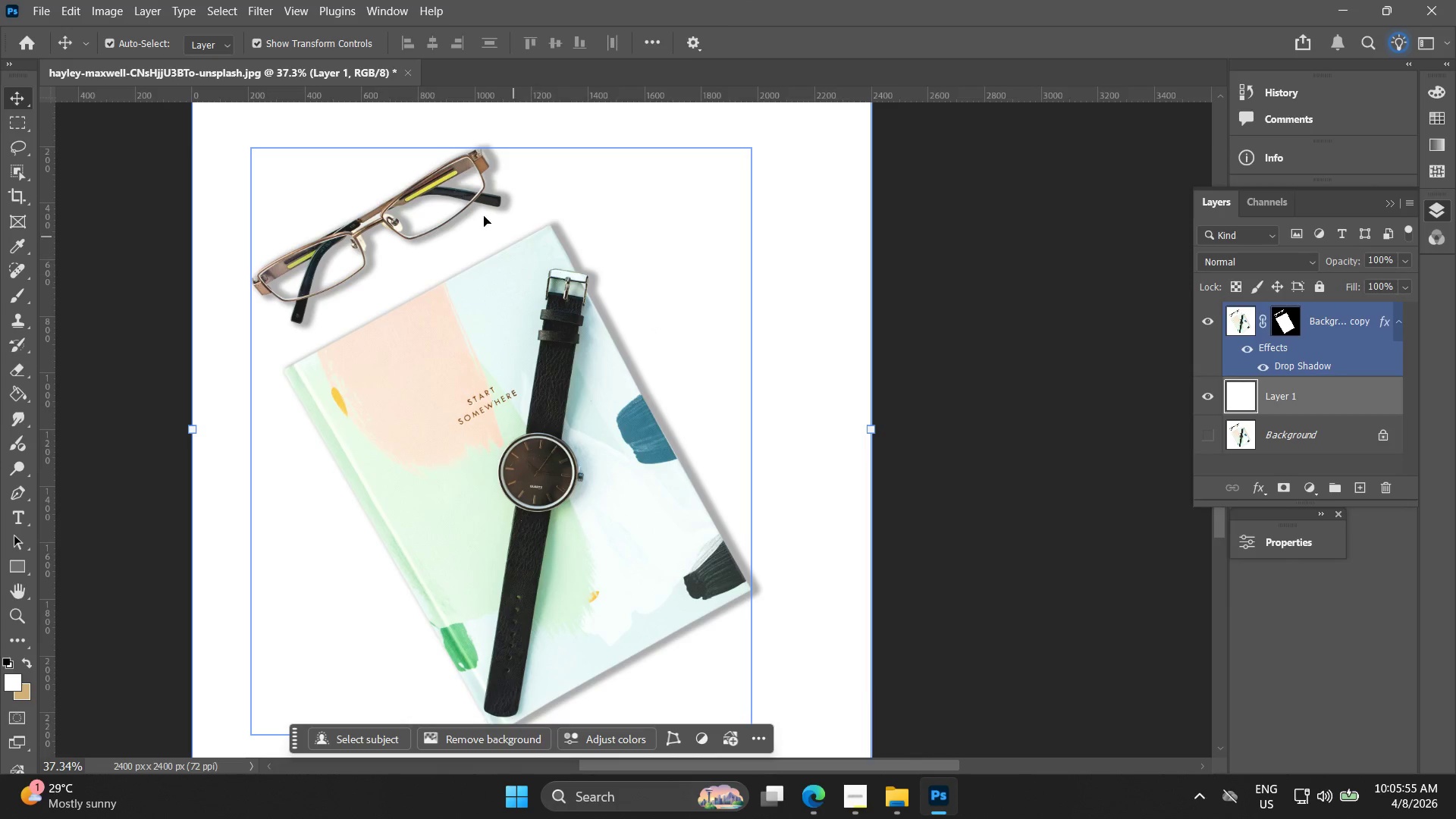 
key(Alt+AltLeft)
 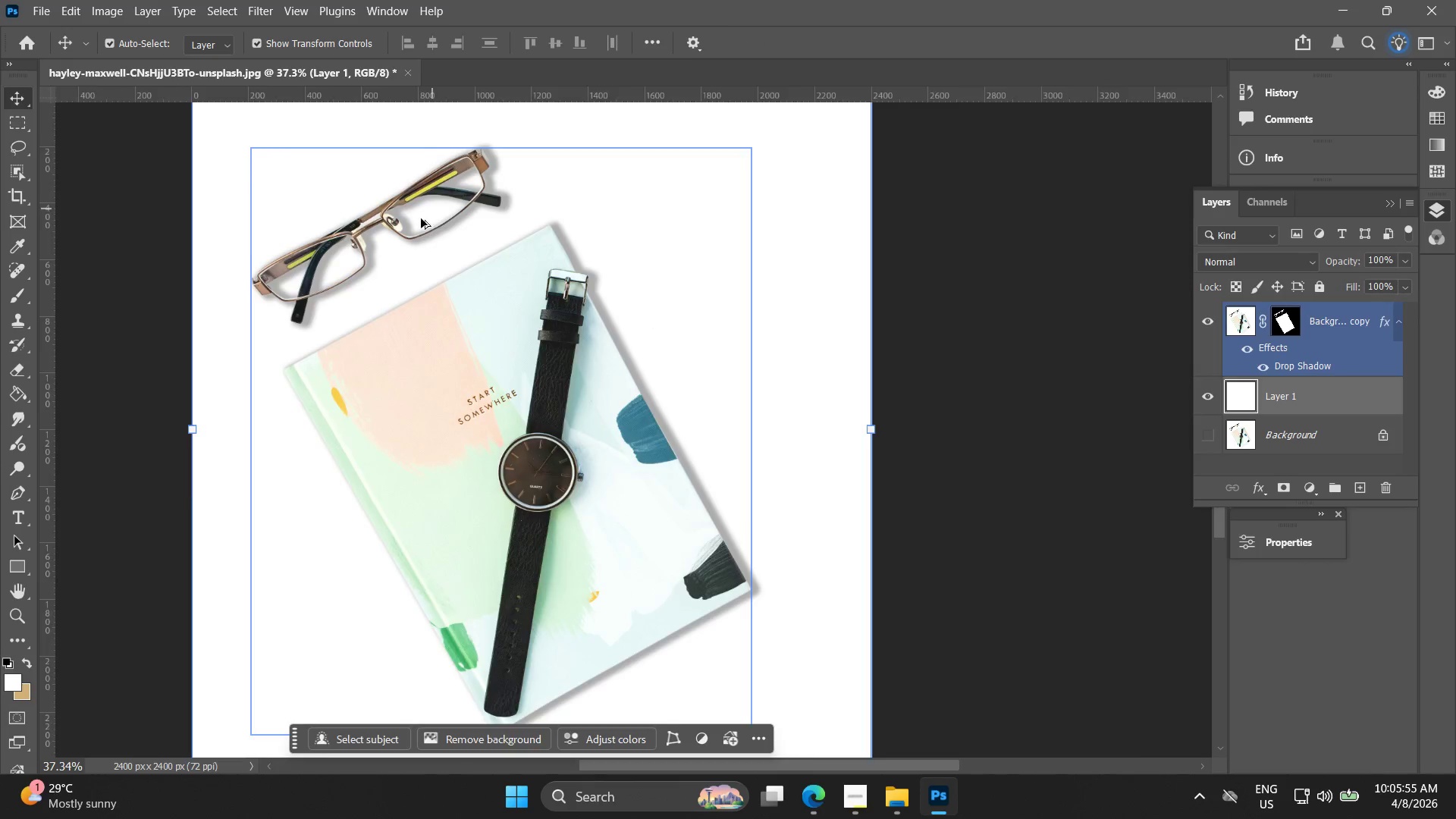 
key(Alt+AltLeft)
 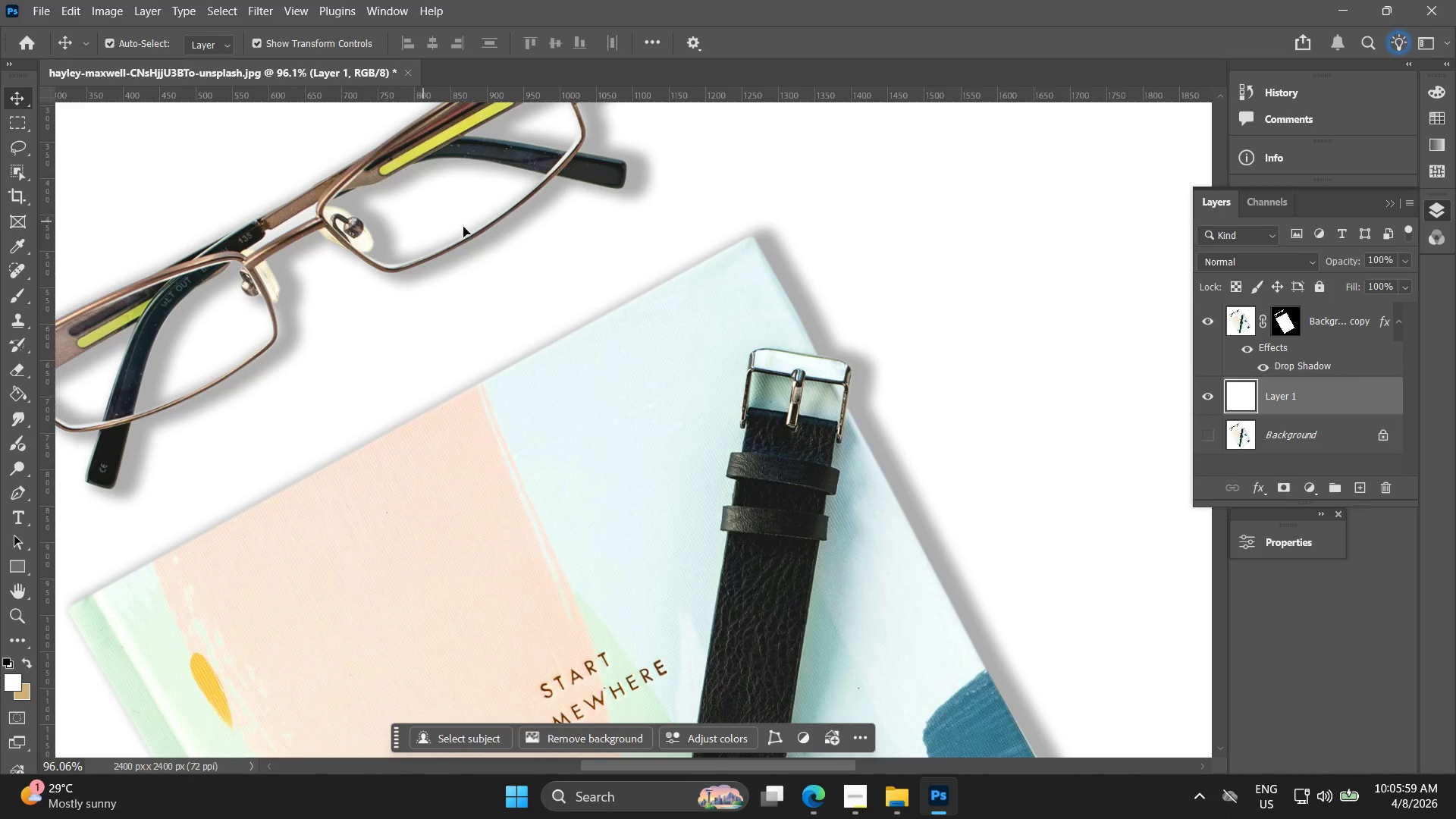 
scroll: coordinate [421, 219], scroll_direction: up, amount: 10.0
 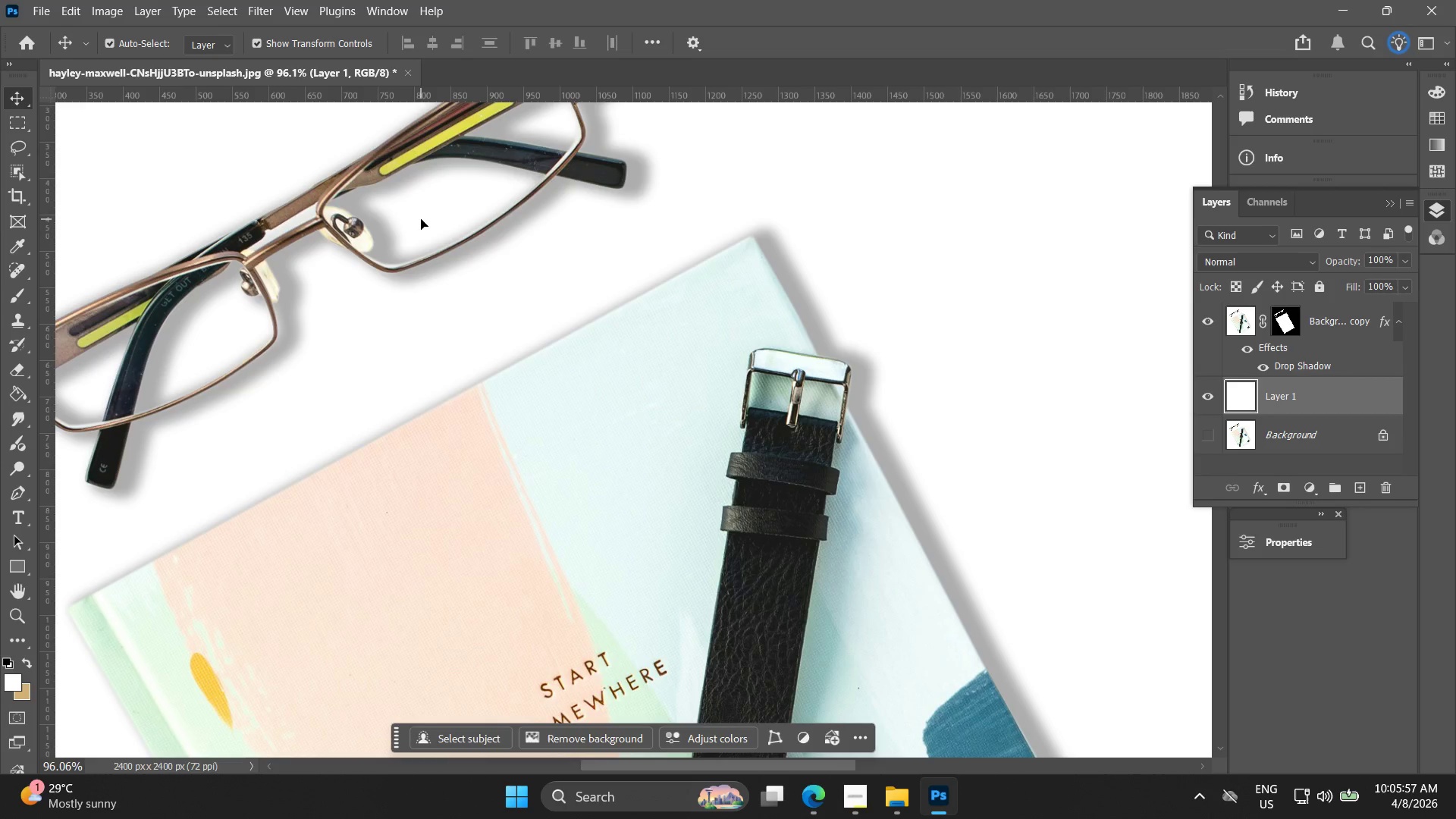 
double_click([1373, 343])
 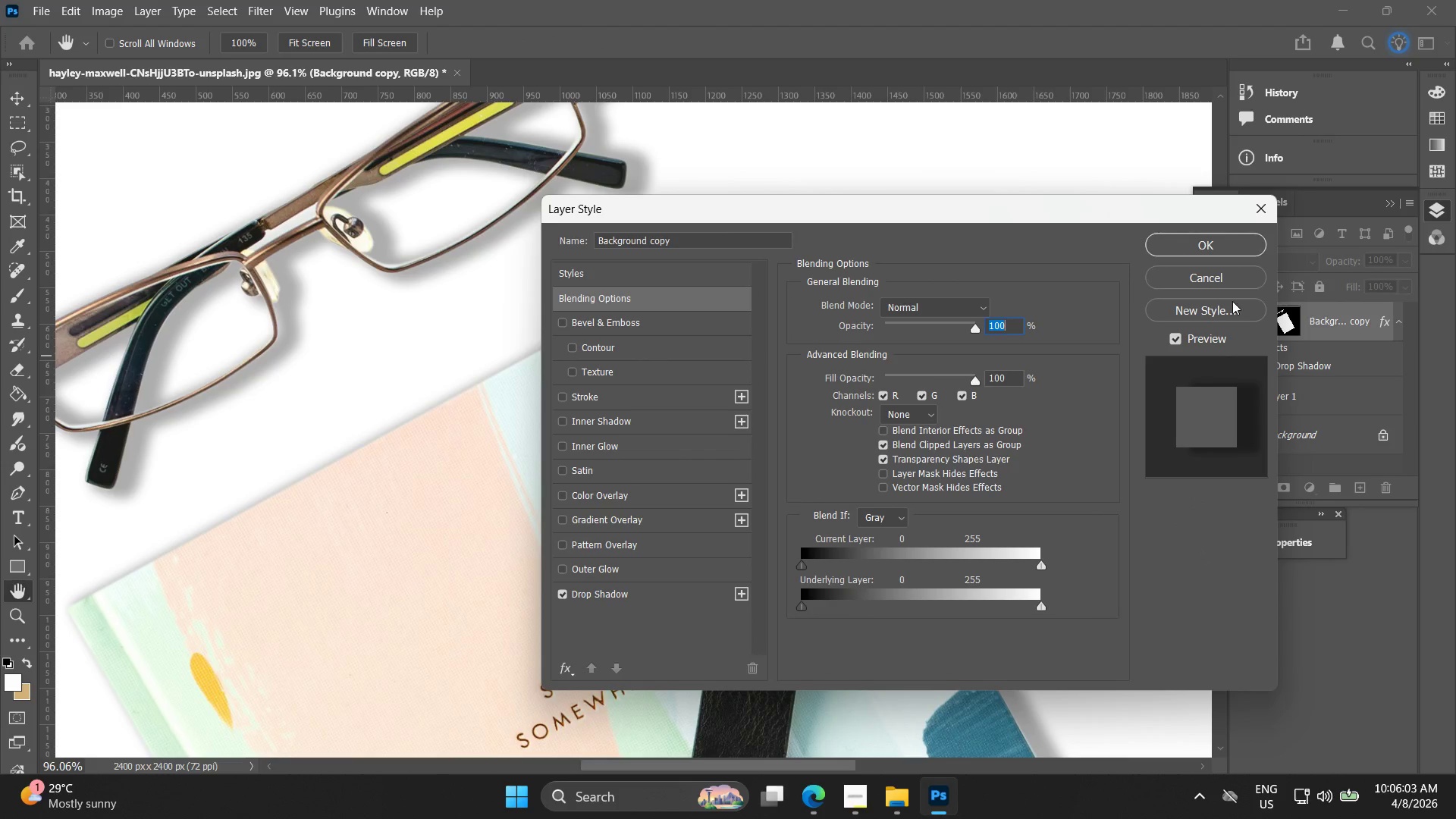 
left_click([1166, 322])
 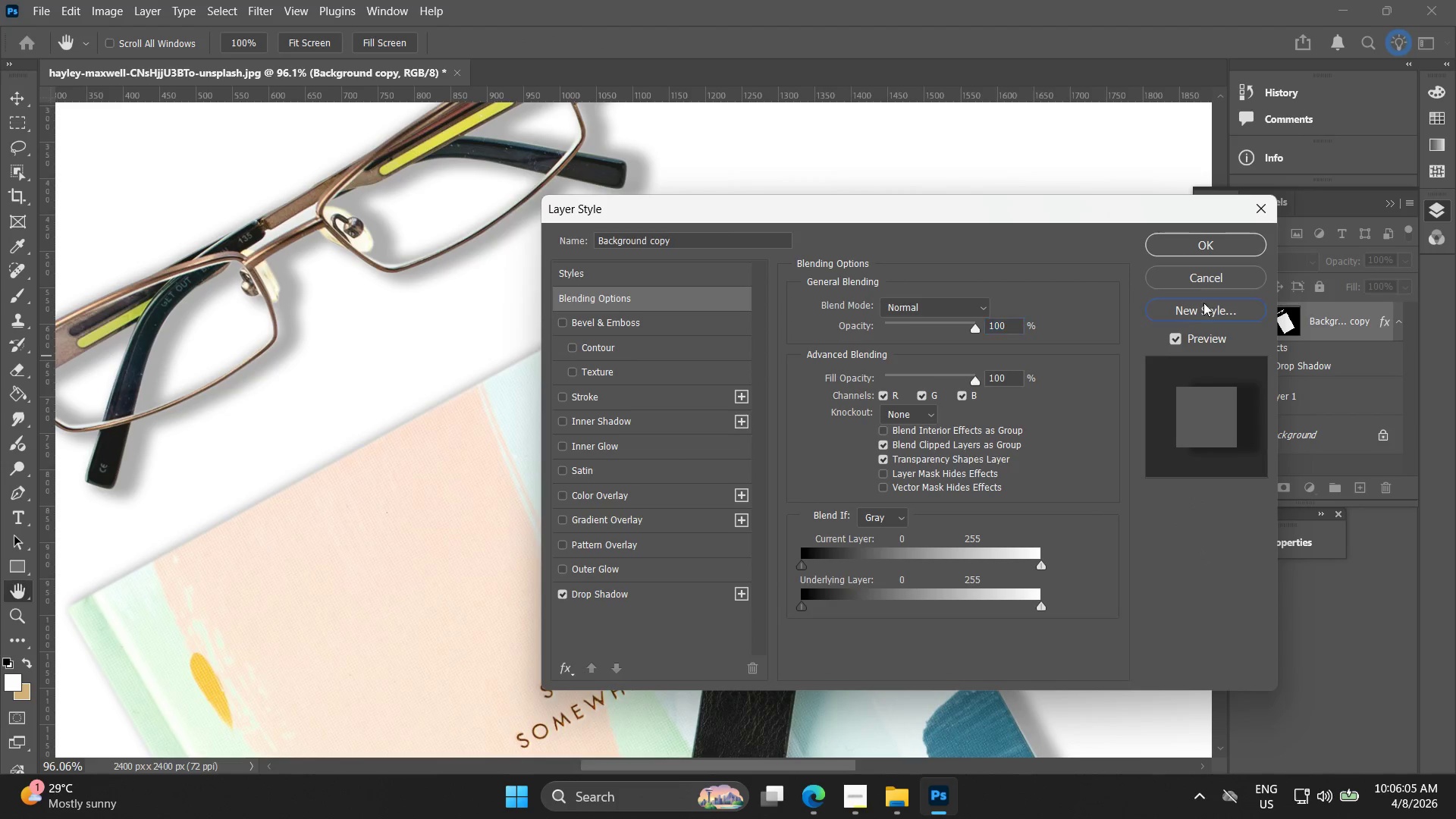 
double_click([1213, 269])
 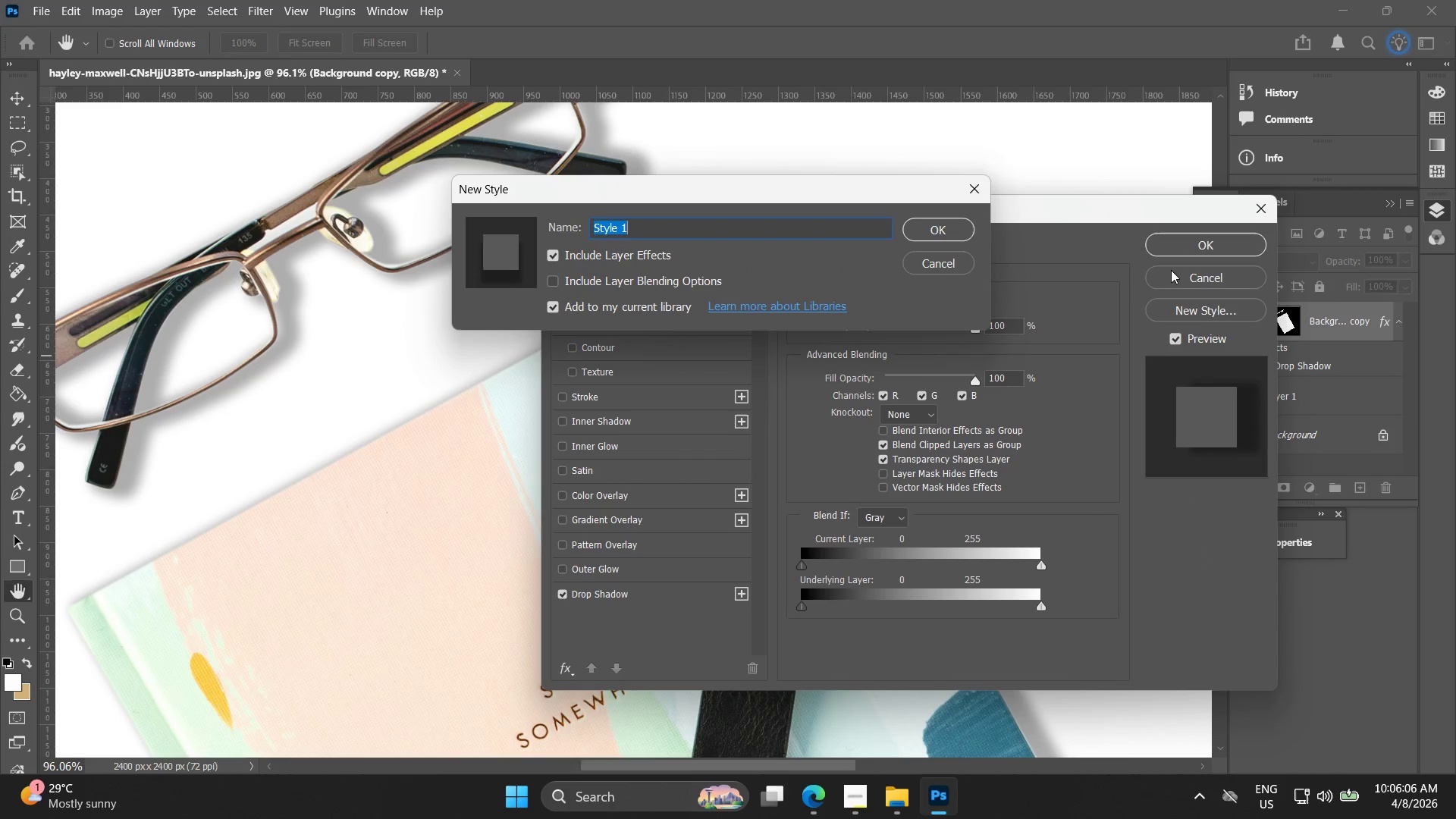 
left_click([937, 257])
 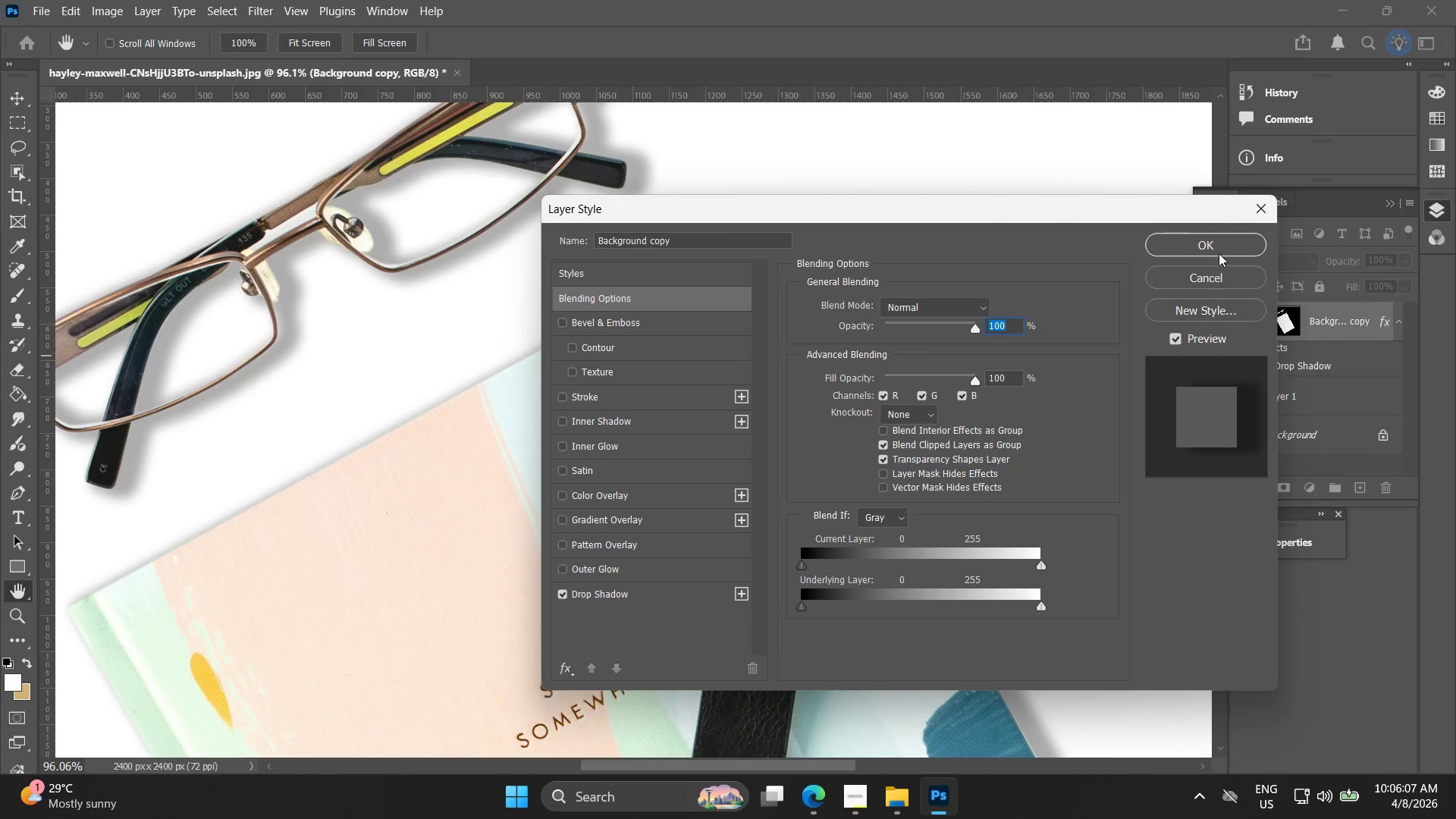 
left_click([1221, 283])
 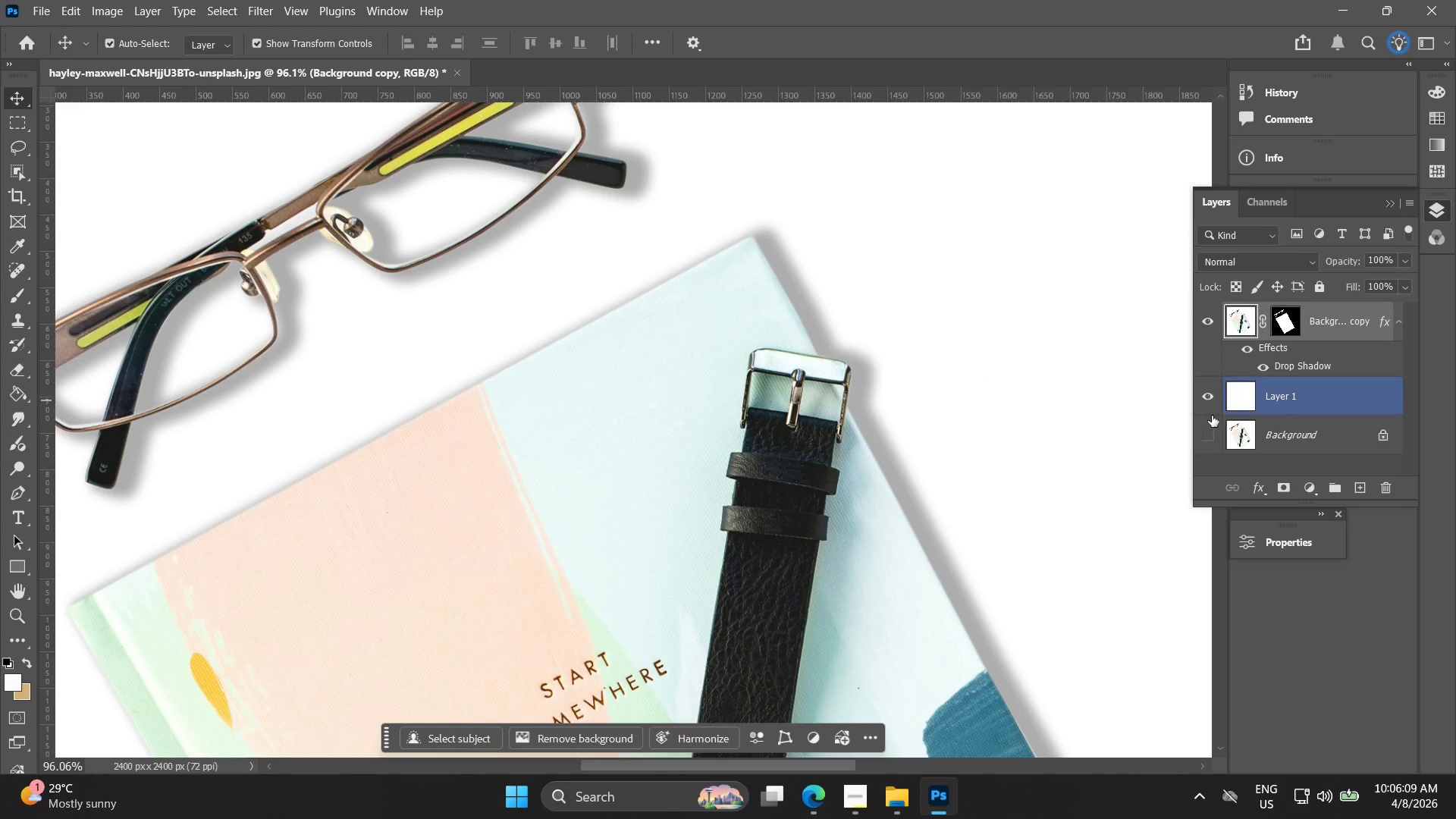 
left_click([1208, 435])
 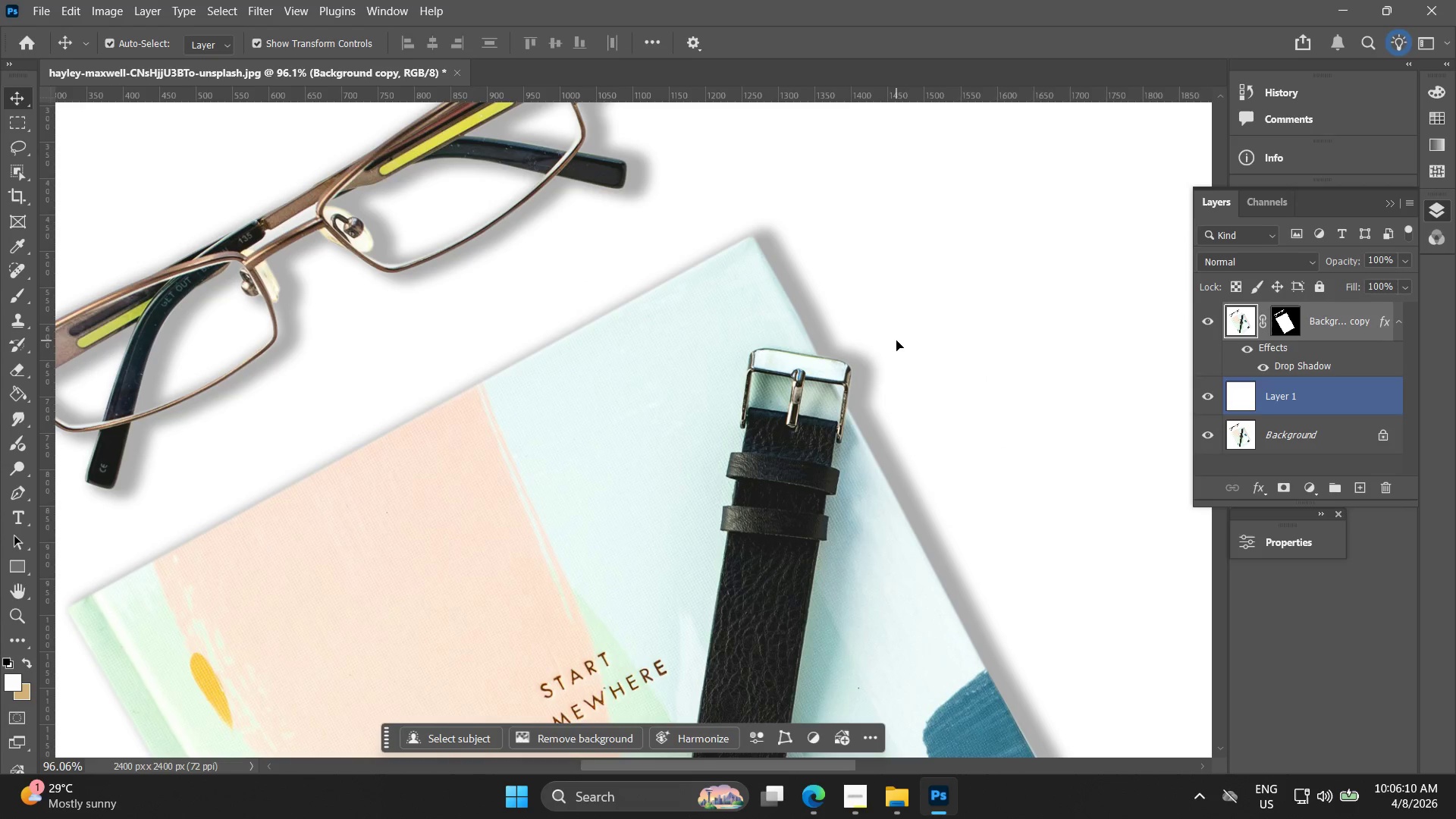 
hold_key(key=Space, duration=0.75)
 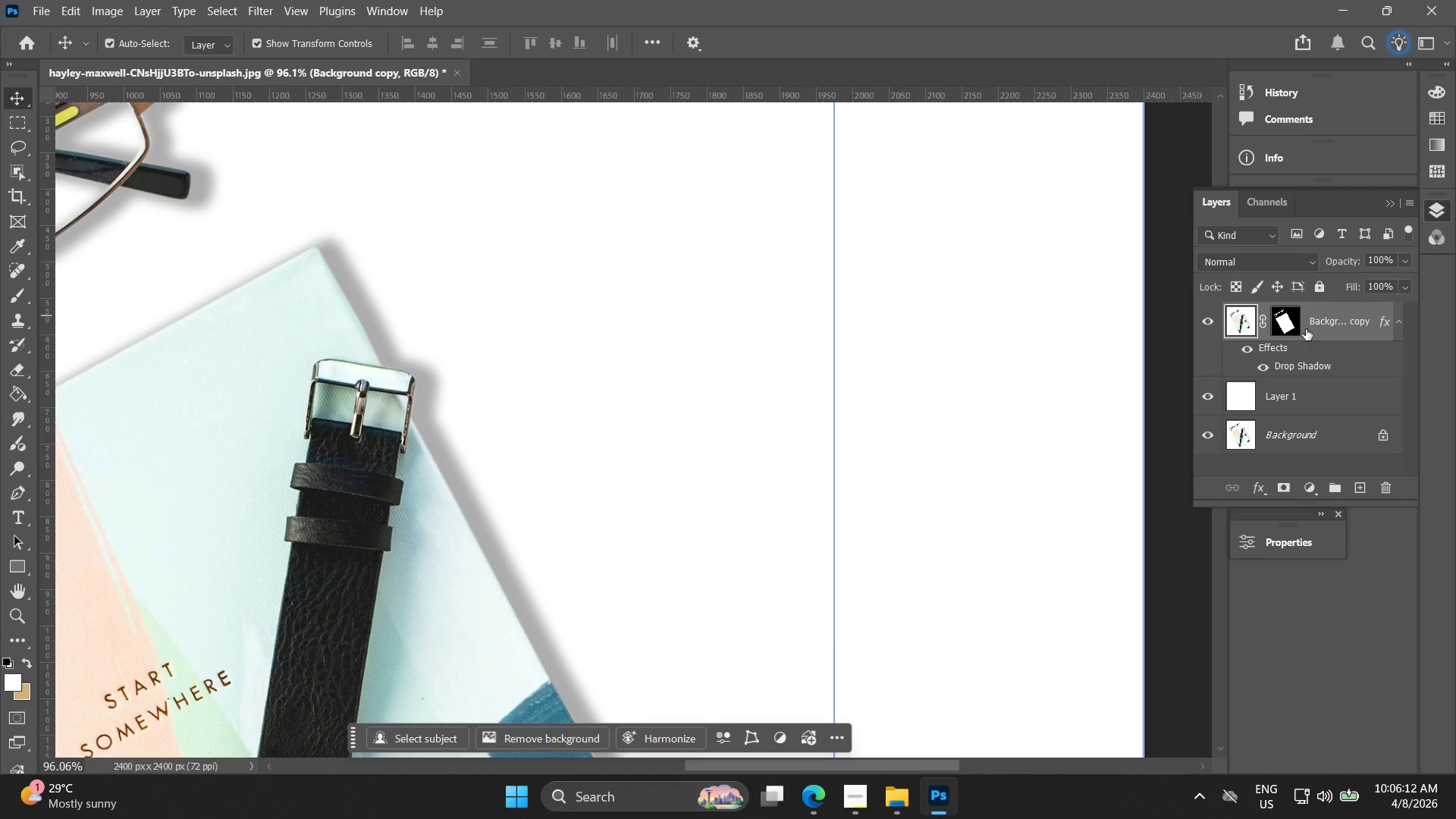 
left_click_drag(start_coordinate=[944, 349], to_coordinate=[508, 359])
 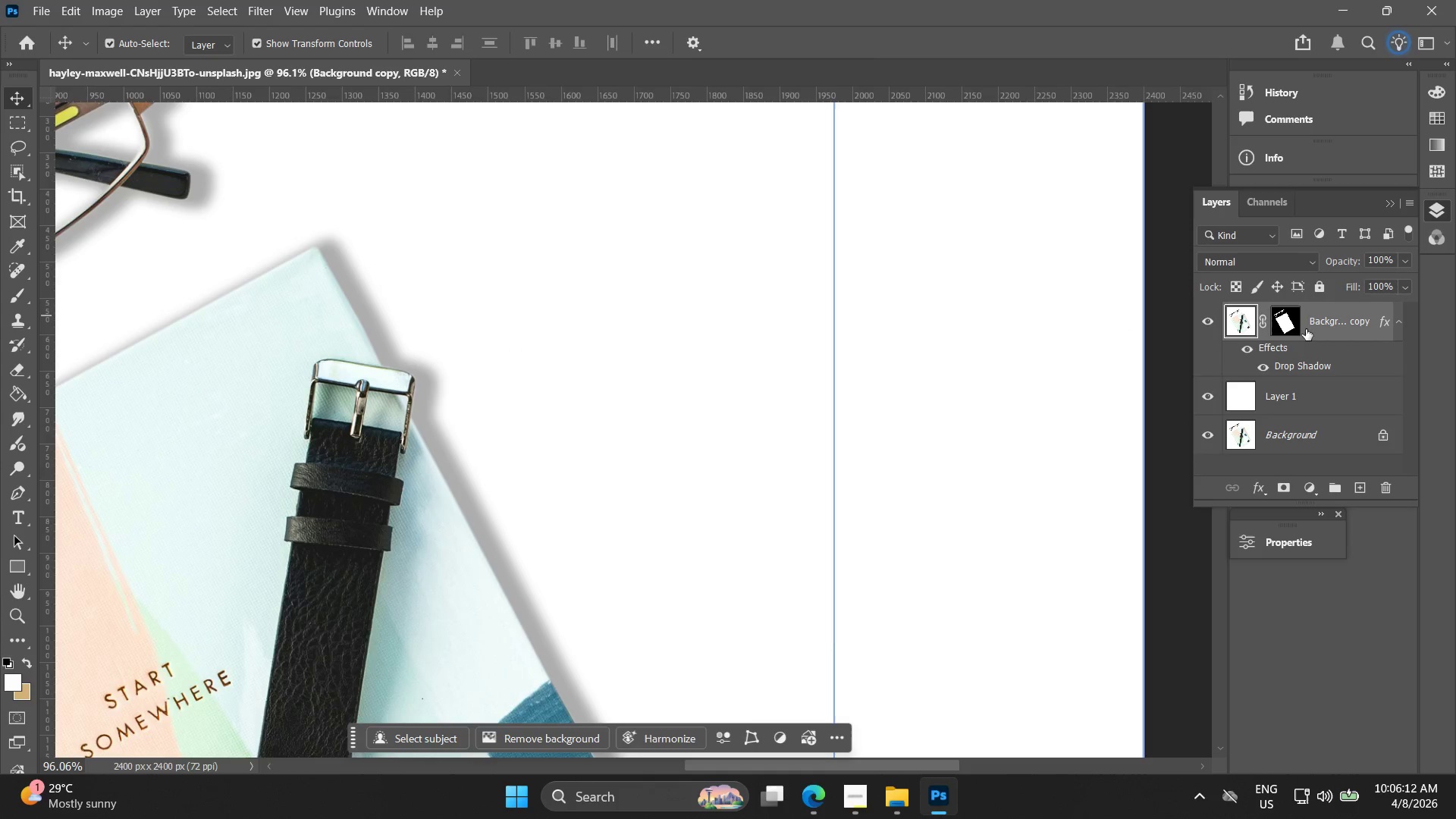 
hold_key(key=Space, duration=0.42)
 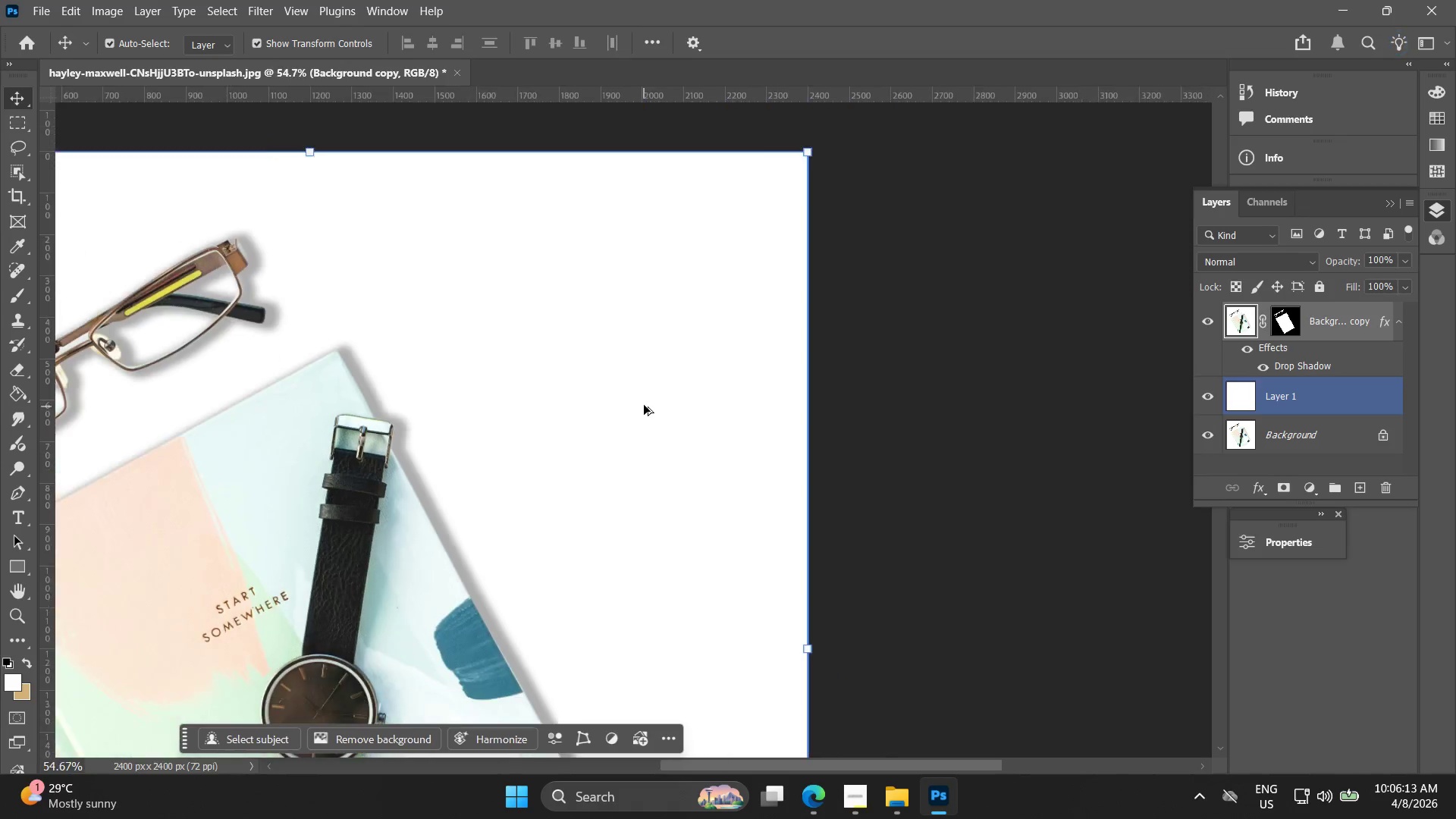 
left_click_drag(start_coordinate=[868, 348], to_coordinate=[656, 406])
 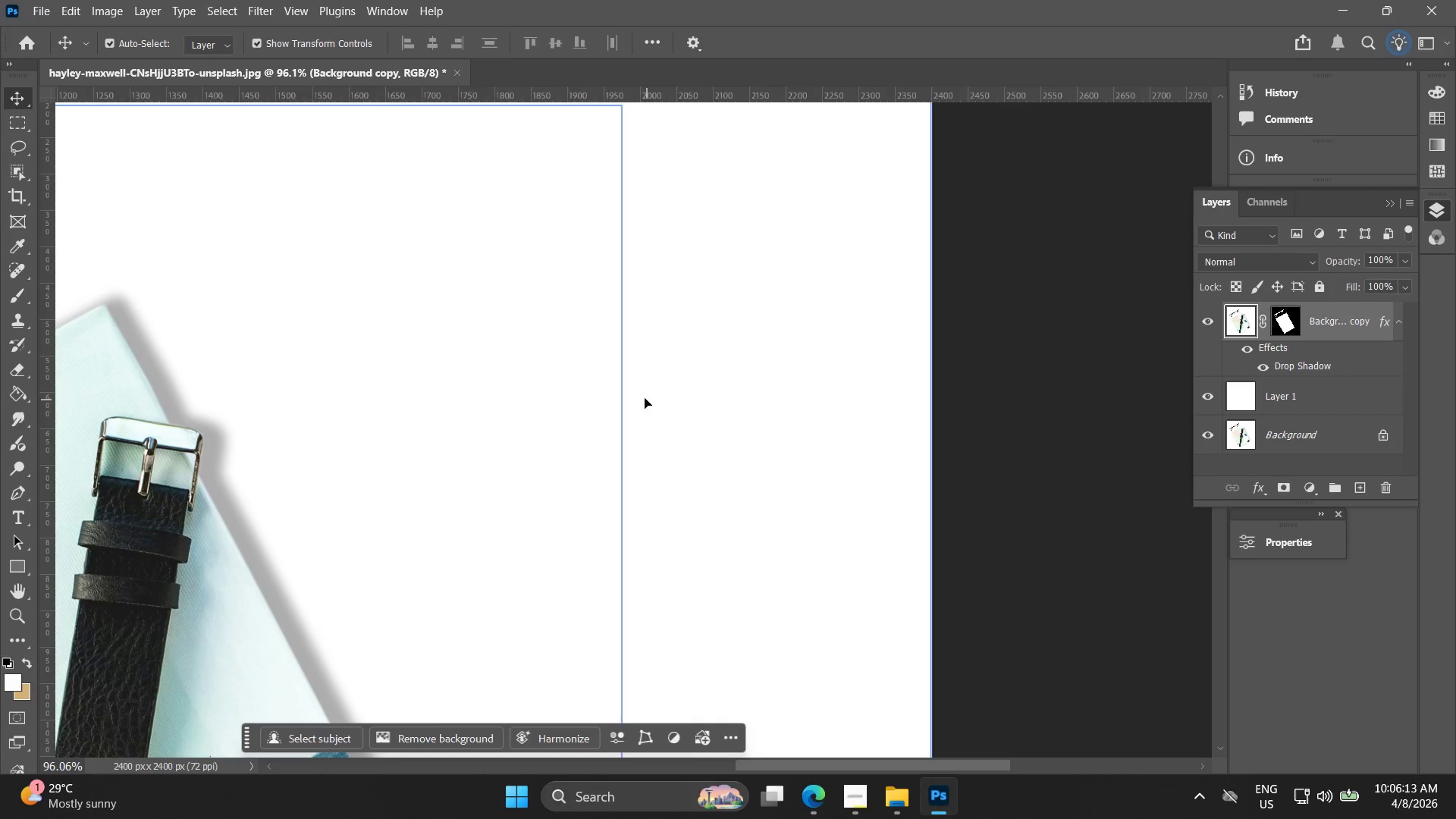 
hold_key(key=AltLeft, duration=0.75)
scroll: coordinate [646, 397], scroll_direction: down, amount: 10.0
 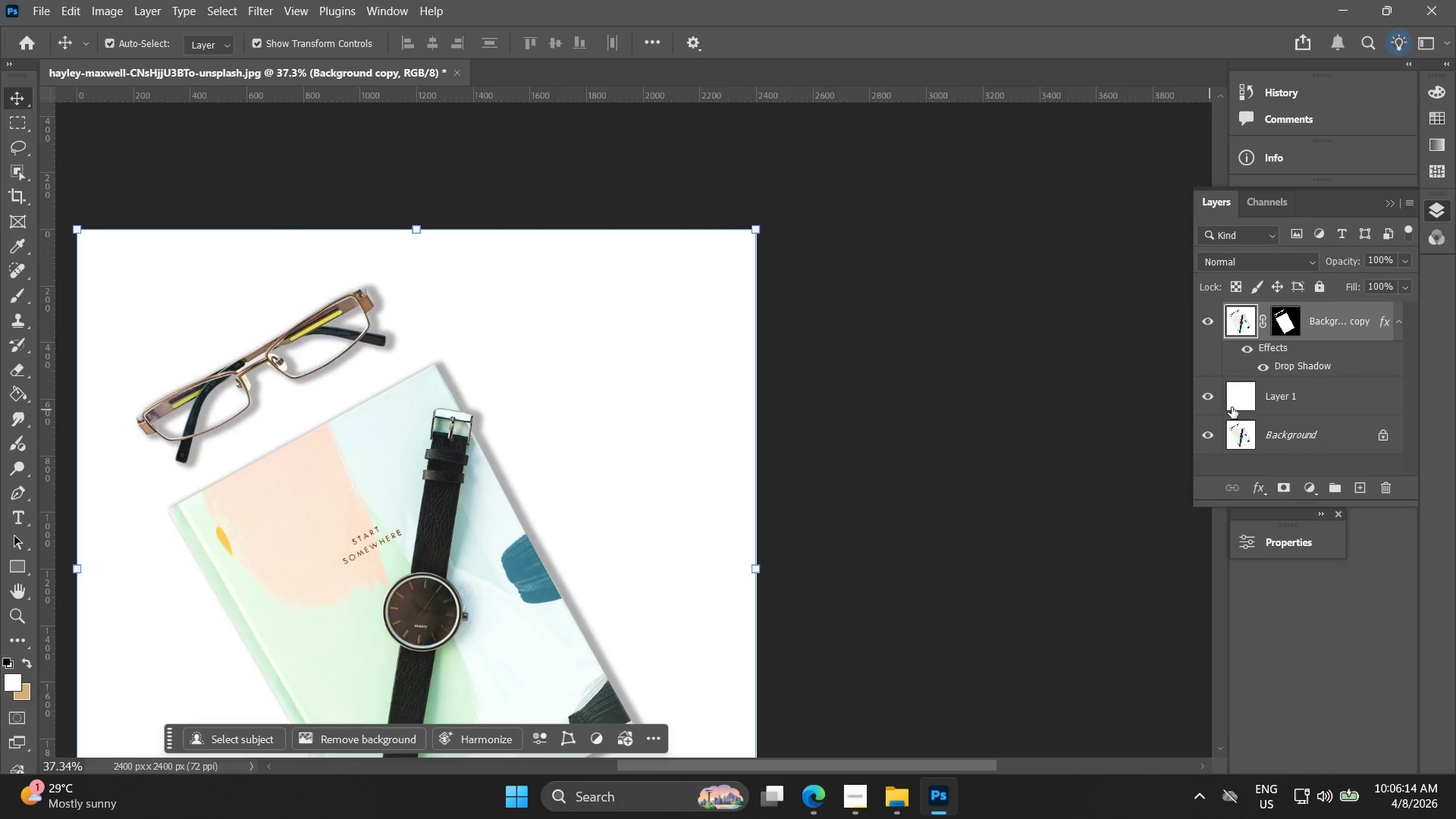 
left_click([1216, 396])
 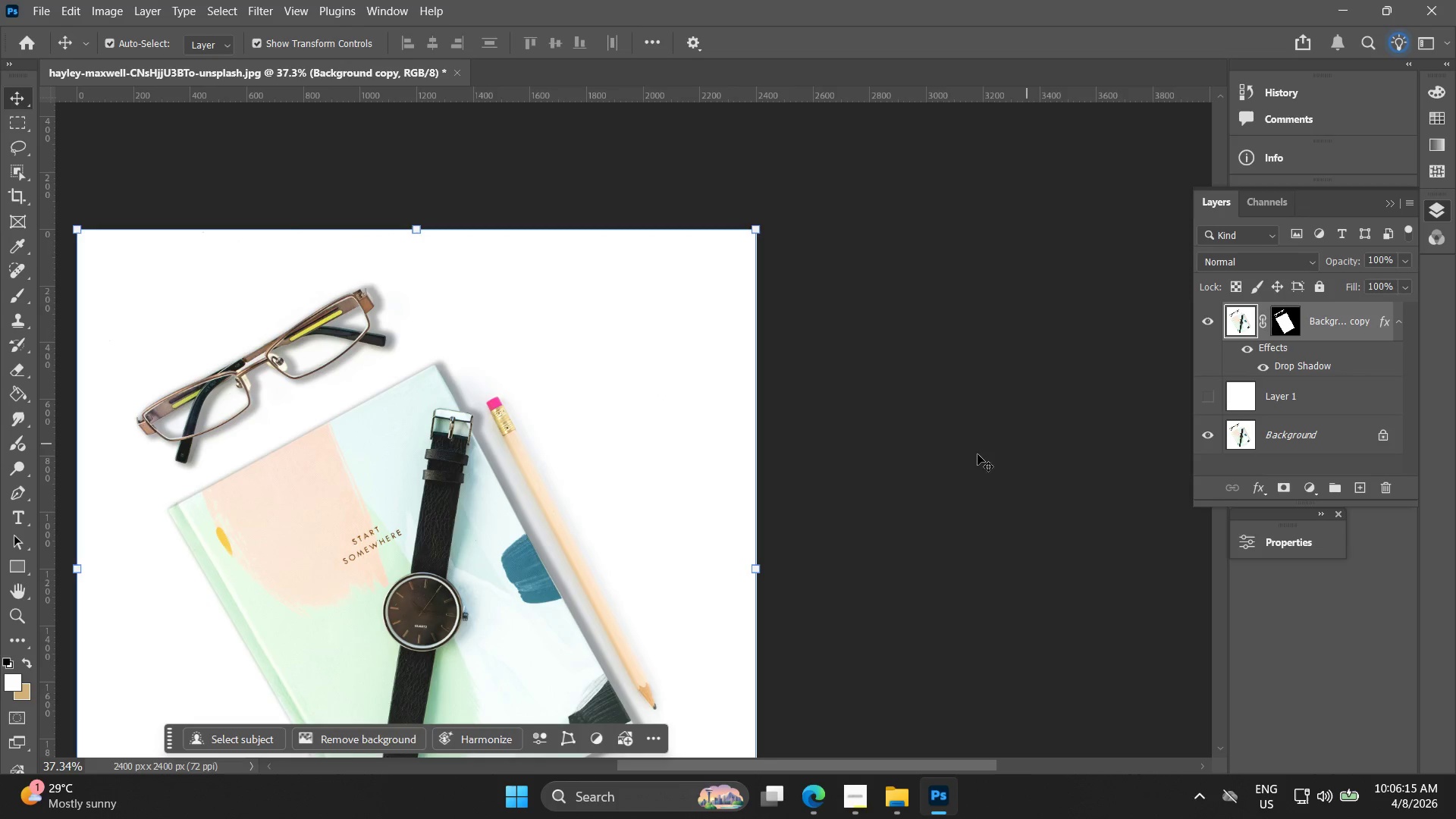 
hold_key(key=AltLeft, duration=1.5)
scroll: coordinate [400, 340], scroll_direction: up, amount: 16.0
 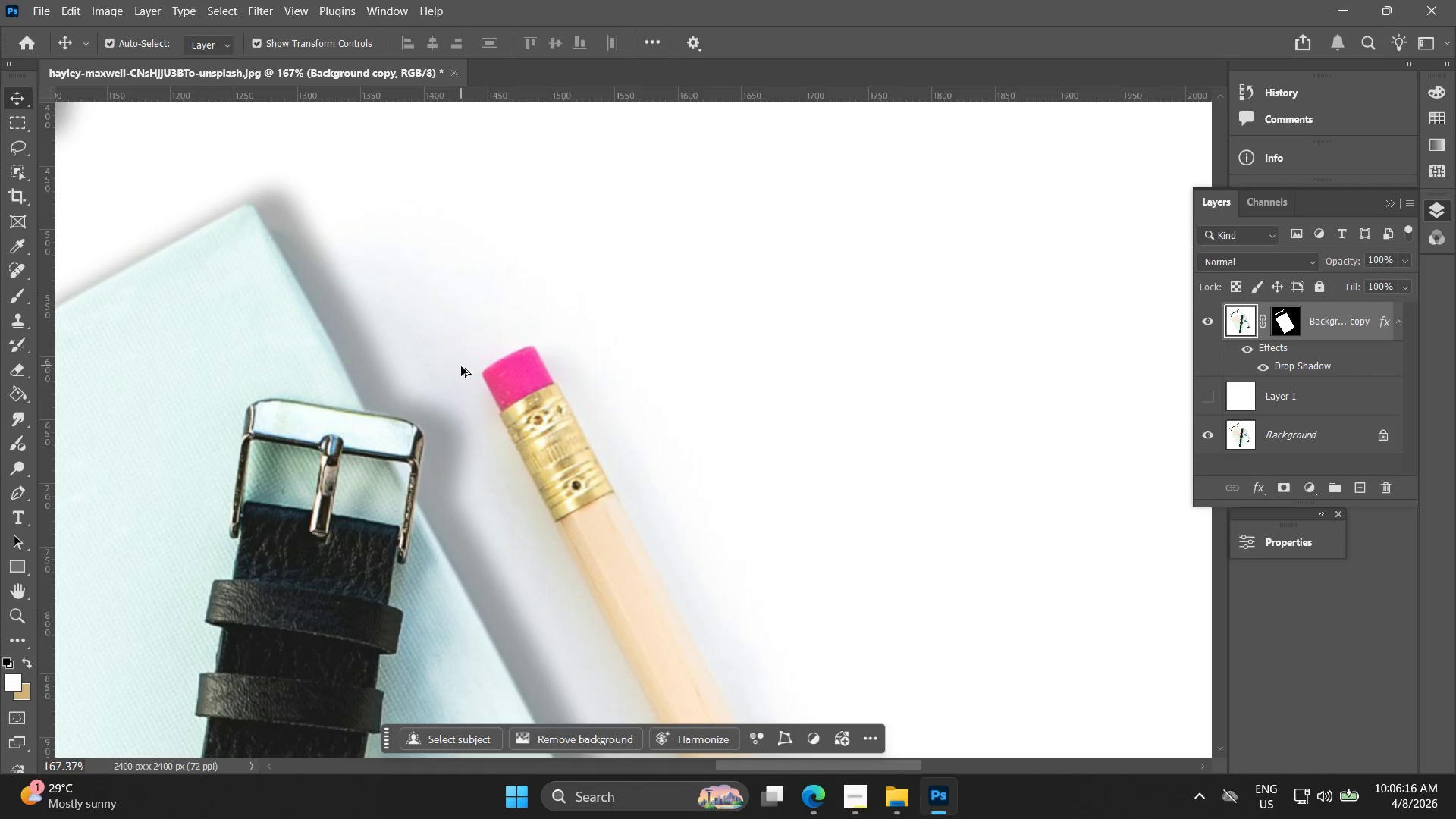 
hold_key(key=AltLeft, duration=1.38)
scroll: coordinate [478, 381], scroll_direction: down, amount: 14.0
 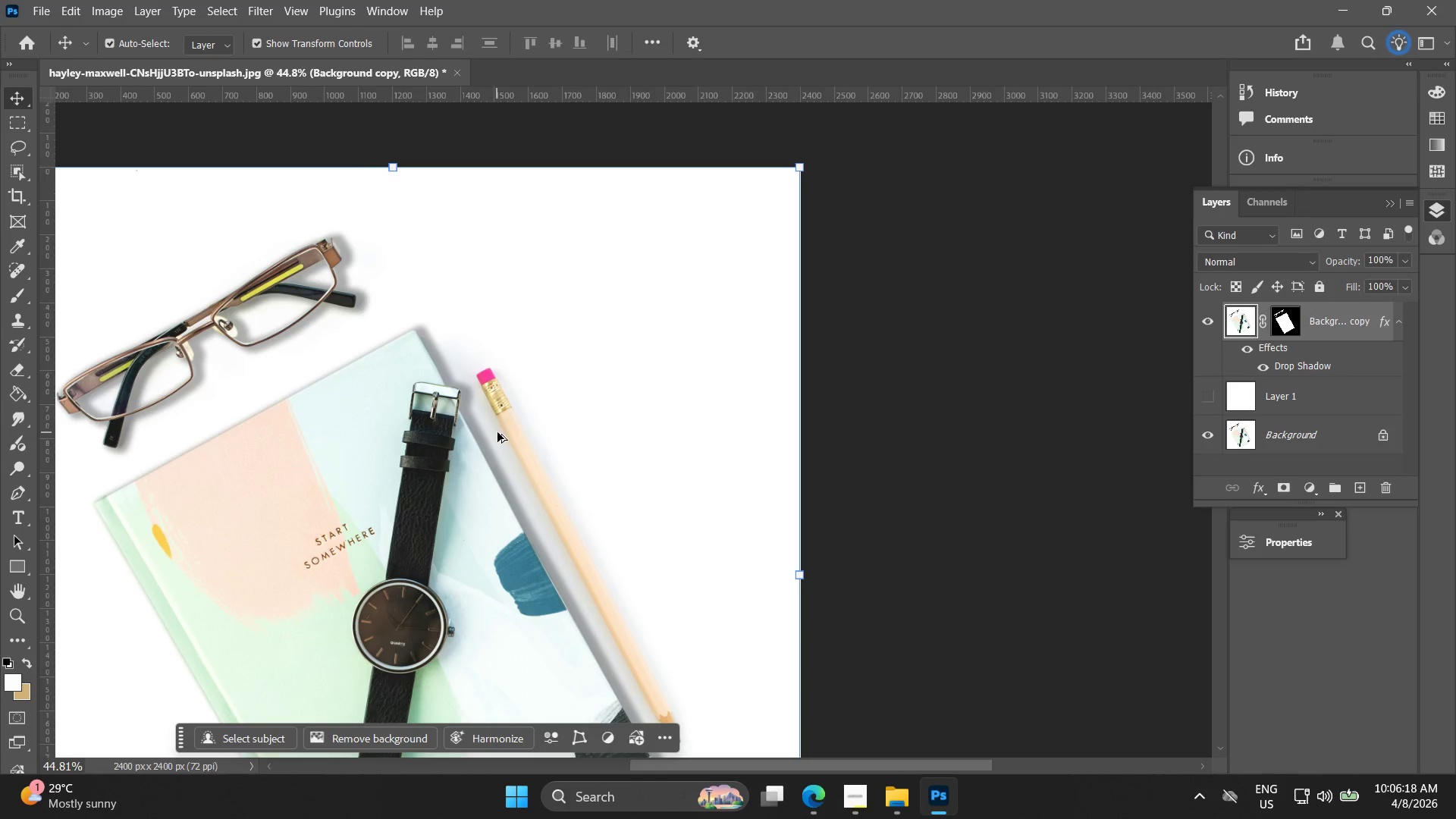 
hold_key(key=Space, duration=0.58)
 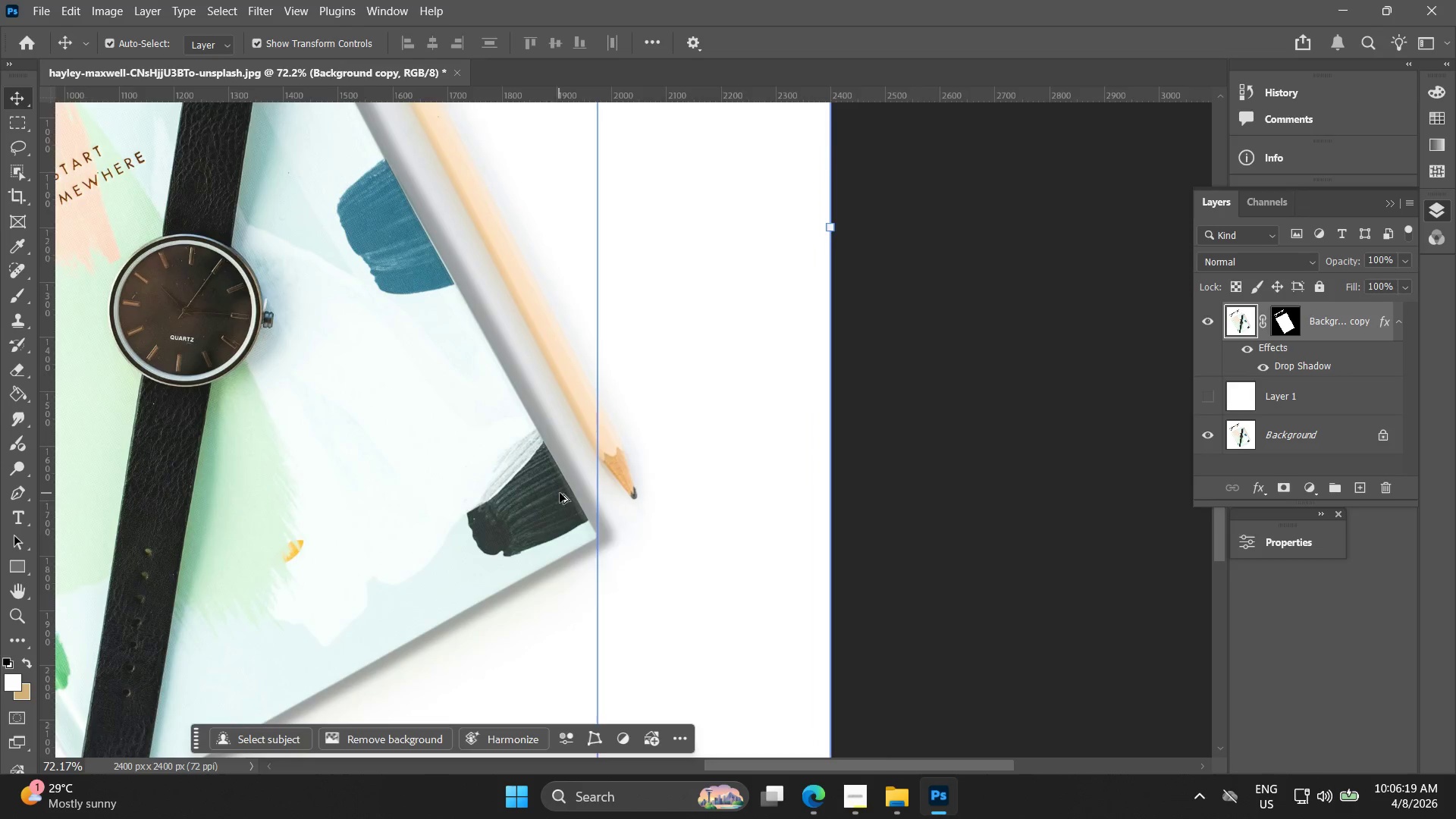 
left_click_drag(start_coordinate=[560, 513], to_coordinate=[485, 269])
 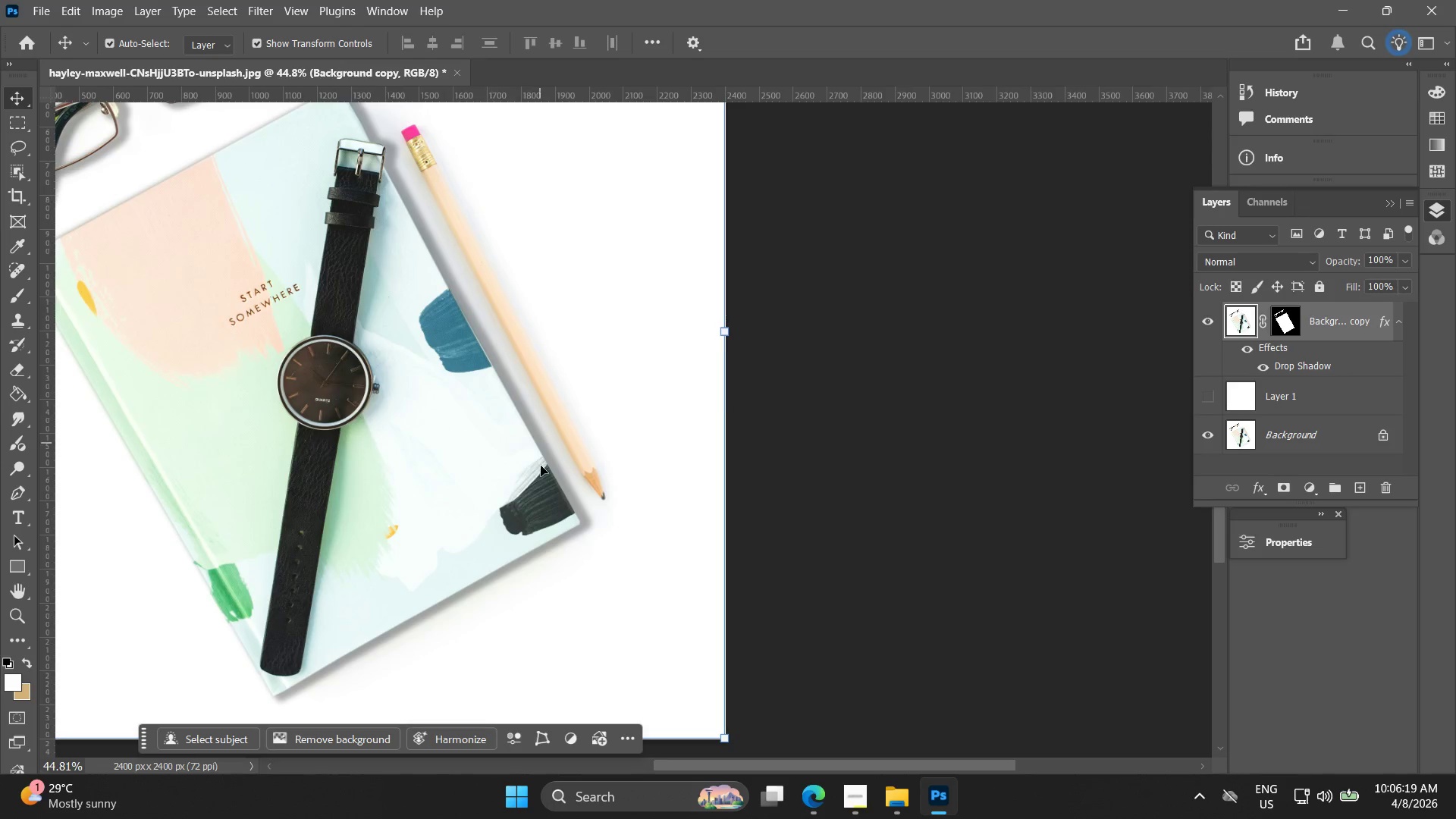 
hold_key(key=AltLeft, duration=0.55)
 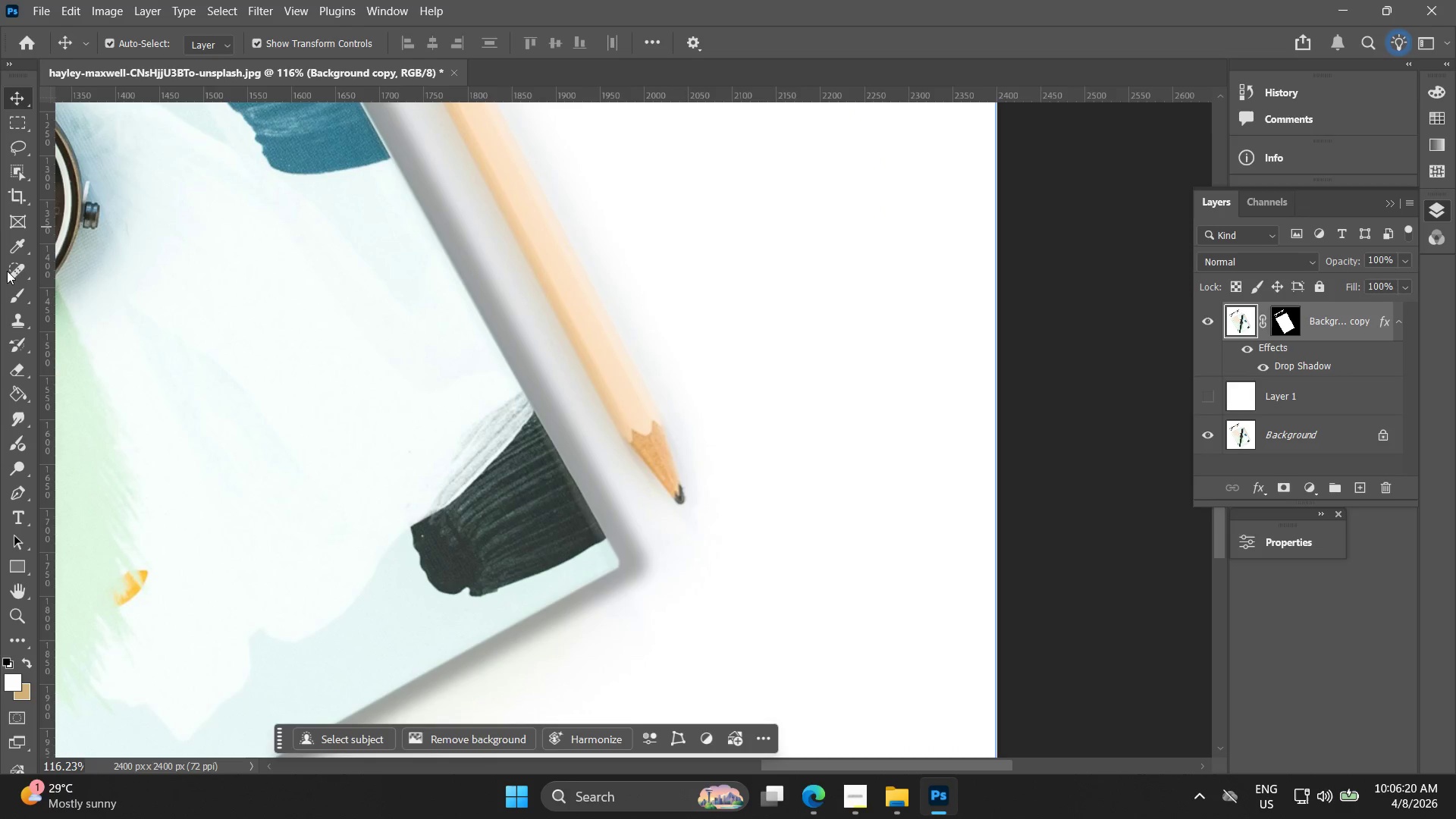 
hold_key(key=AltLeft, duration=1.83)
 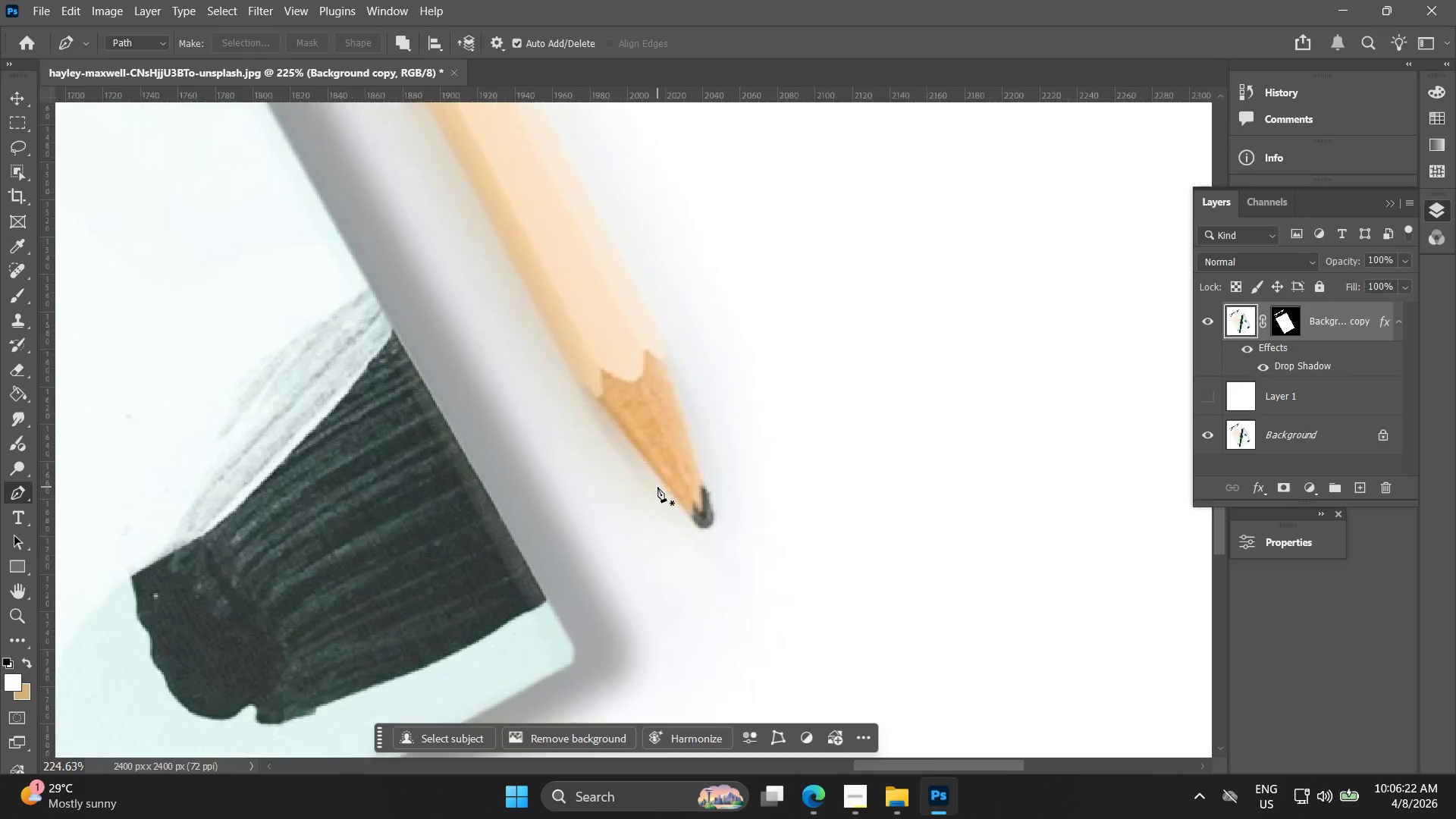 
scroll: coordinate [560, 491], scroll_direction: up, amount: 10.0
 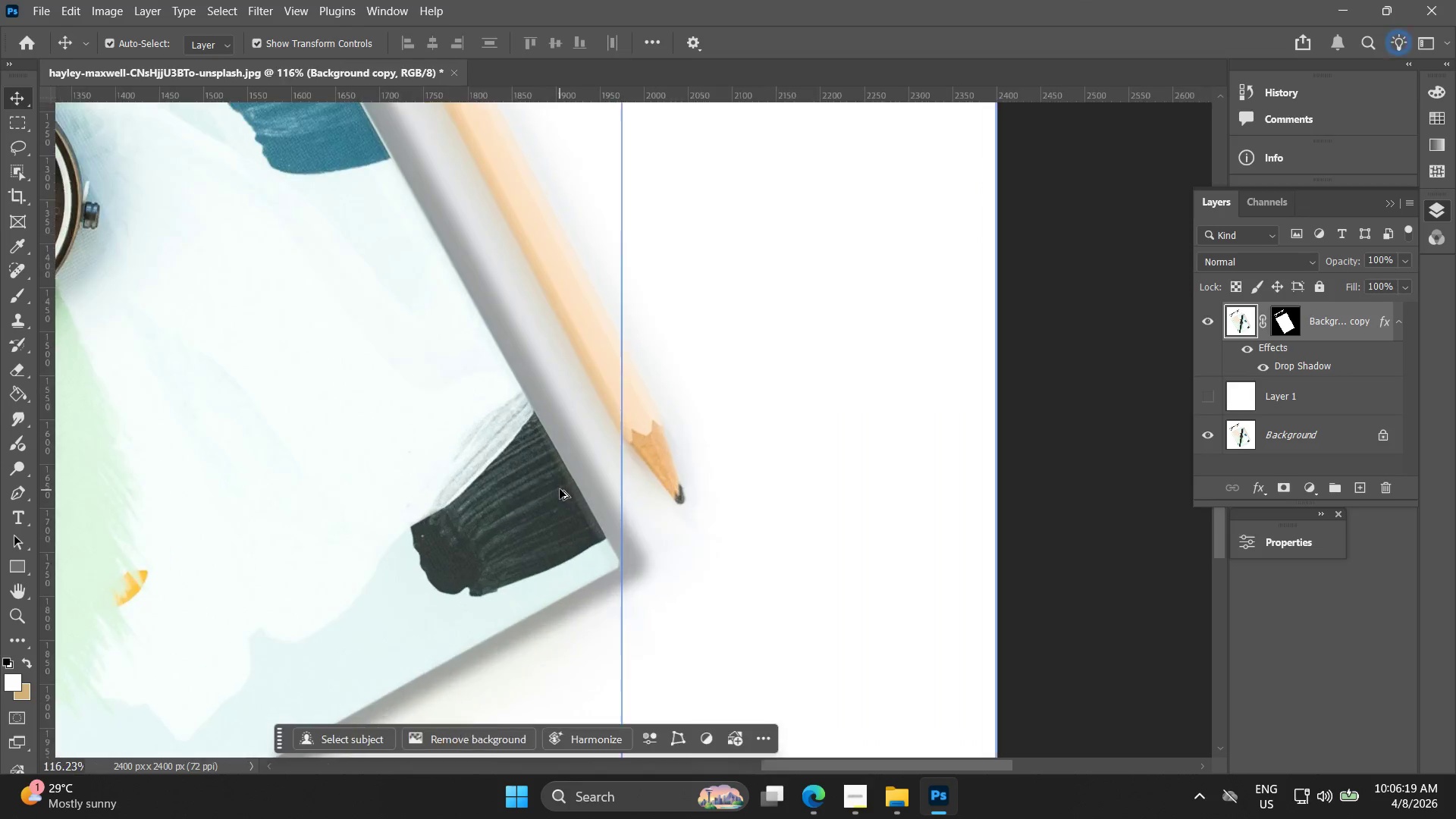 
hold_key(key=AltLeft, duration=0.64)
 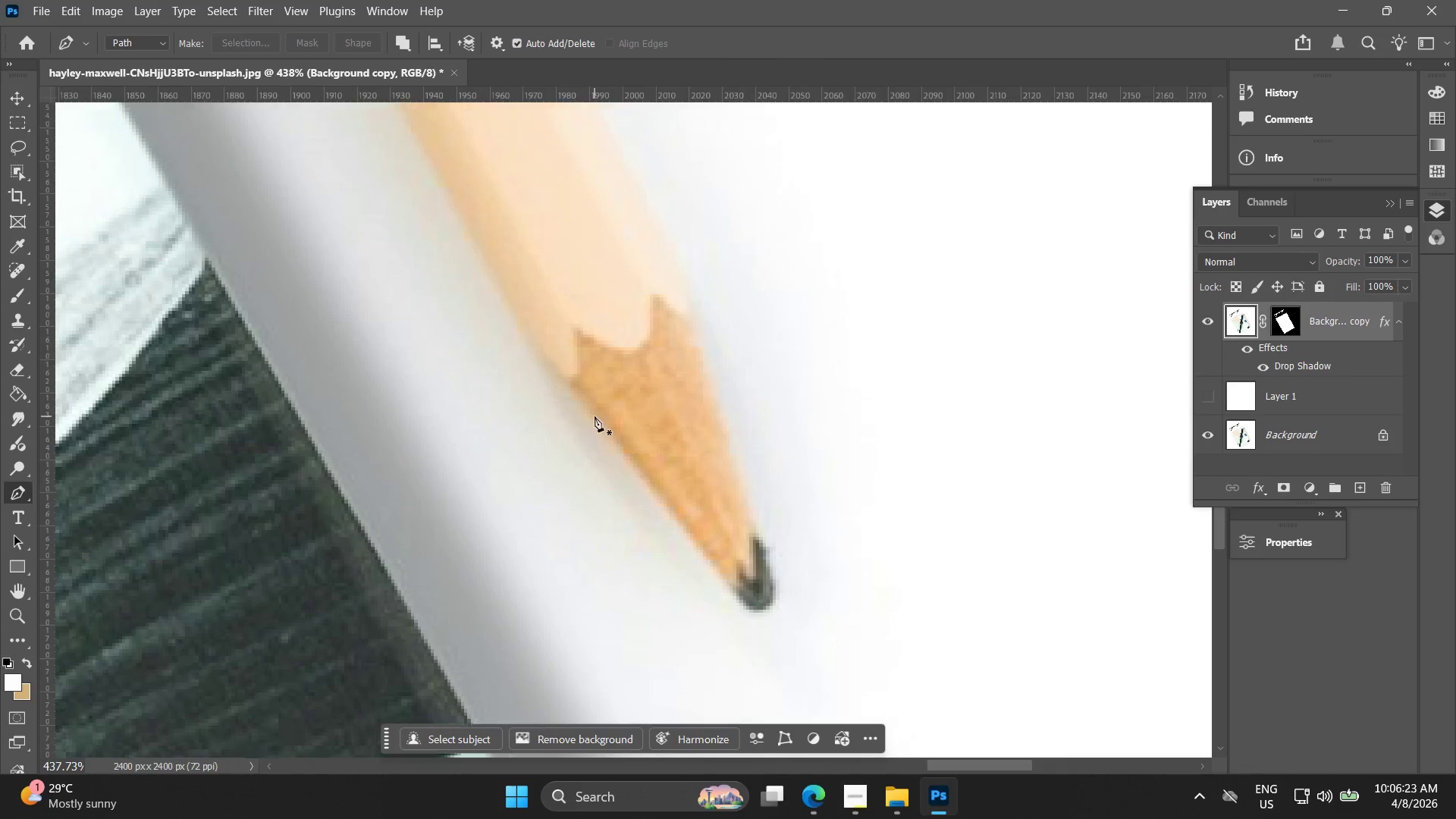 
key(Alt+AltLeft)
 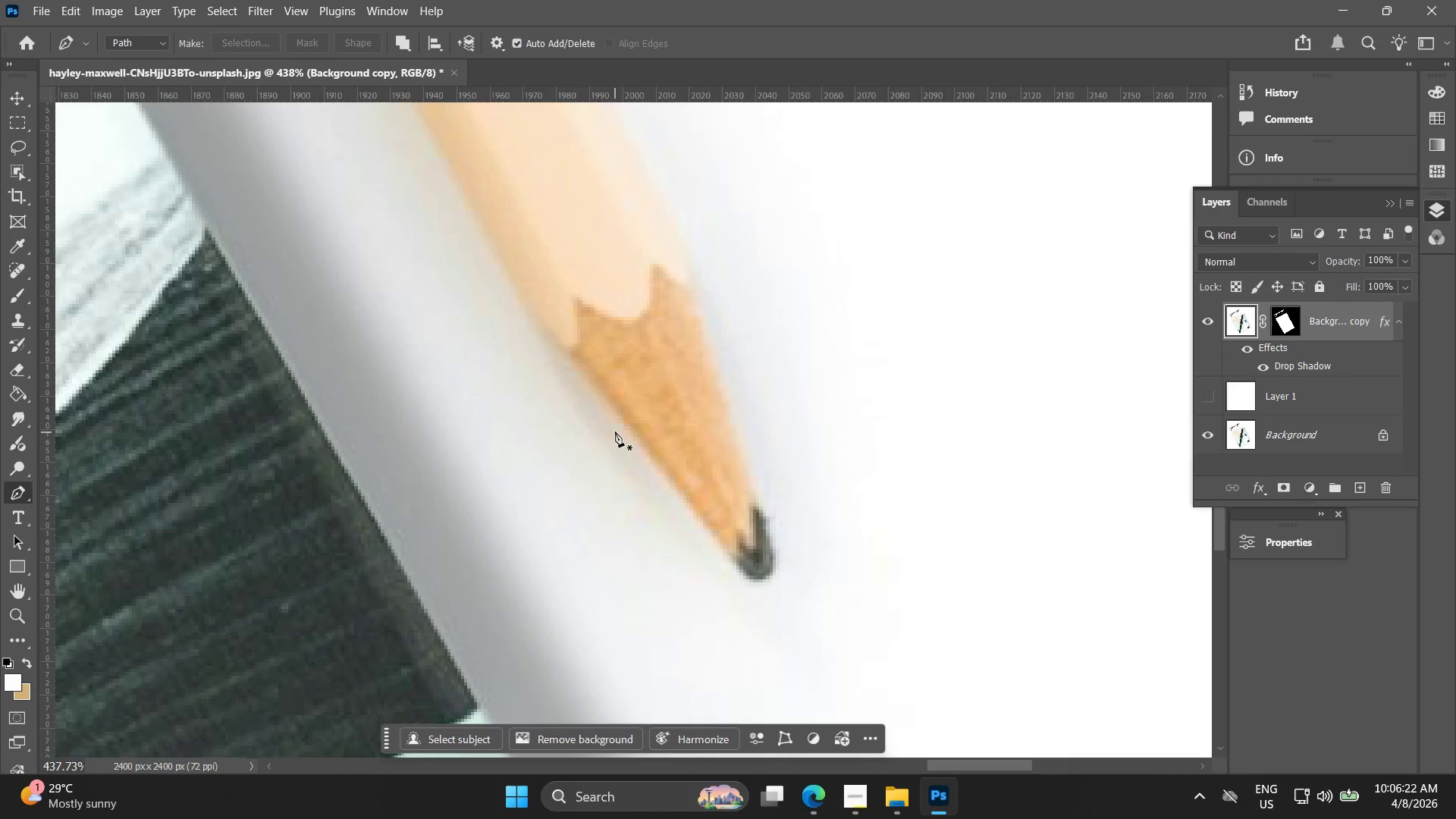 
key(Alt+AltLeft)
 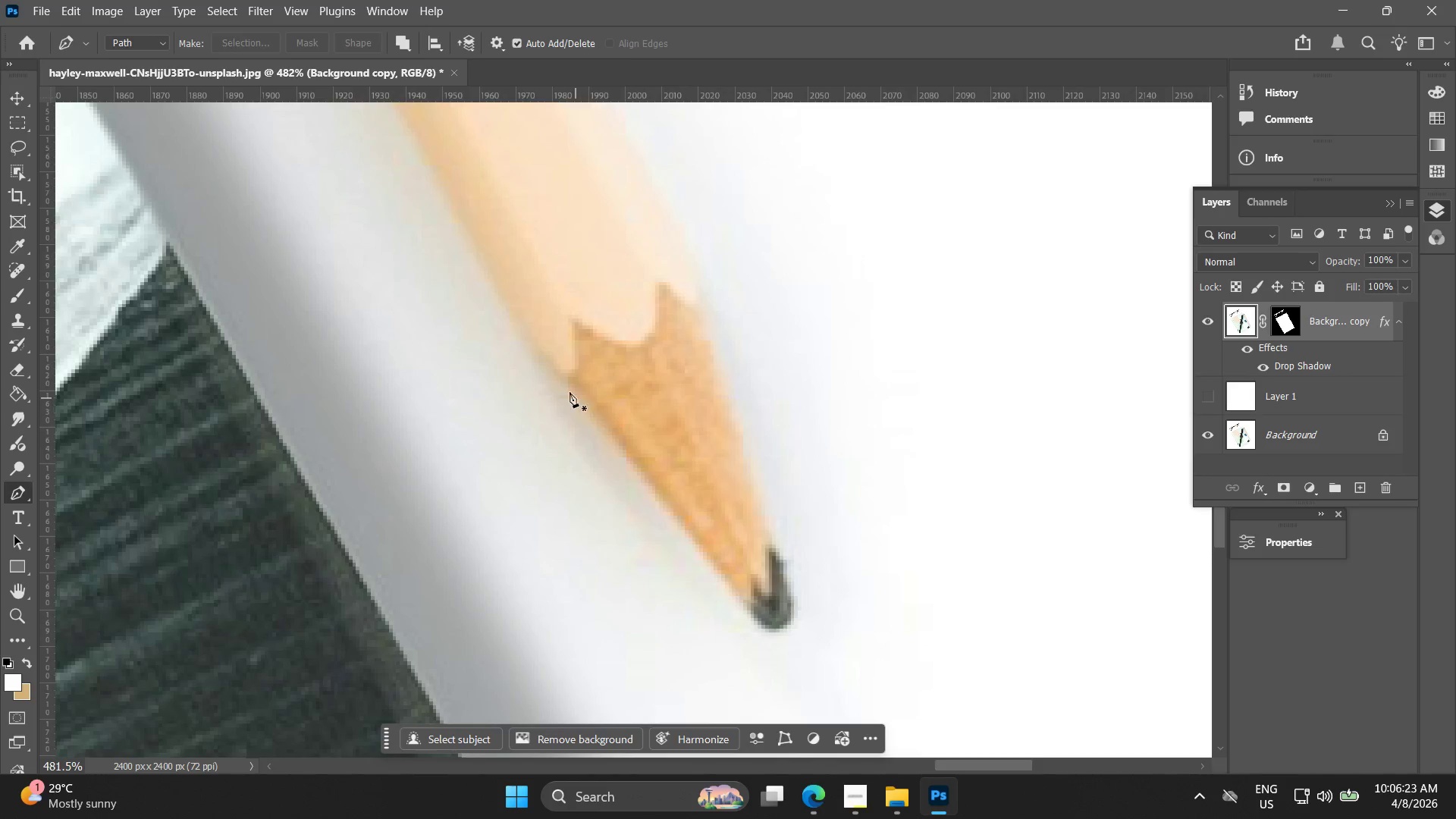 
hold_key(key=AltLeft, duration=0.52)
 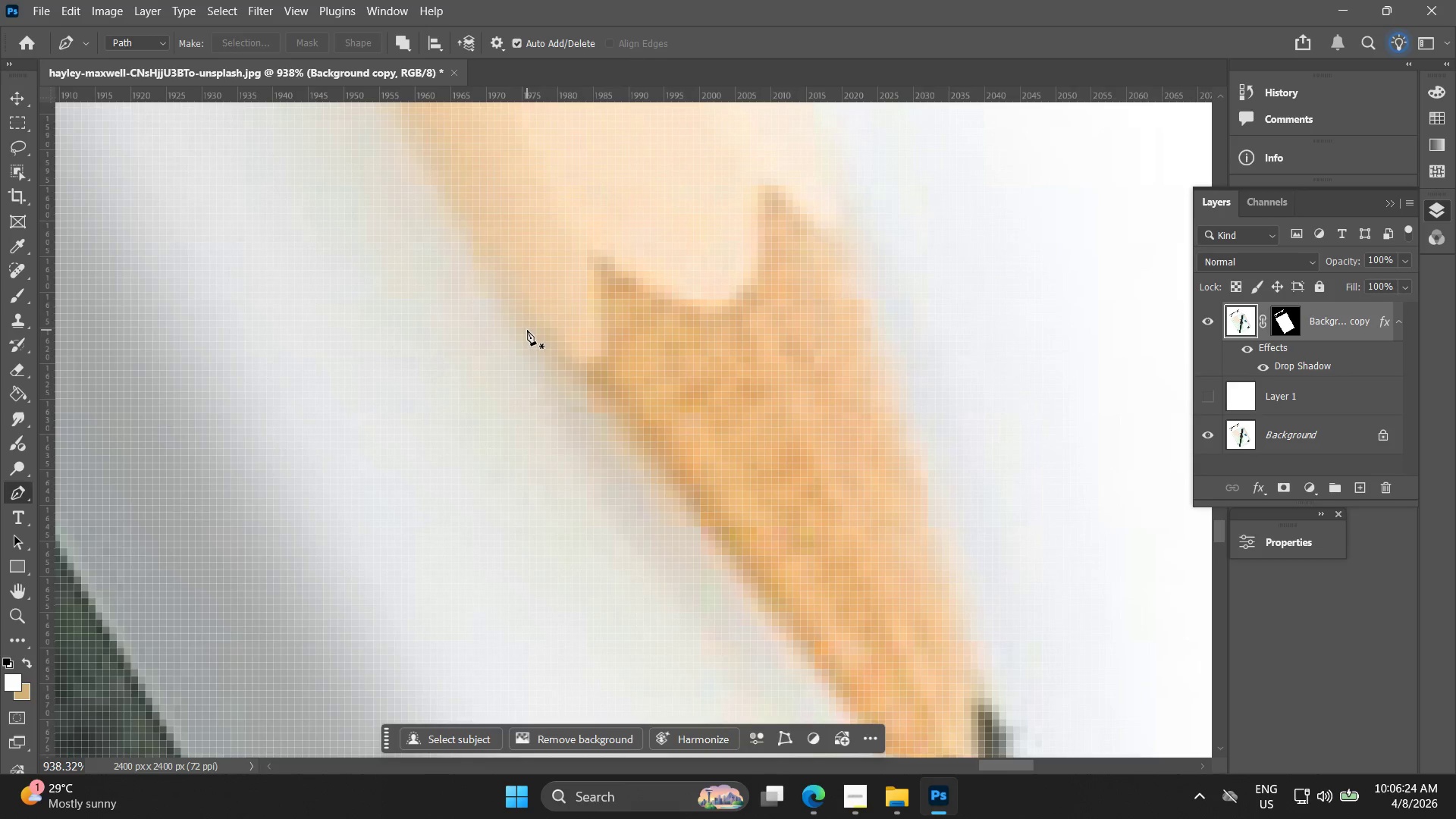 
scroll: coordinate [544, 375], scroll_direction: up, amount: 24.0
 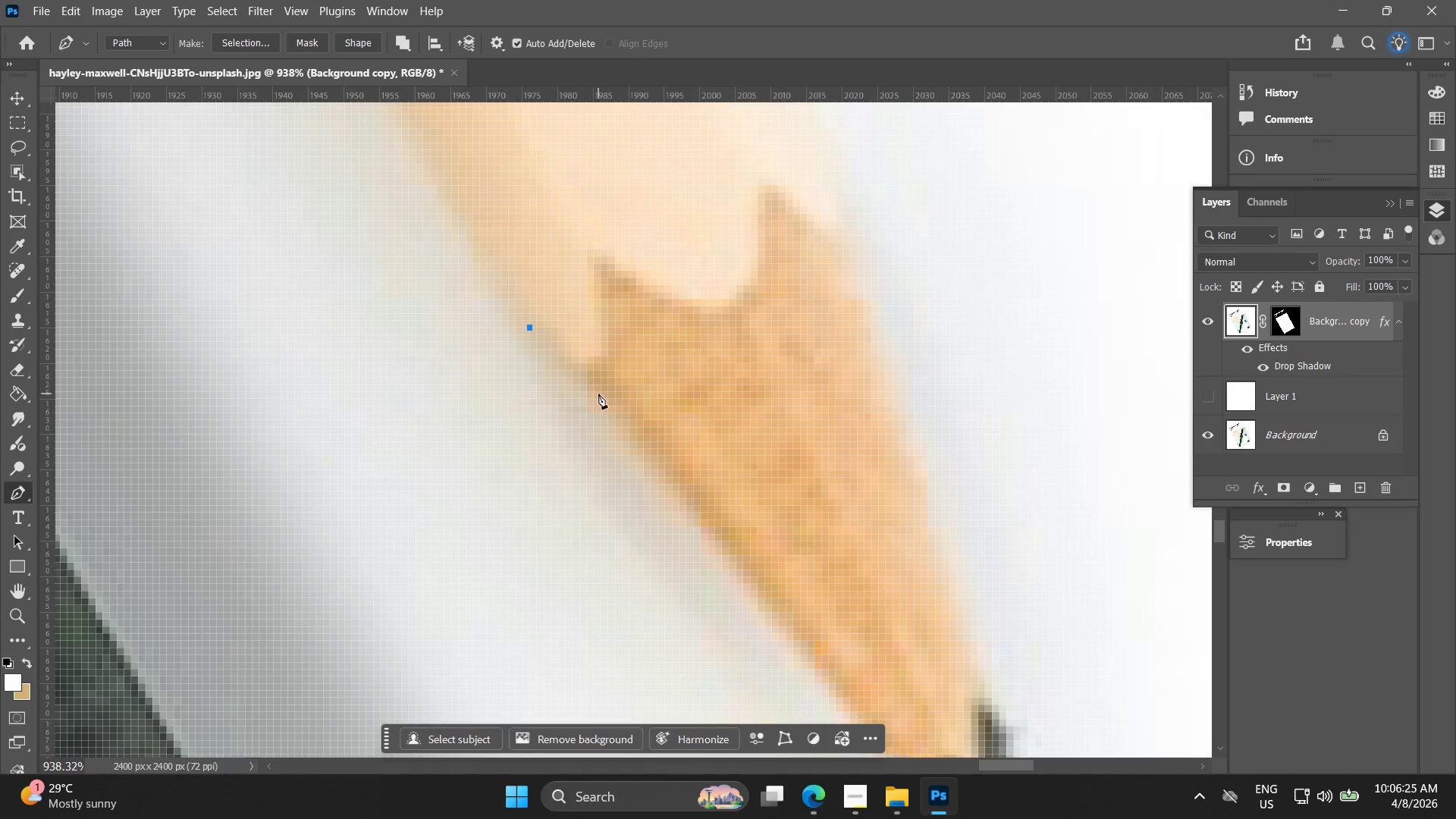 
left_click_drag(start_coordinate=[605, 398], to_coordinate=[624, 417])
 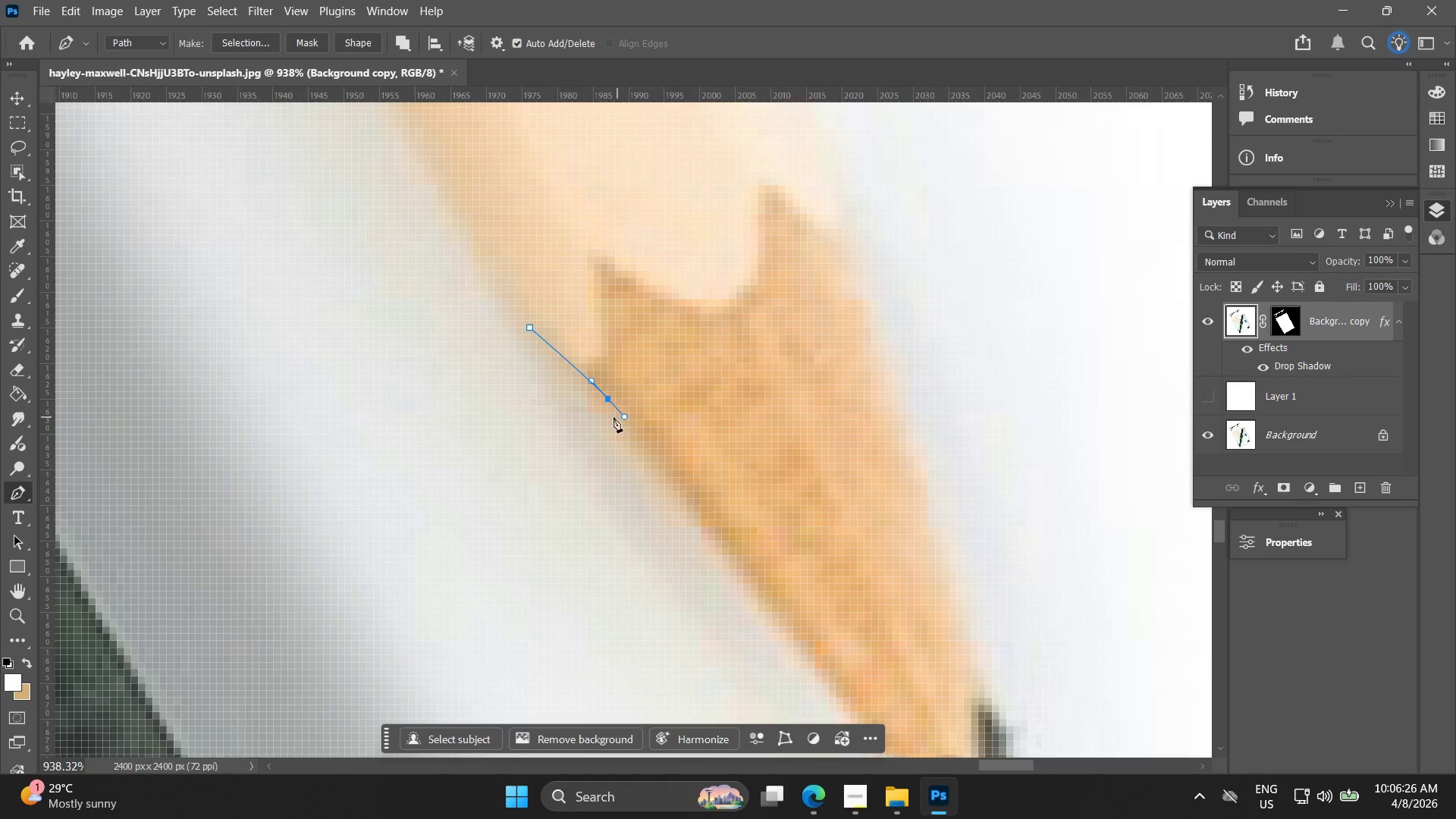 
key(Control+ControlLeft)
 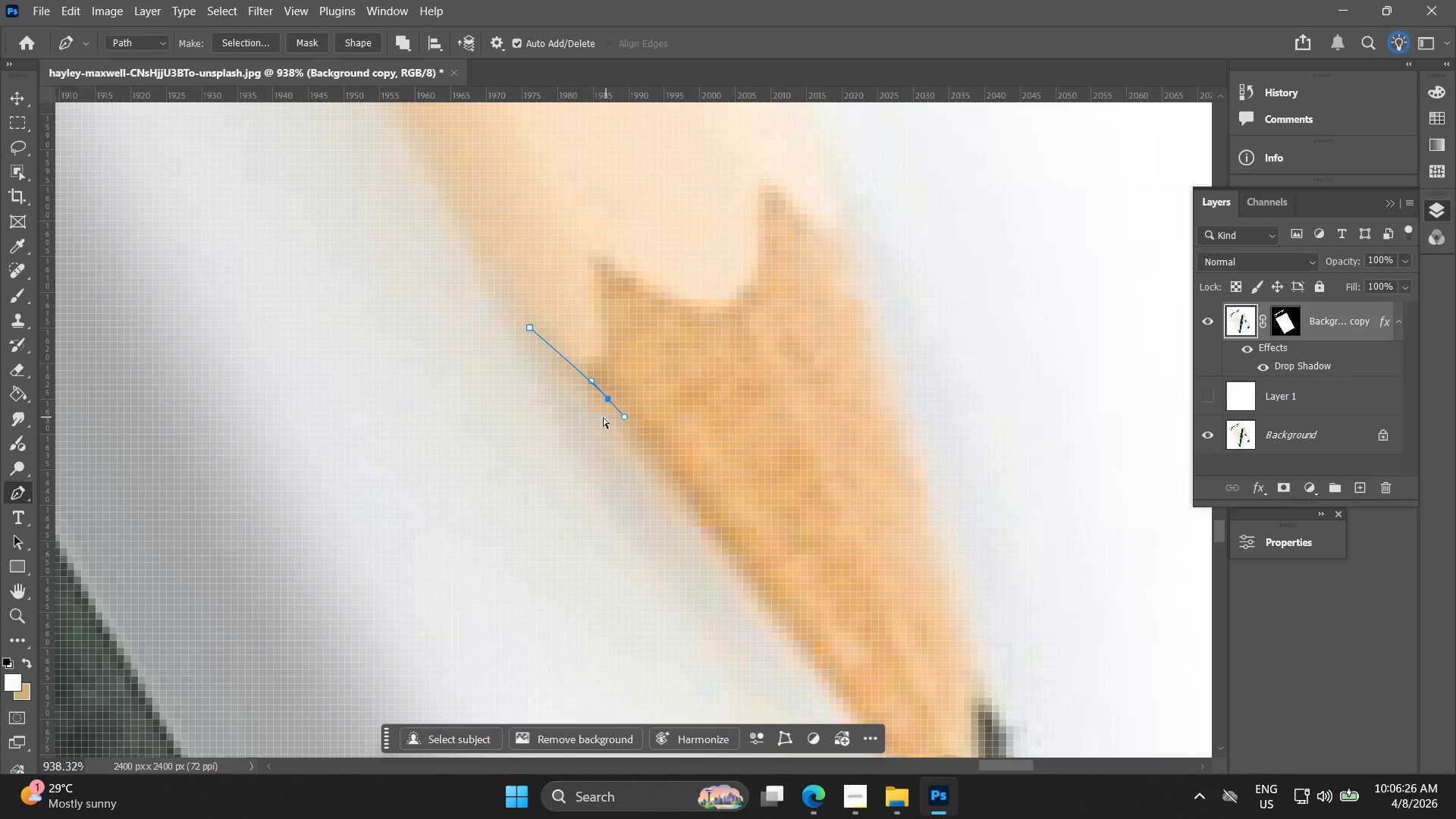 
key(Control+Z)
 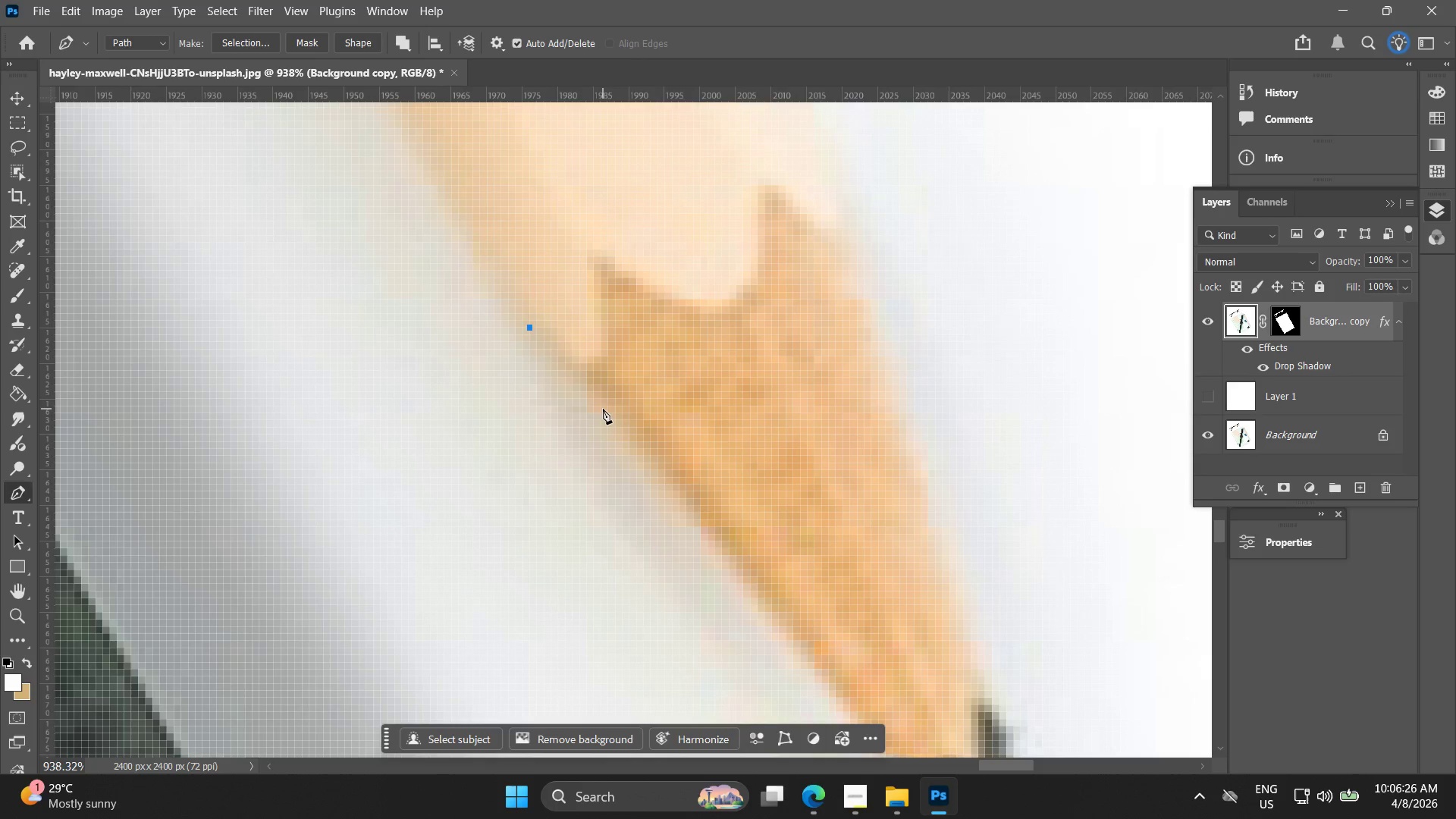 
left_click_drag(start_coordinate=[606, 410], to_coordinate=[623, 421])
 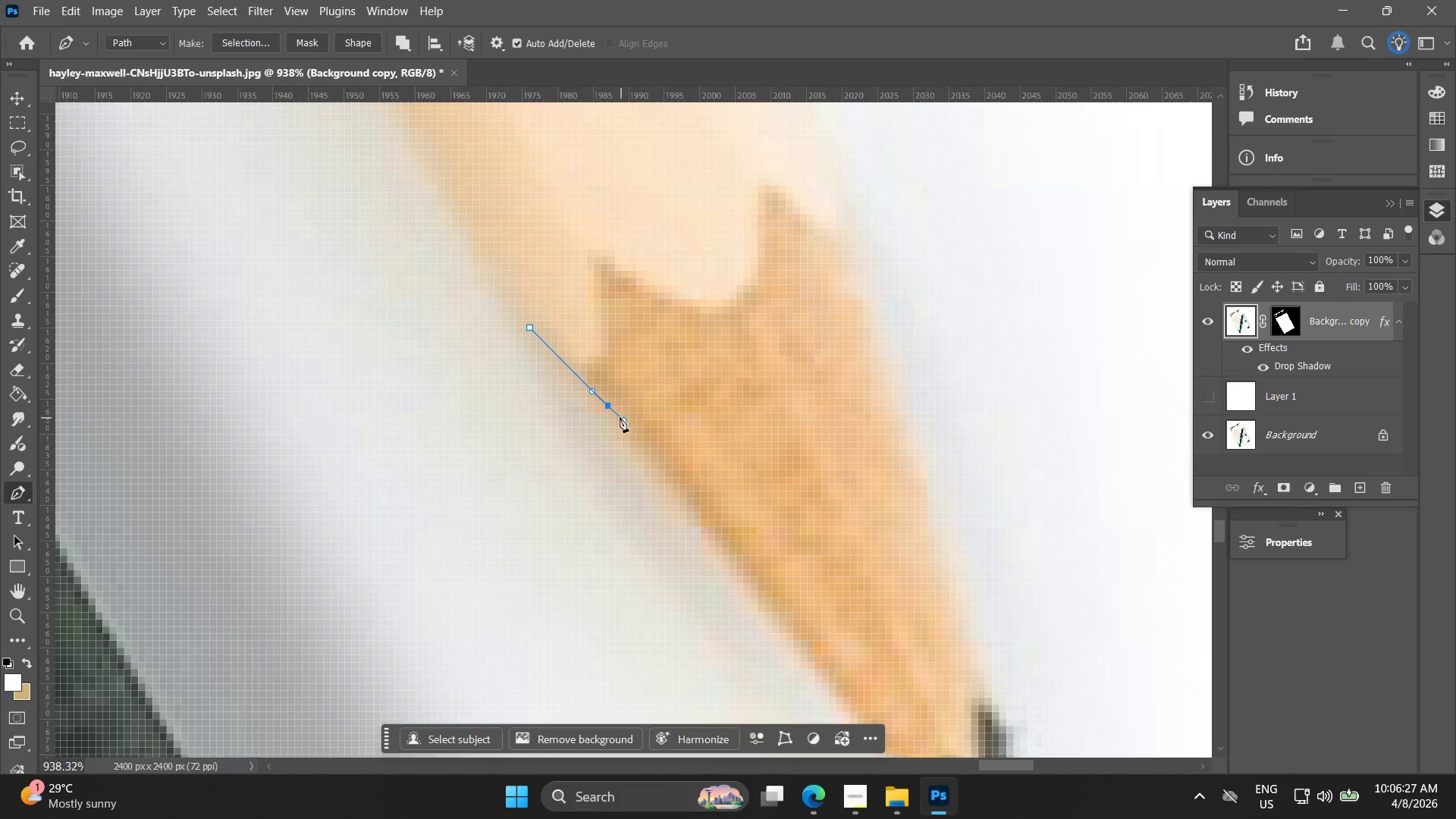 
hold_key(key=Space, duration=0.53)
 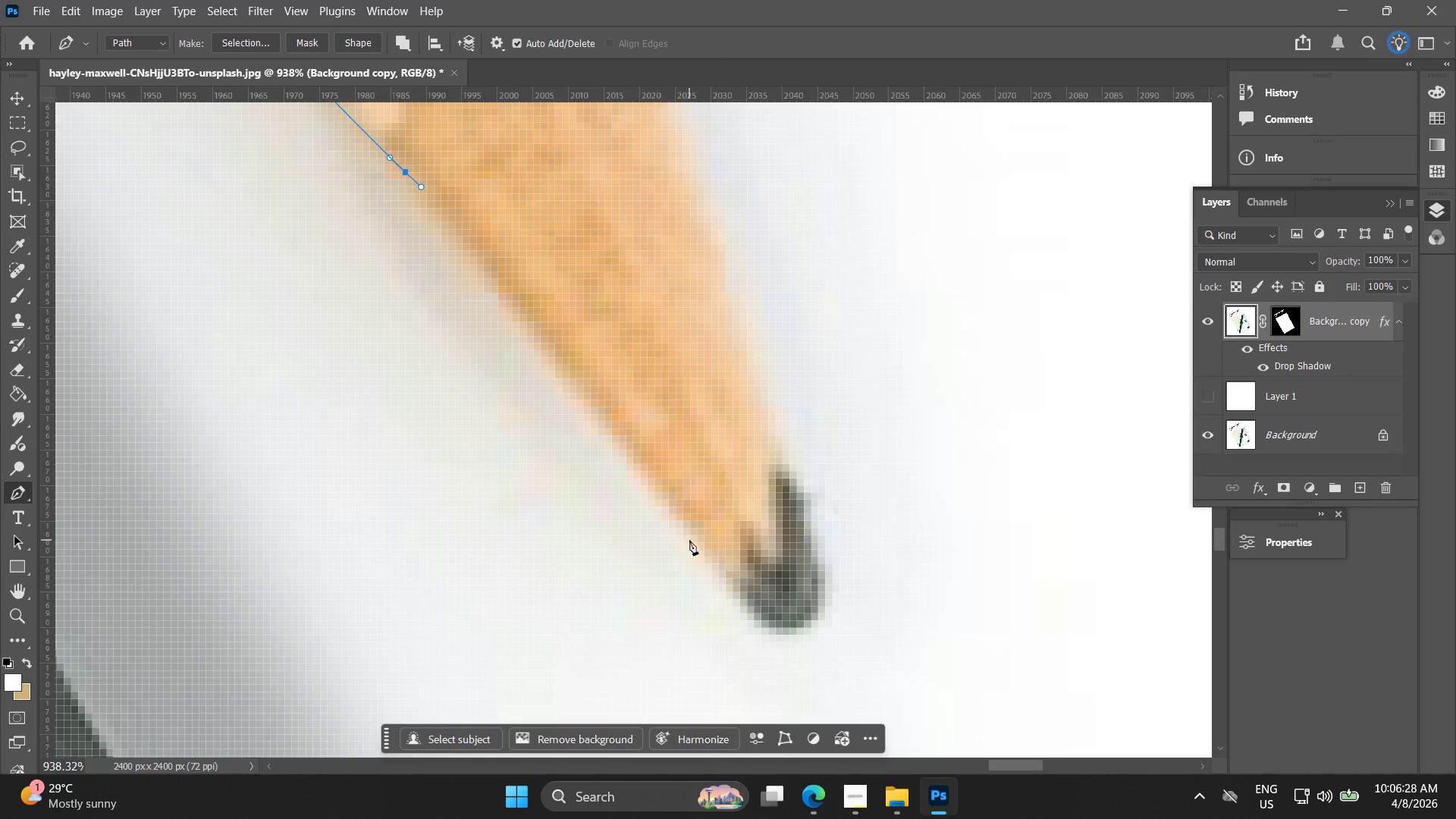 
left_click_drag(start_coordinate=[642, 424], to_coordinate=[439, 190])
 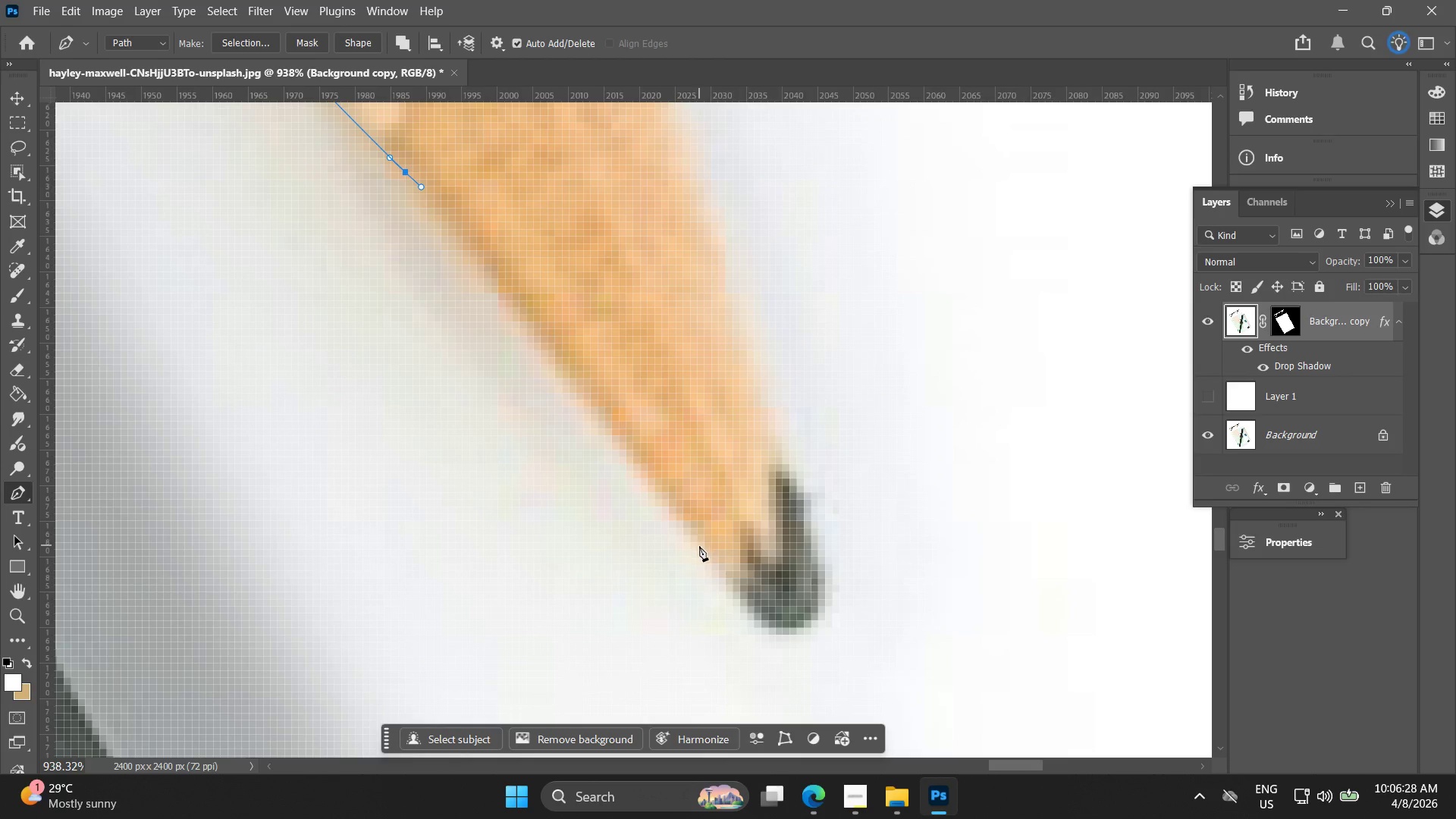 
left_click_drag(start_coordinate=[705, 549], to_coordinate=[726, 578])
 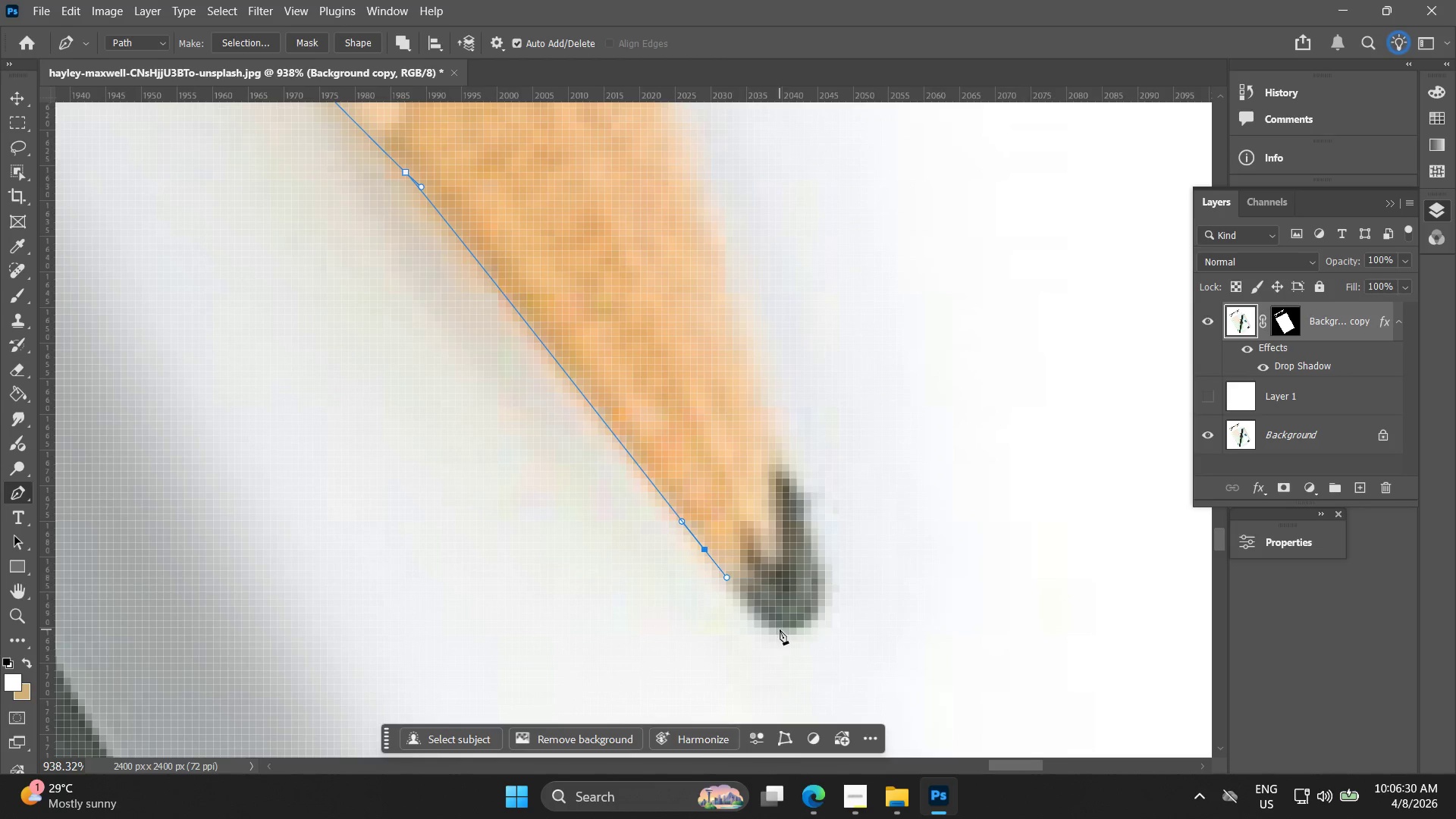 
left_click_drag(start_coordinate=[783, 626], to_coordinate=[805, 629])
 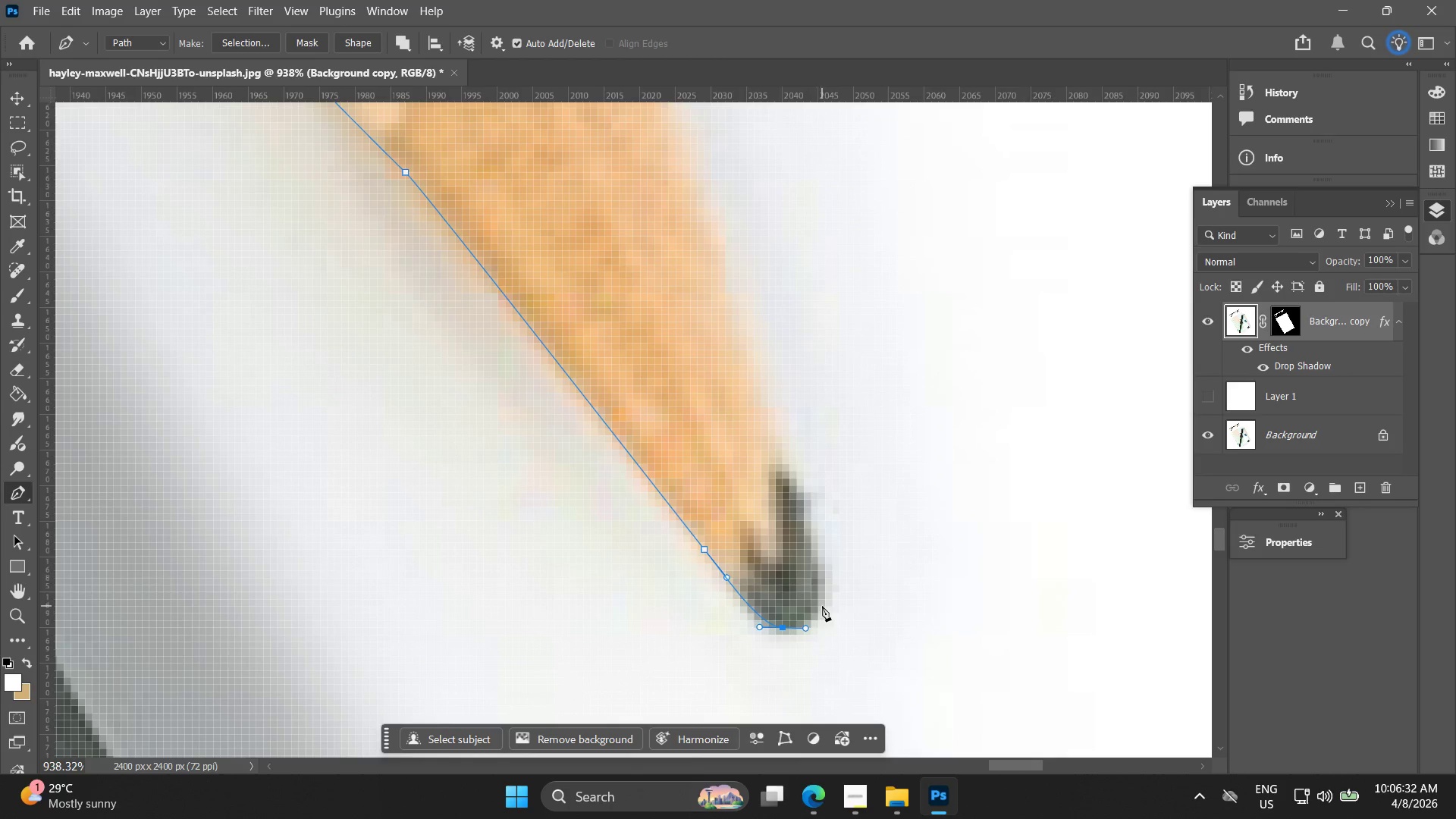 
left_click_drag(start_coordinate=[822, 604], to_coordinate=[821, 585])
 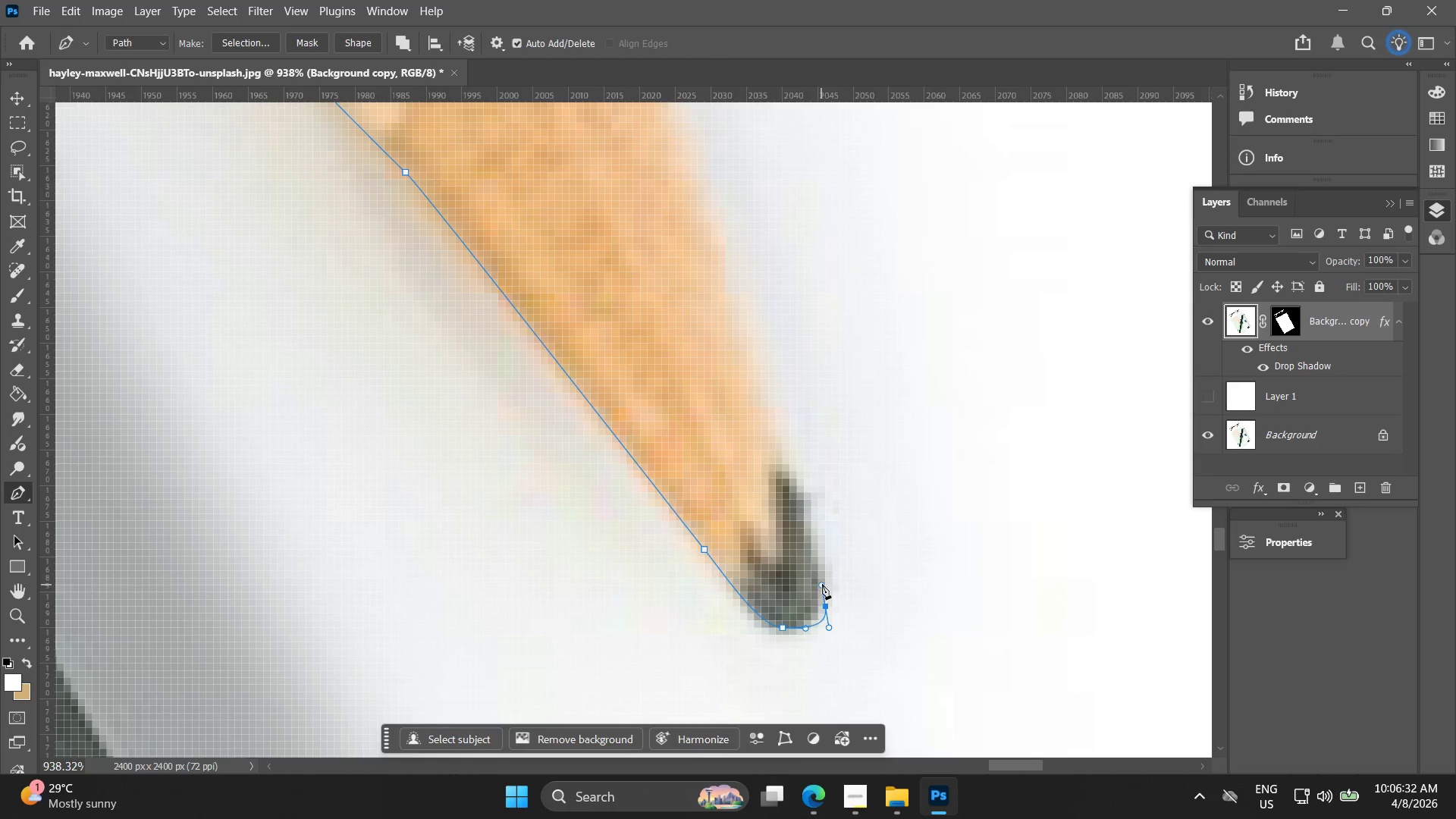 
key(Control+ControlLeft)
 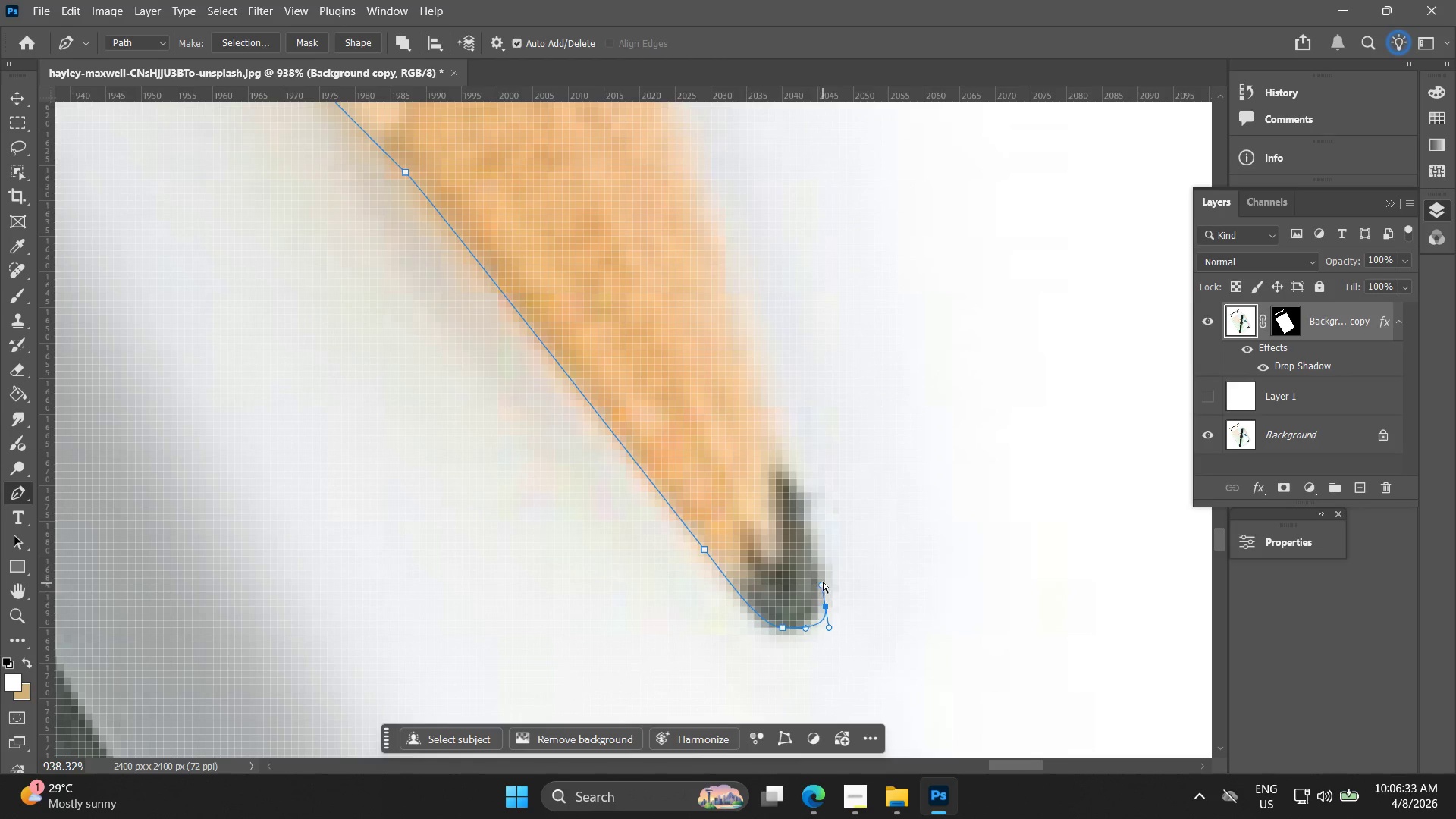 
key(Control+Z)
 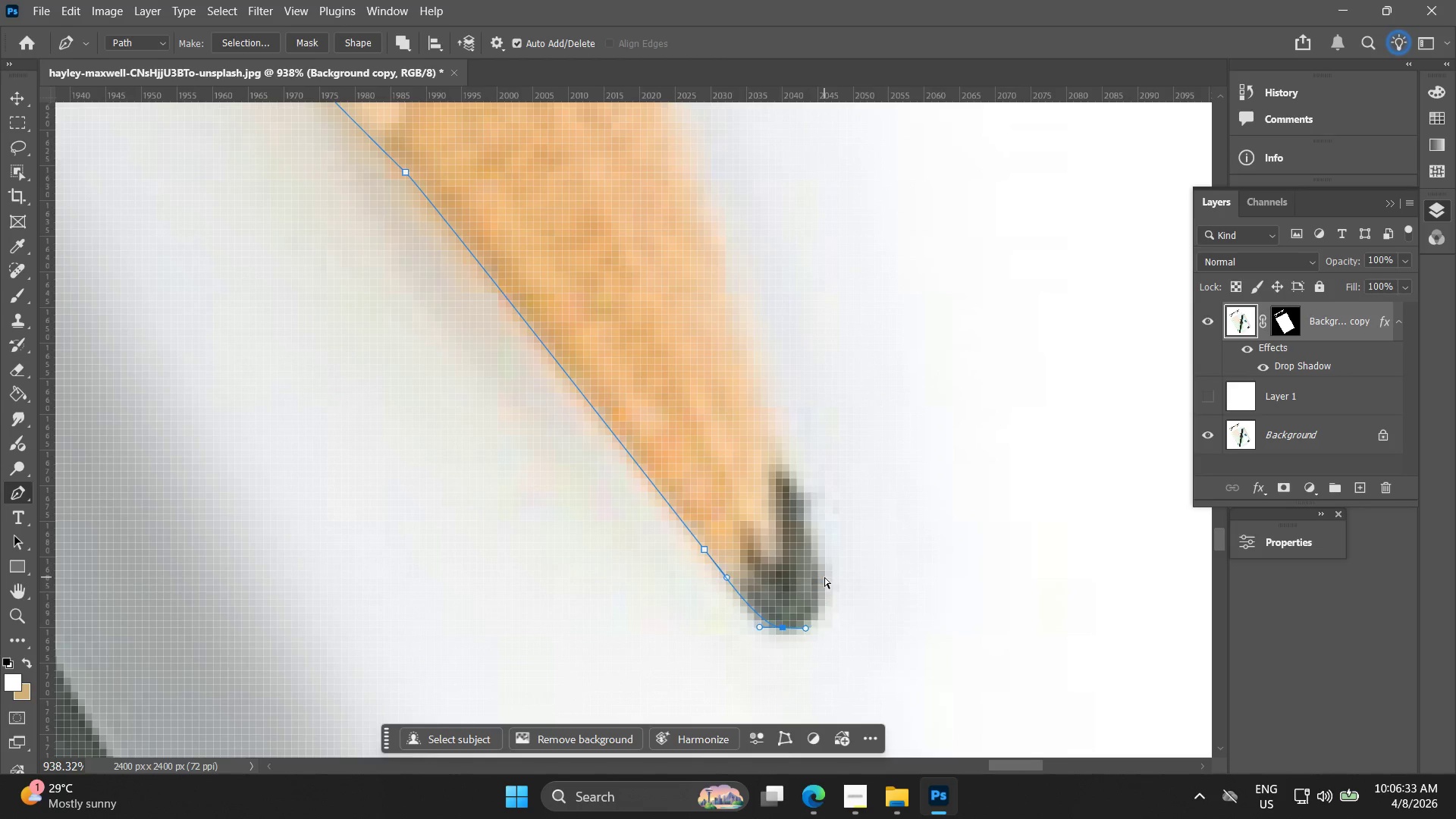 
left_click_drag(start_coordinate=[824, 574], to_coordinate=[820, 549])
 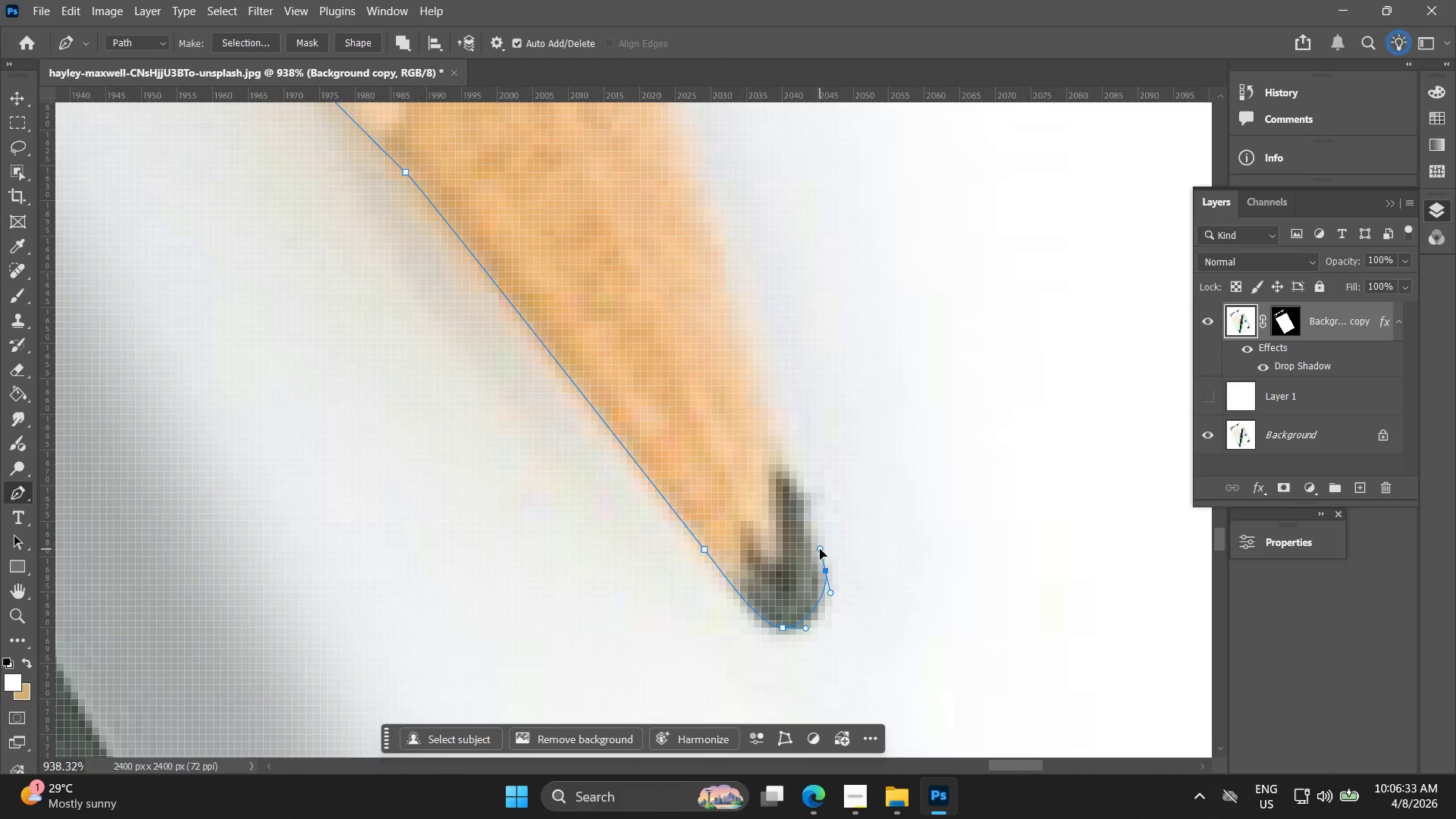 
key(Control+ControlLeft)
 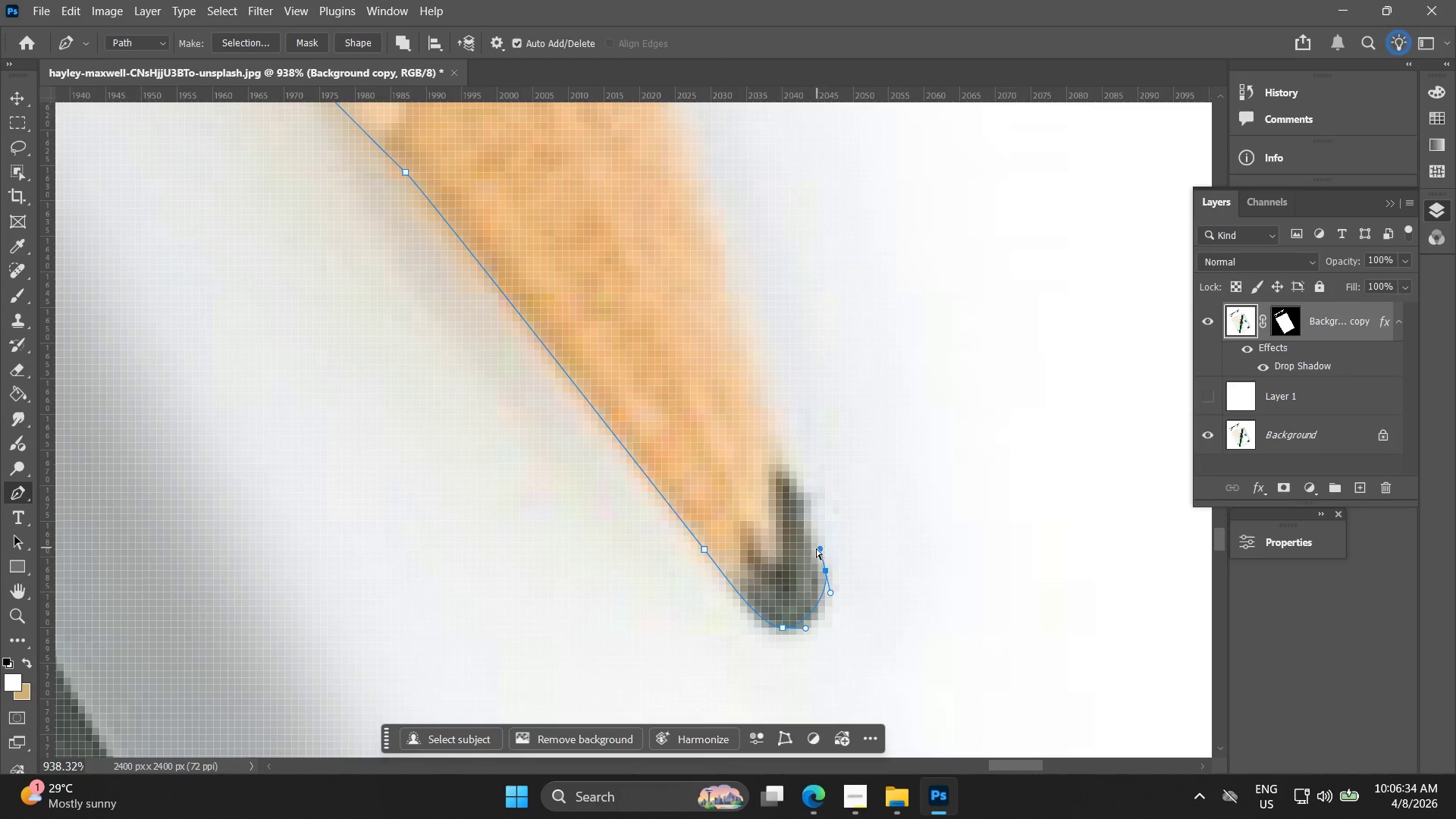 
key(Control+Z)
 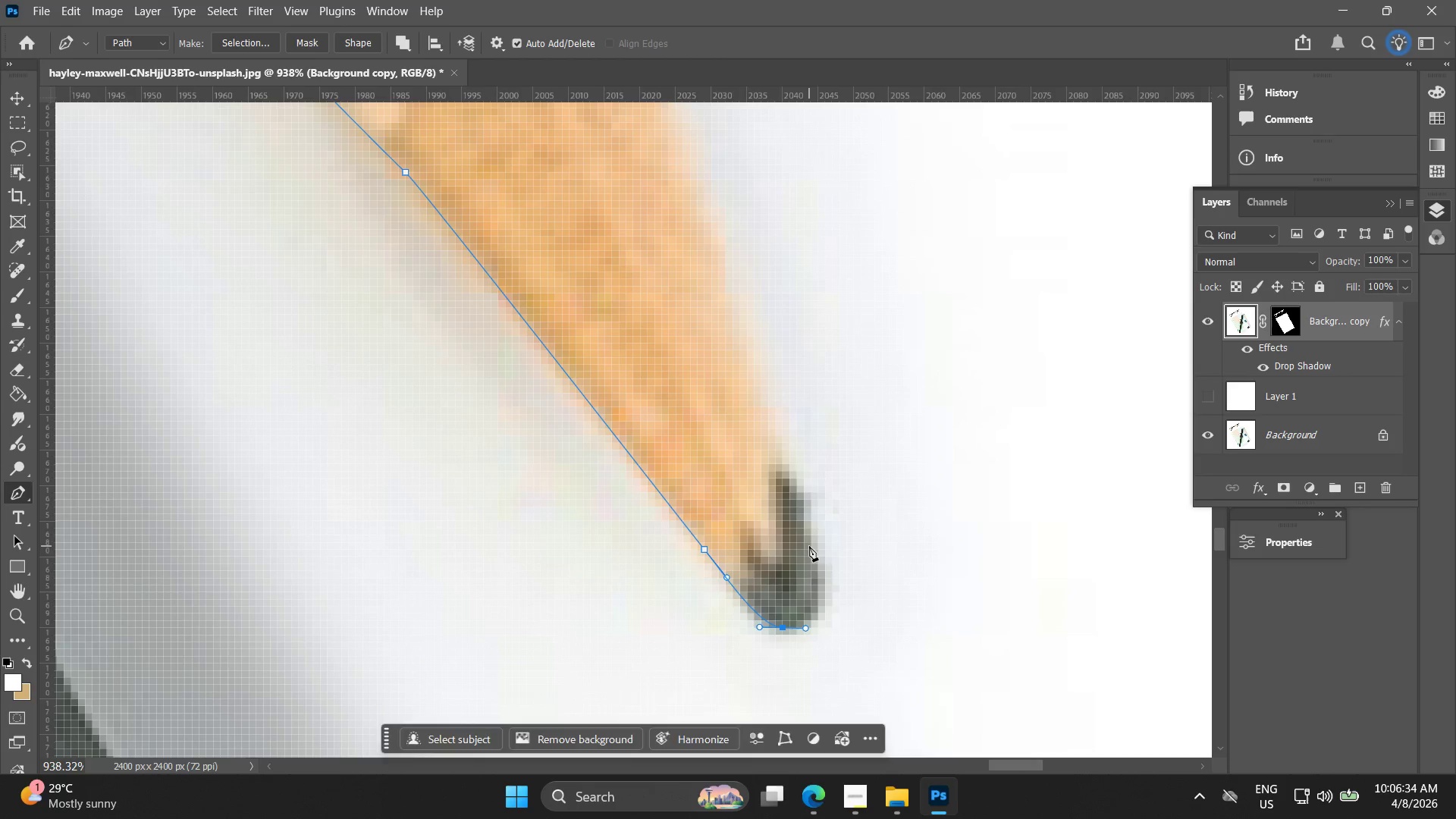 
left_click_drag(start_coordinate=[809, 546], to_coordinate=[794, 482])
 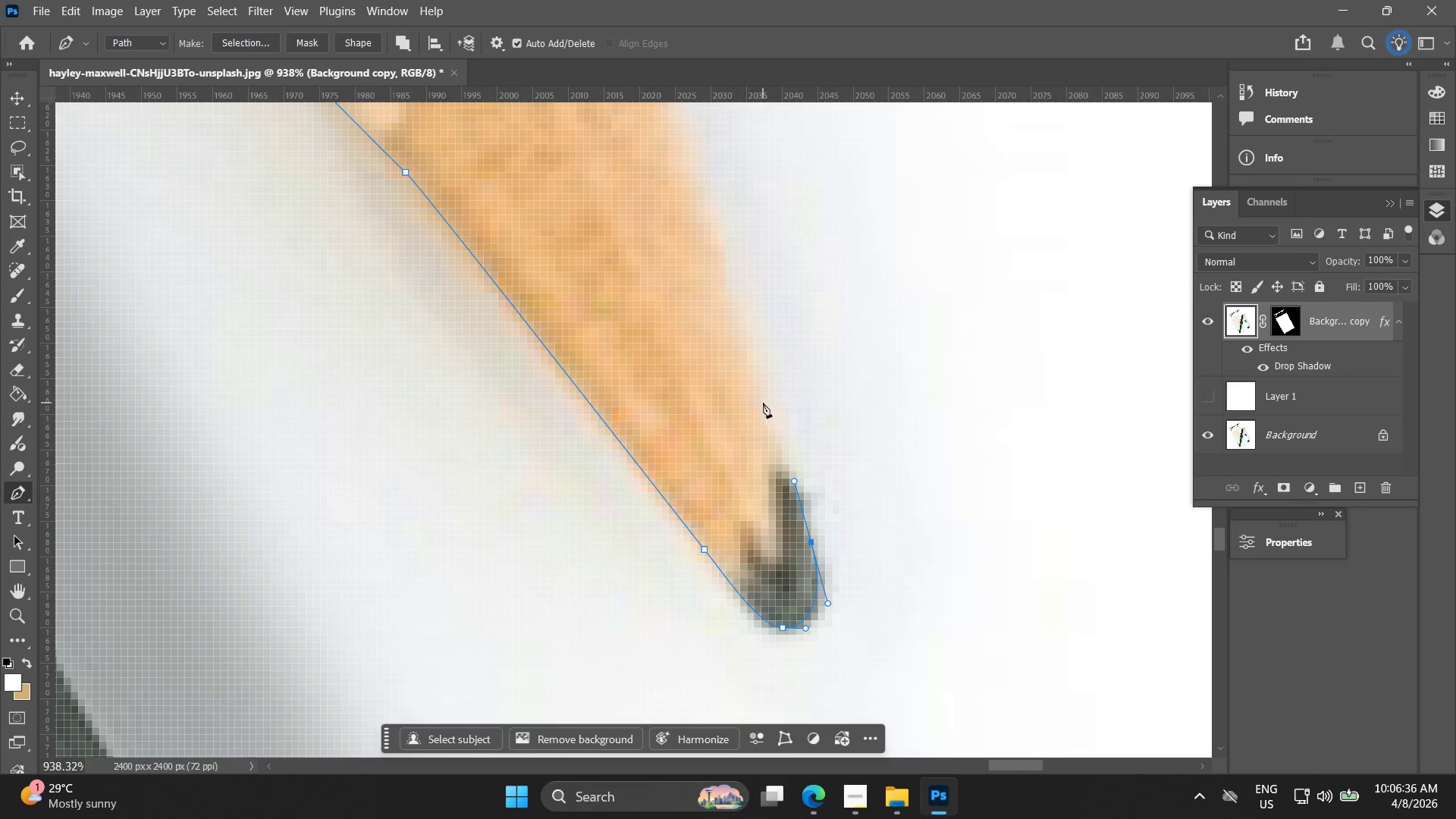 
left_click([762, 402])
 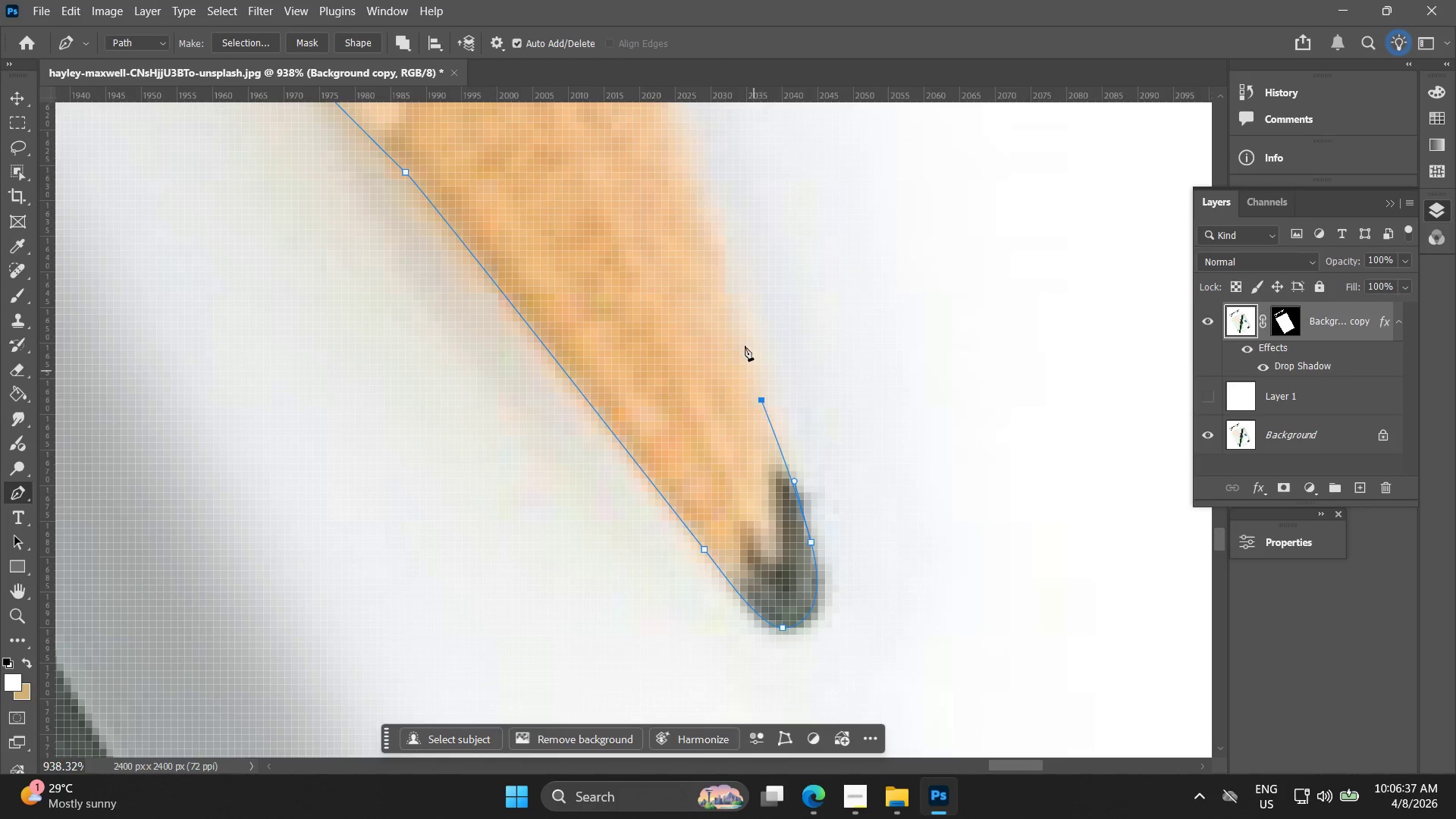 
hold_key(key=Space, duration=0.55)
 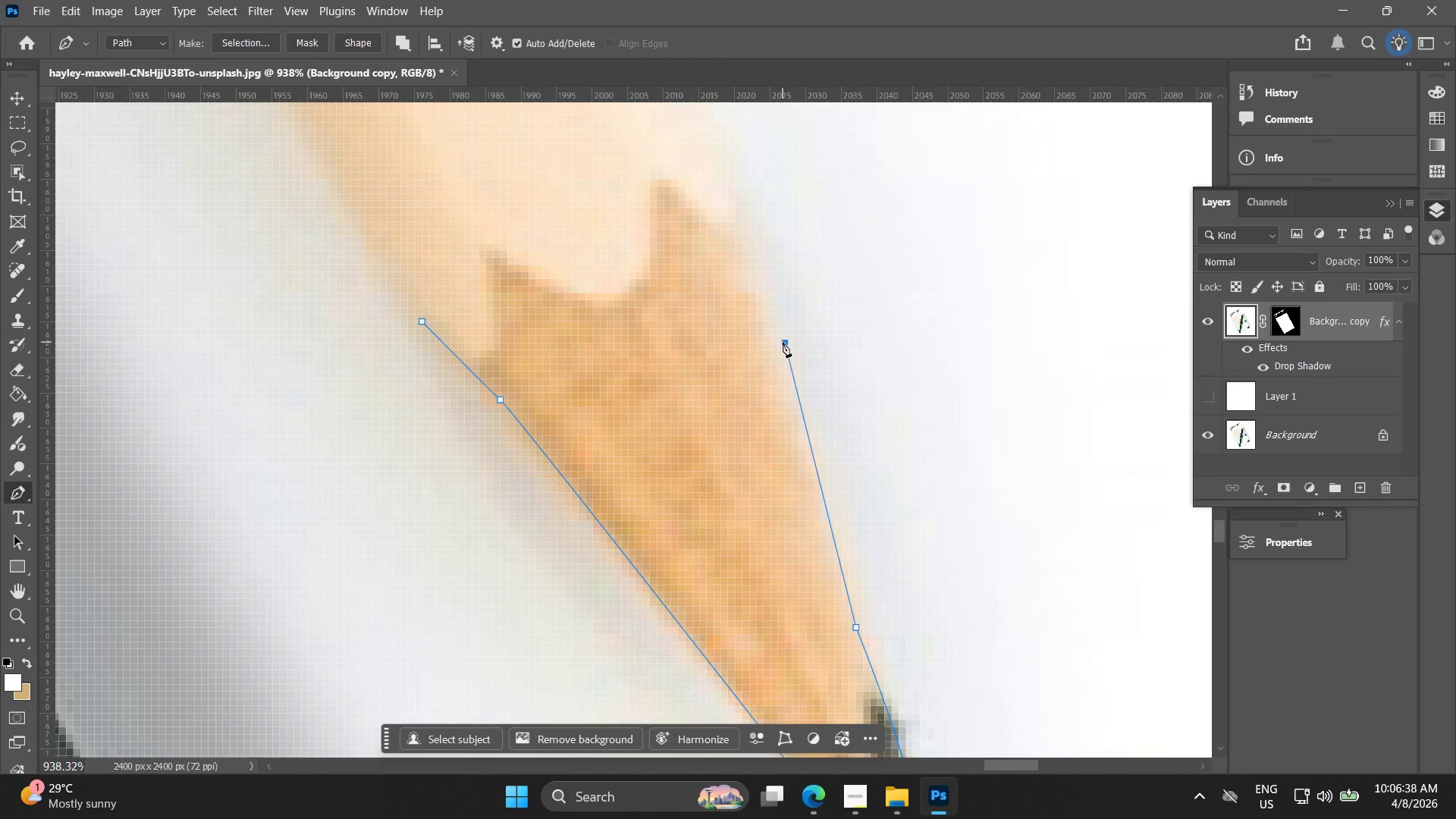 
left_click_drag(start_coordinate=[733, 291], to_coordinate=[828, 519])
 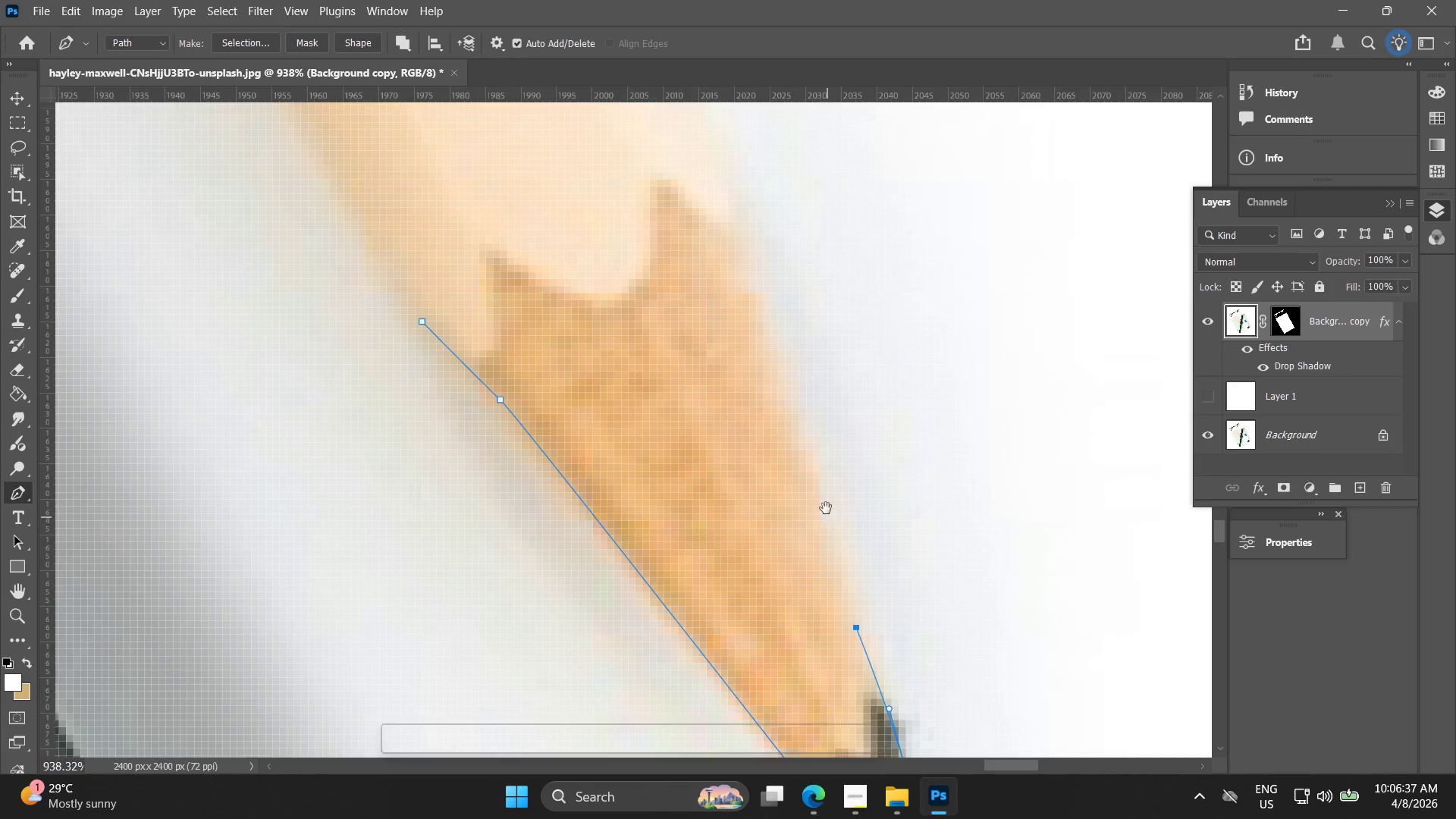 
hold_key(key=Space, duration=2.73)
 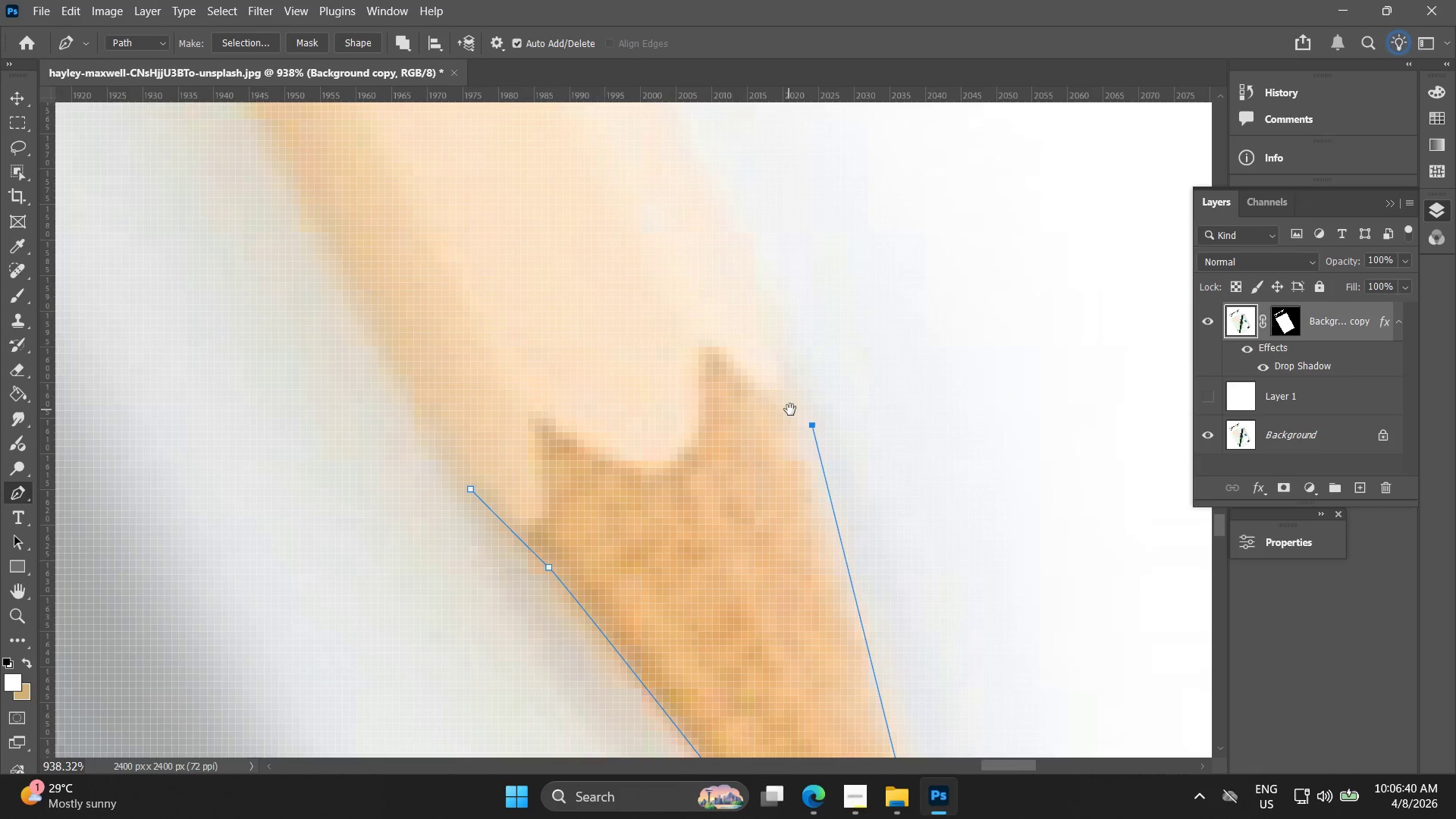 
left_click([783, 342])
 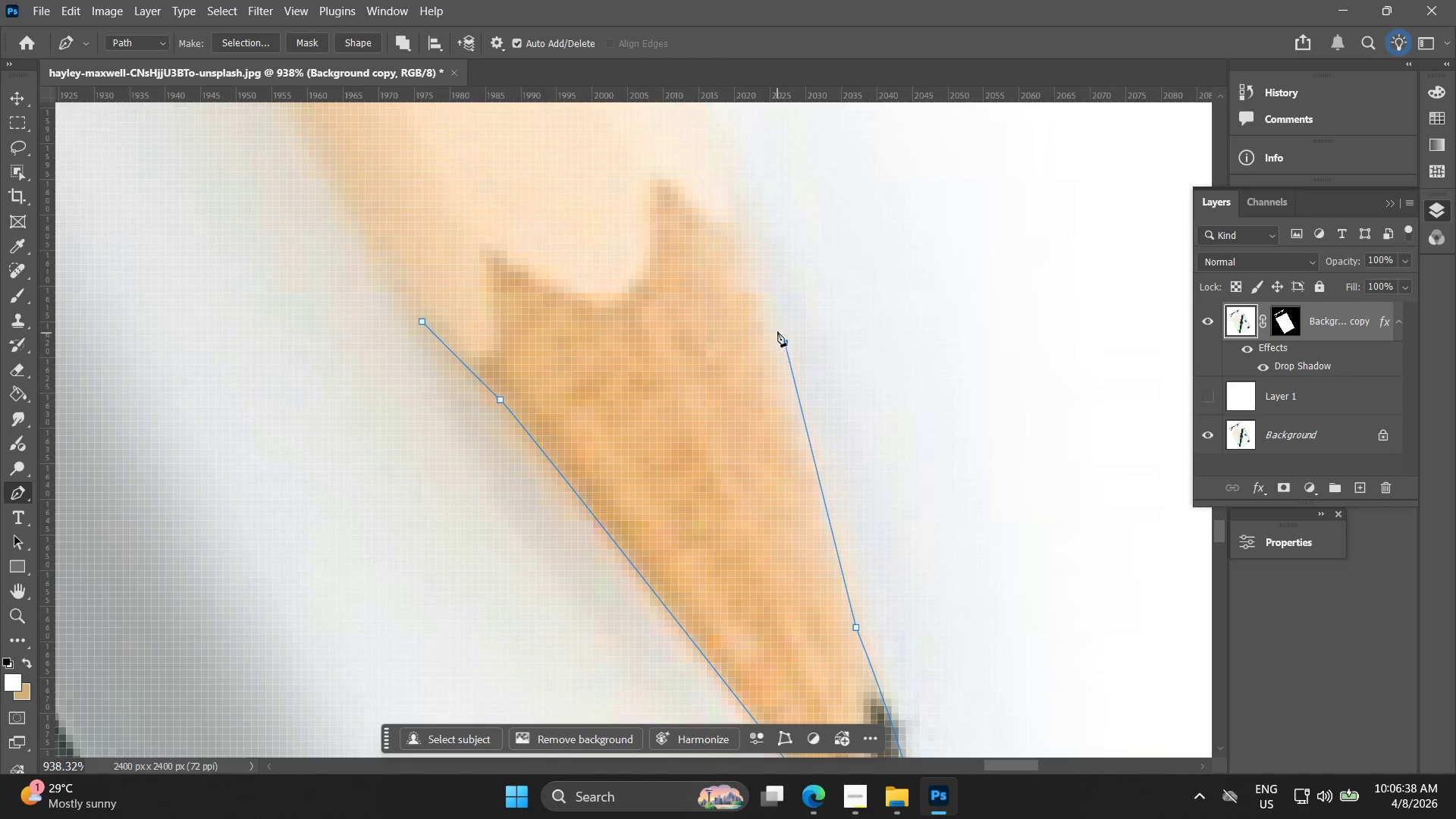 
key(Control+ControlLeft)
 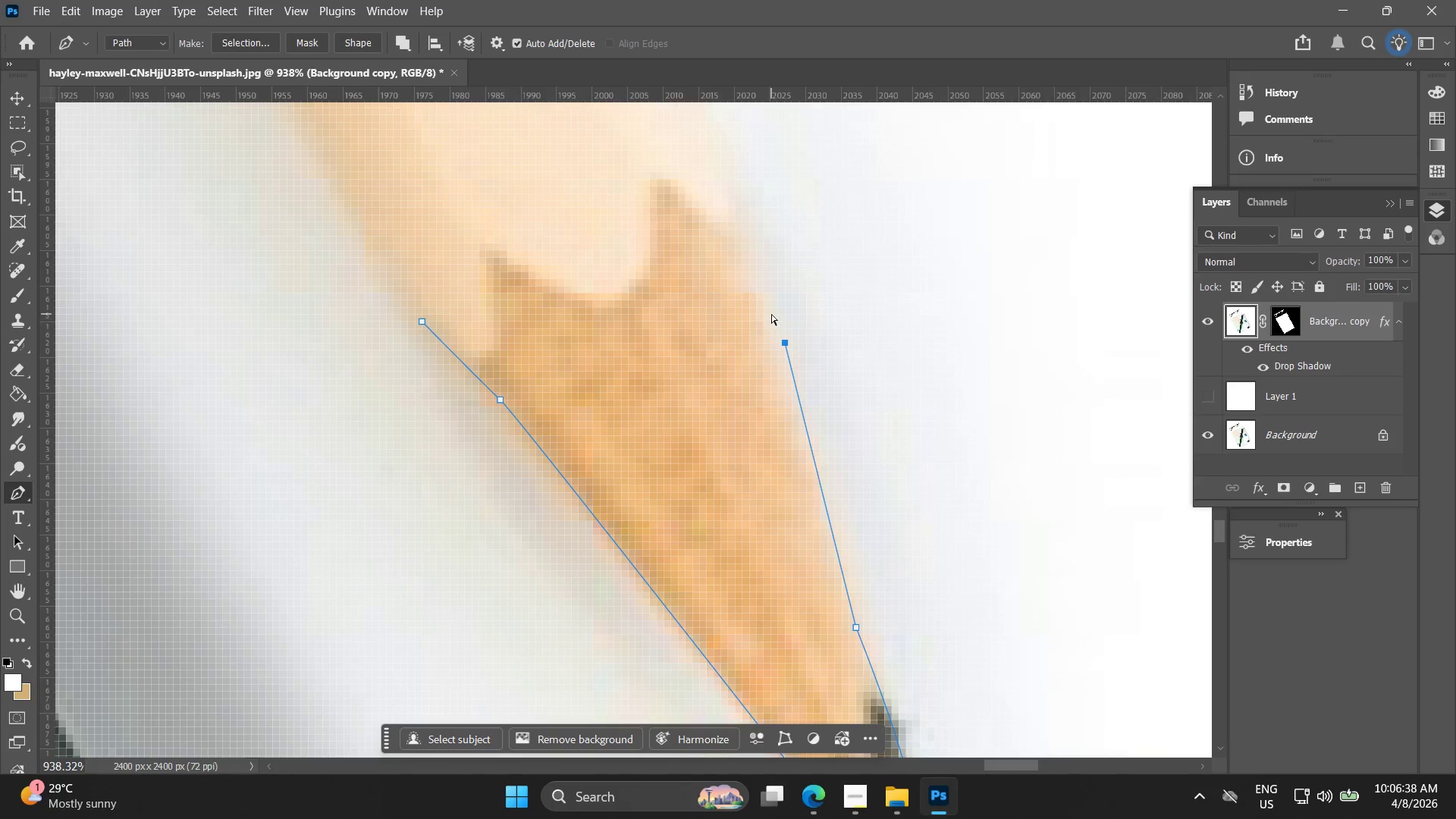 
key(Control+Z)
 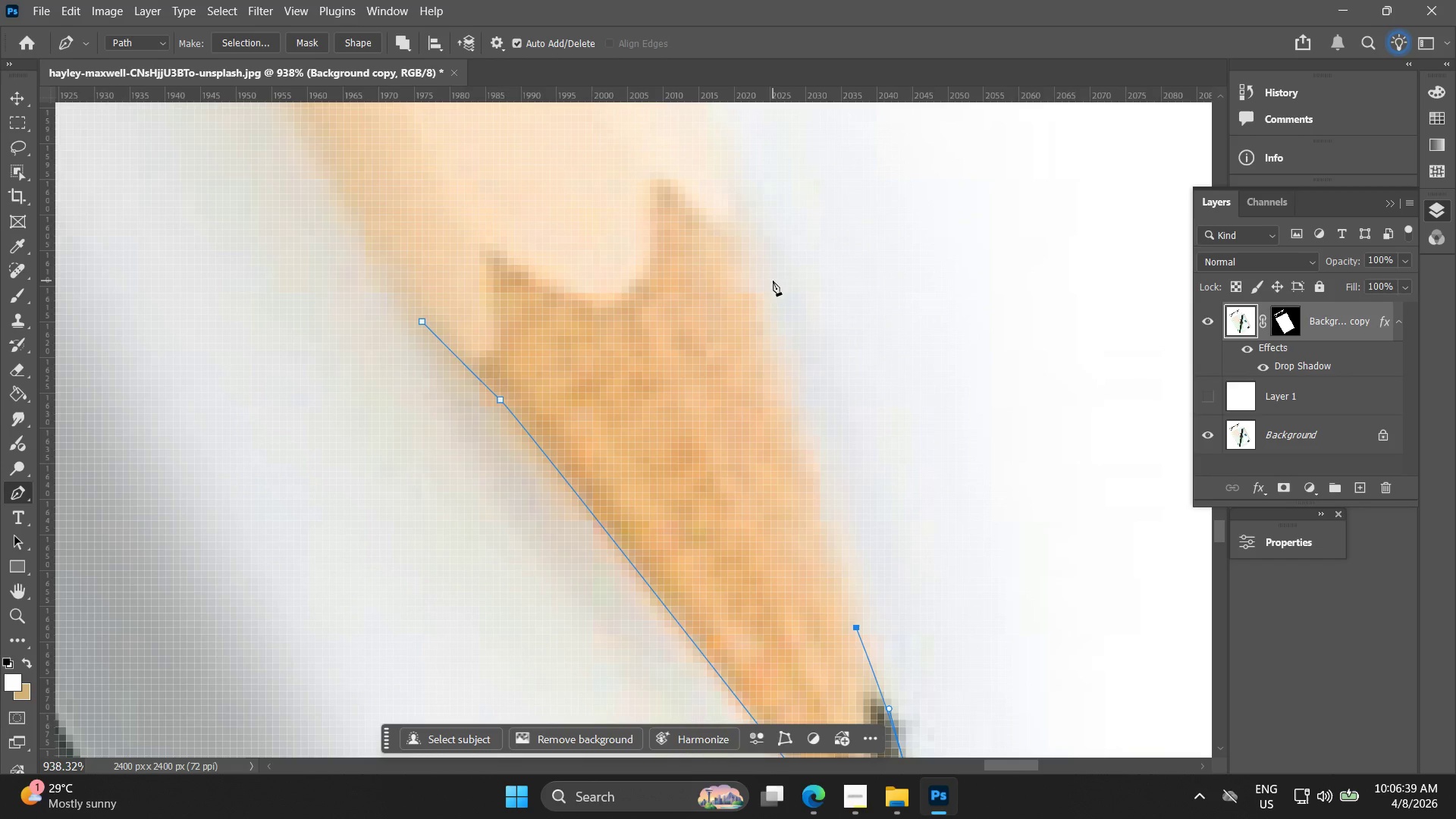 
left_click([760, 258])
 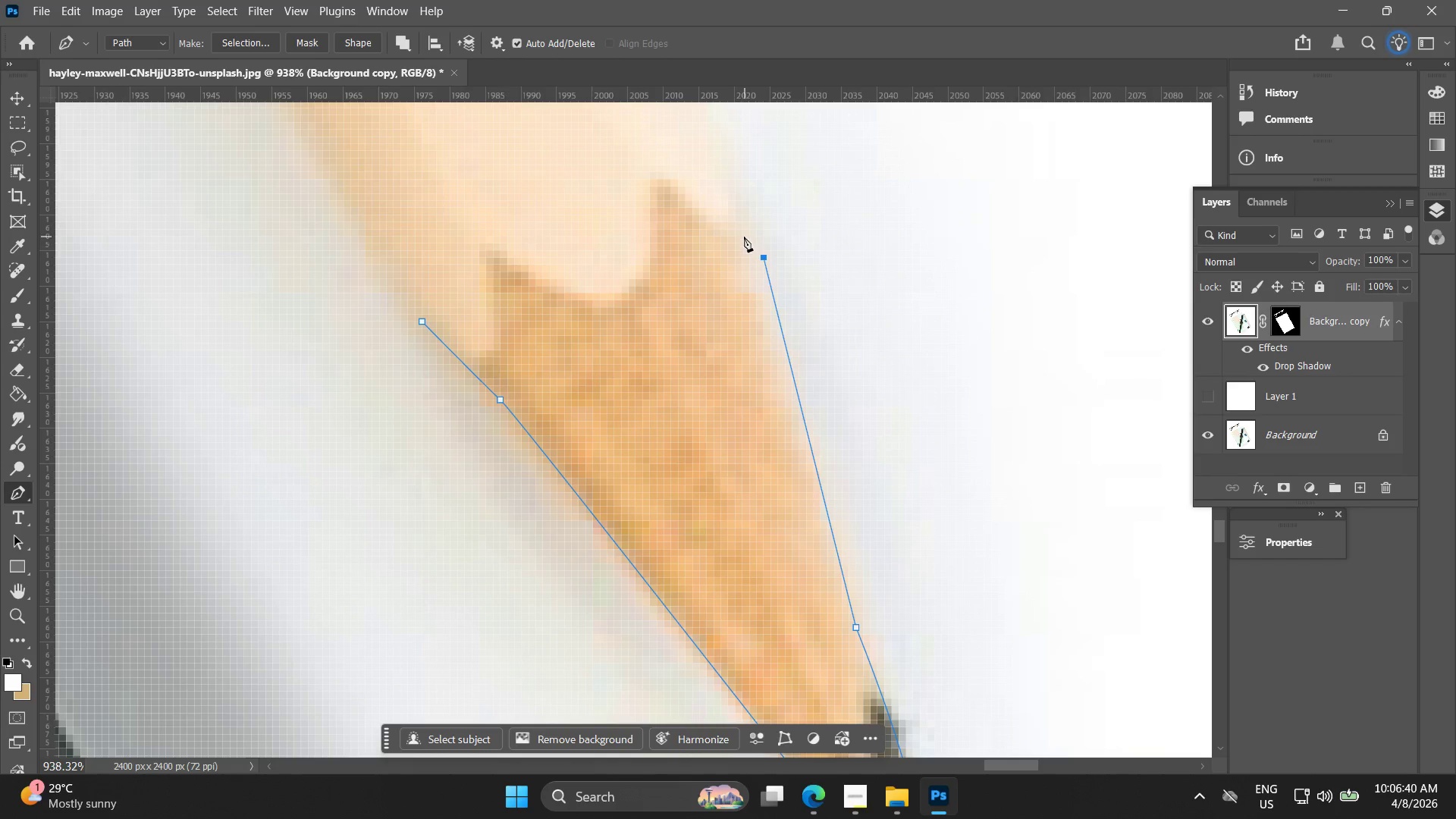 
hold_key(key=Space, duration=0.53)
 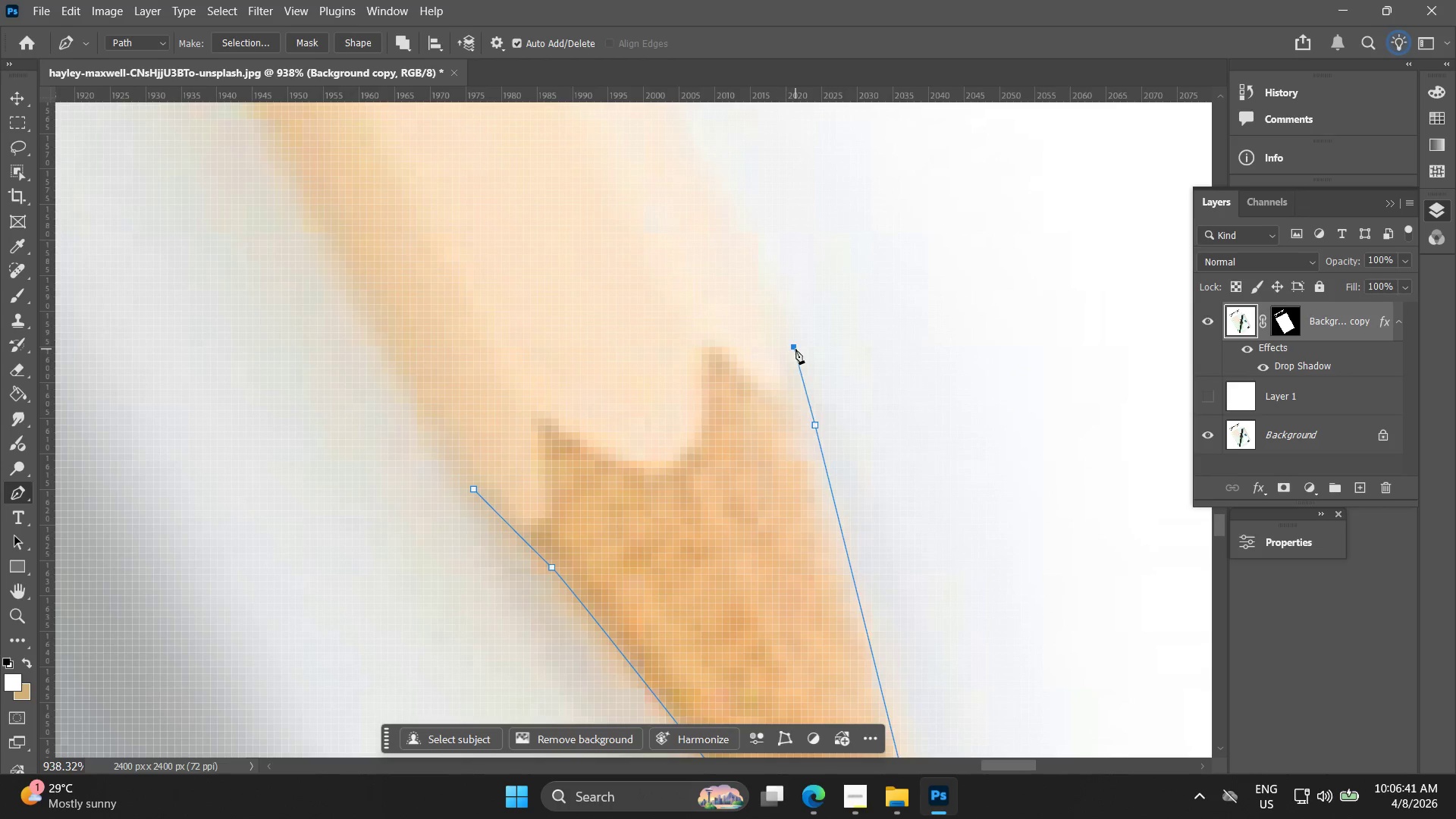 
left_click_drag(start_coordinate=[739, 242], to_coordinate=[790, 410])
 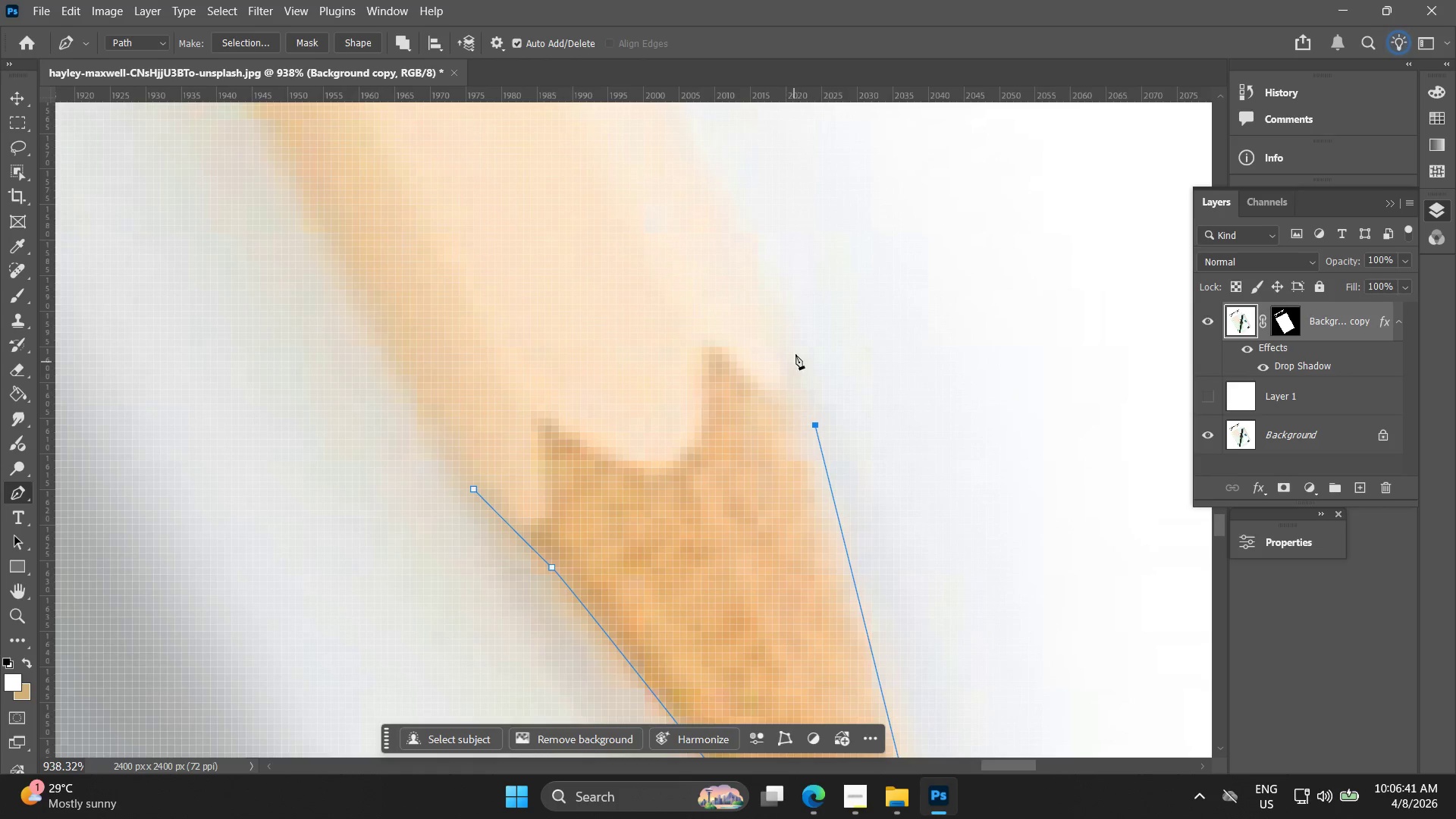 
left_click([795, 349])
 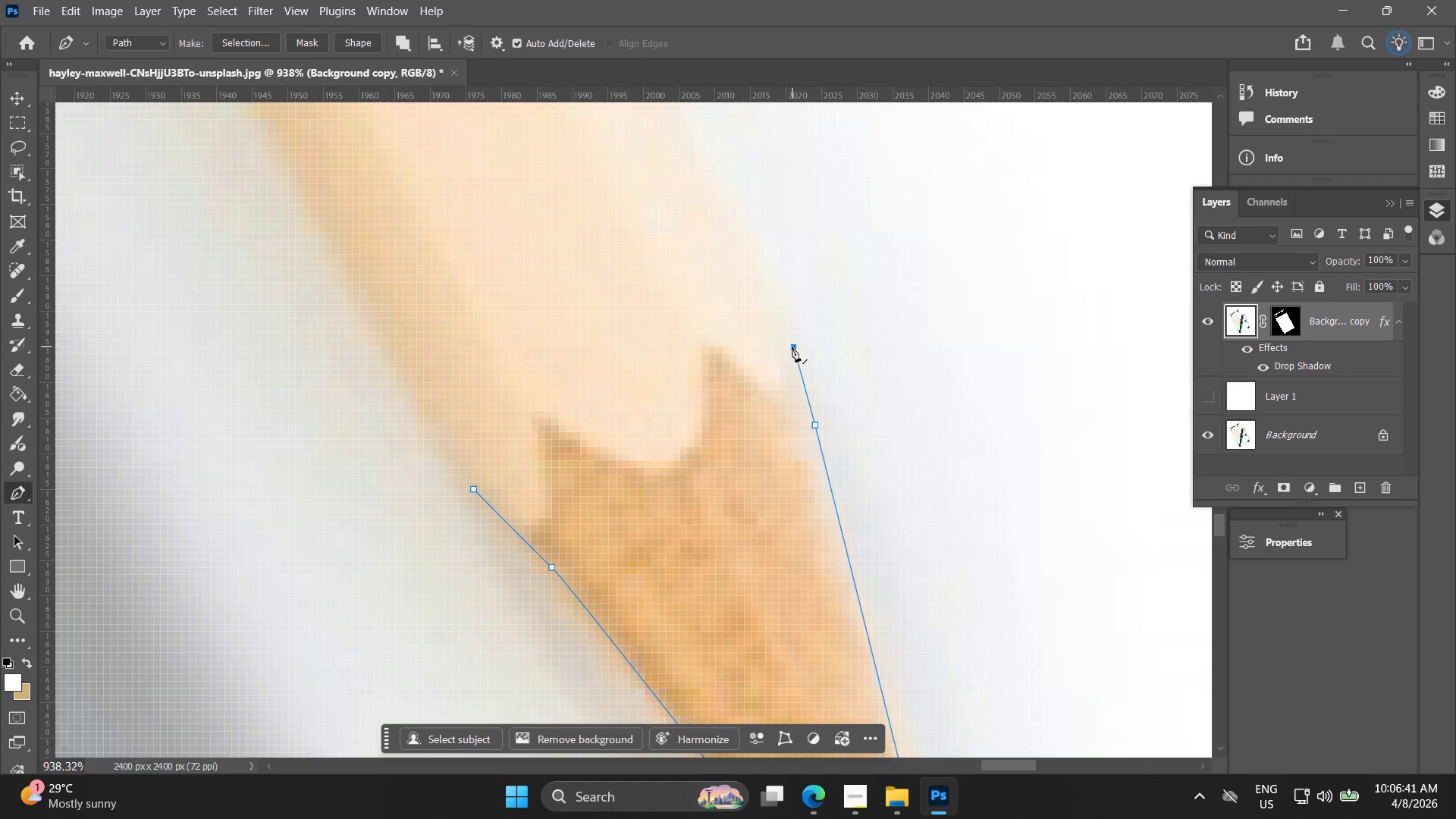 
key(Alt+AltLeft)
 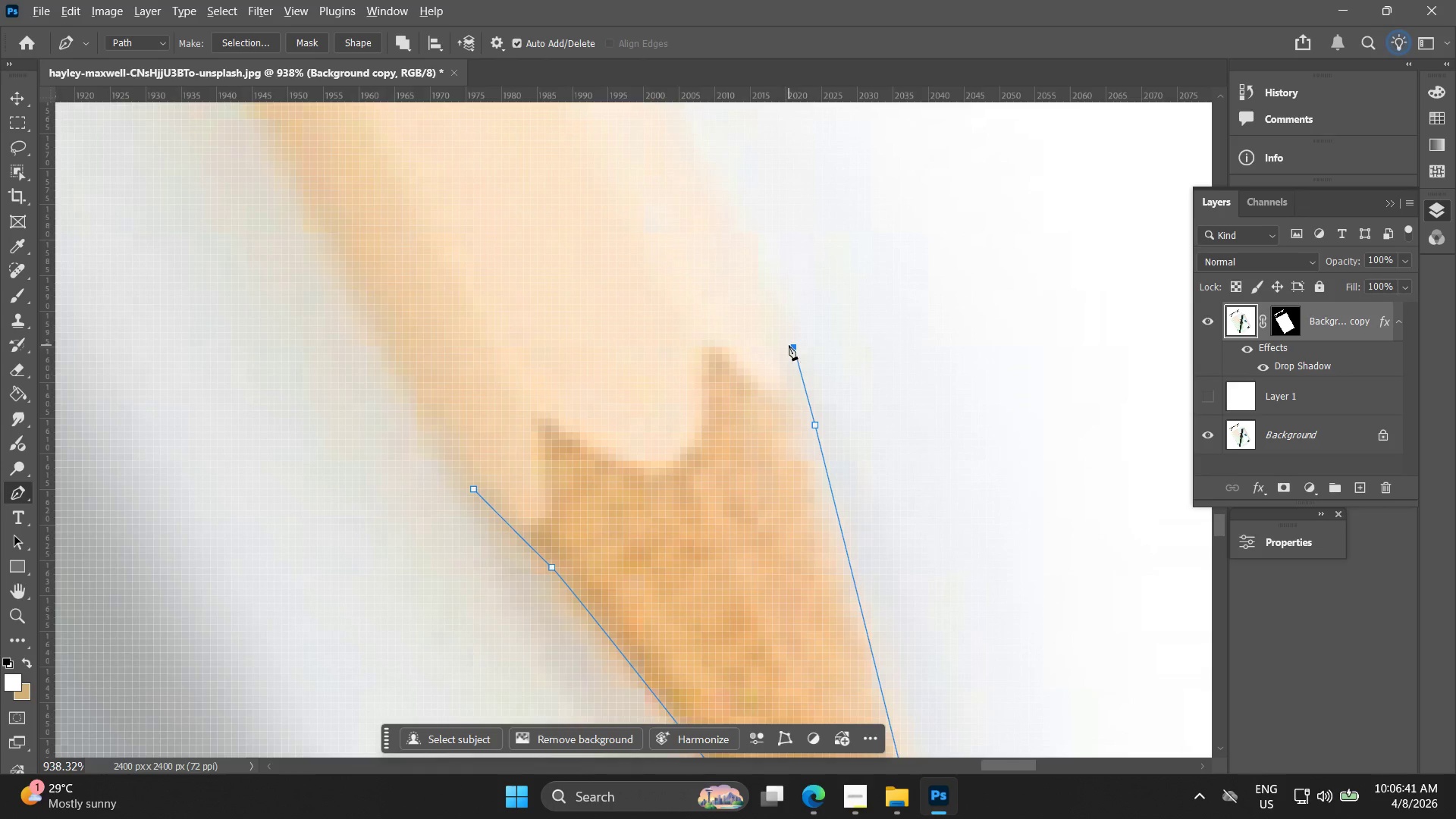 
hold_key(key=Space, duration=0.5)
 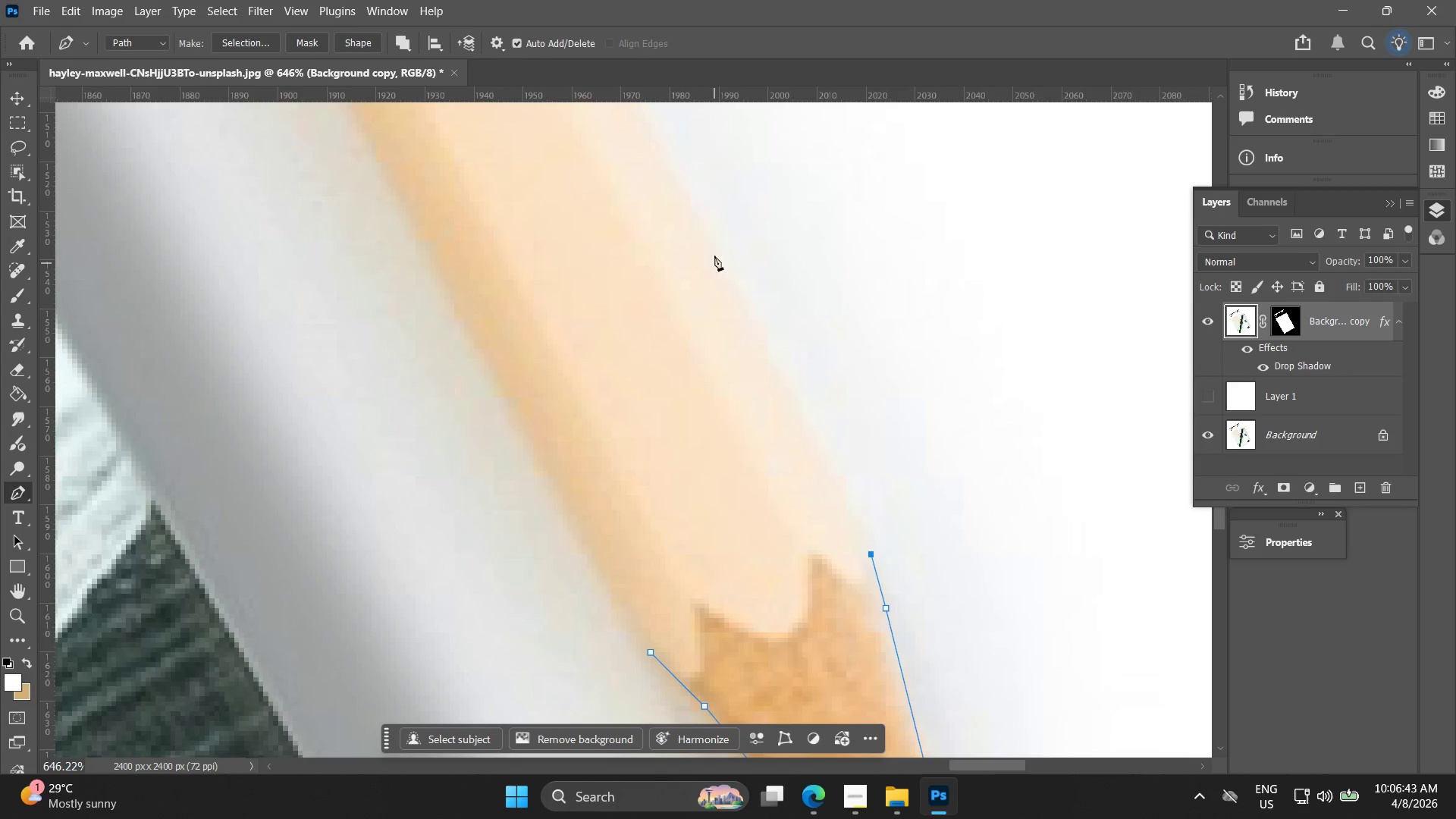 
left_click_drag(start_coordinate=[747, 291], to_coordinate=[827, 494])
 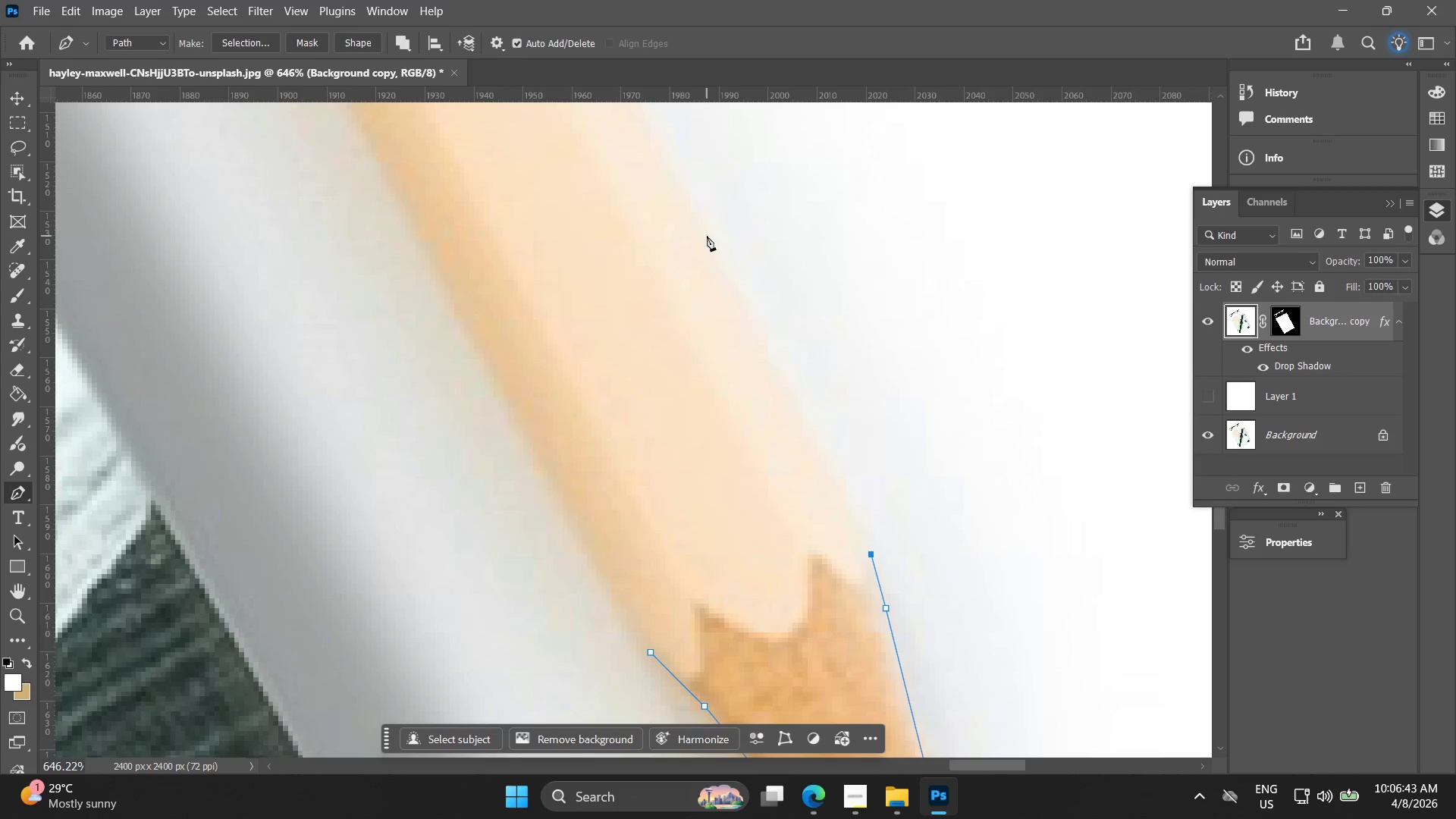 
scroll: coordinate [788, 360], scroll_direction: down, amount: 4.0
 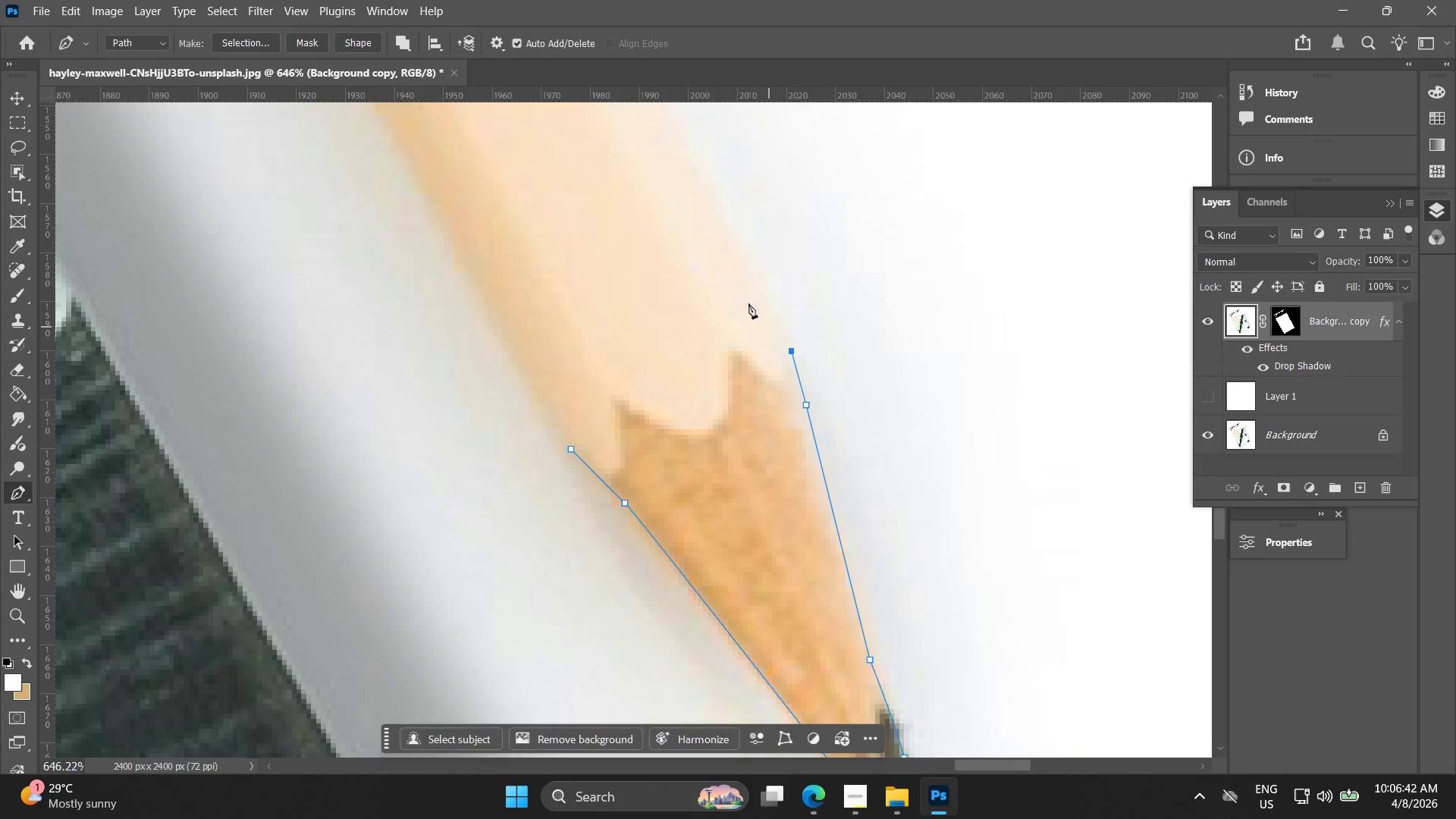 
left_click([706, 235])
 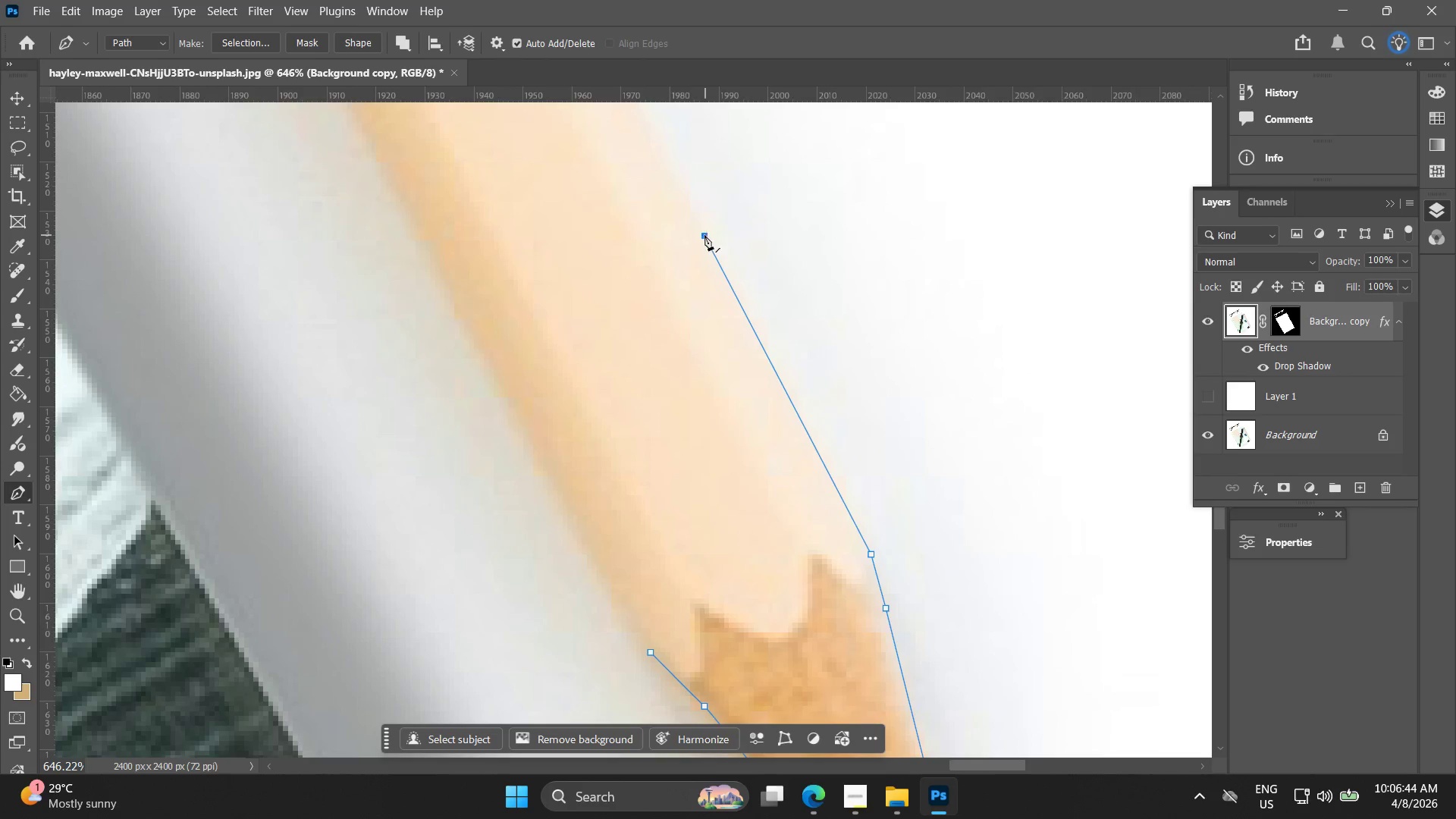 
hold_key(key=Space, duration=0.59)
 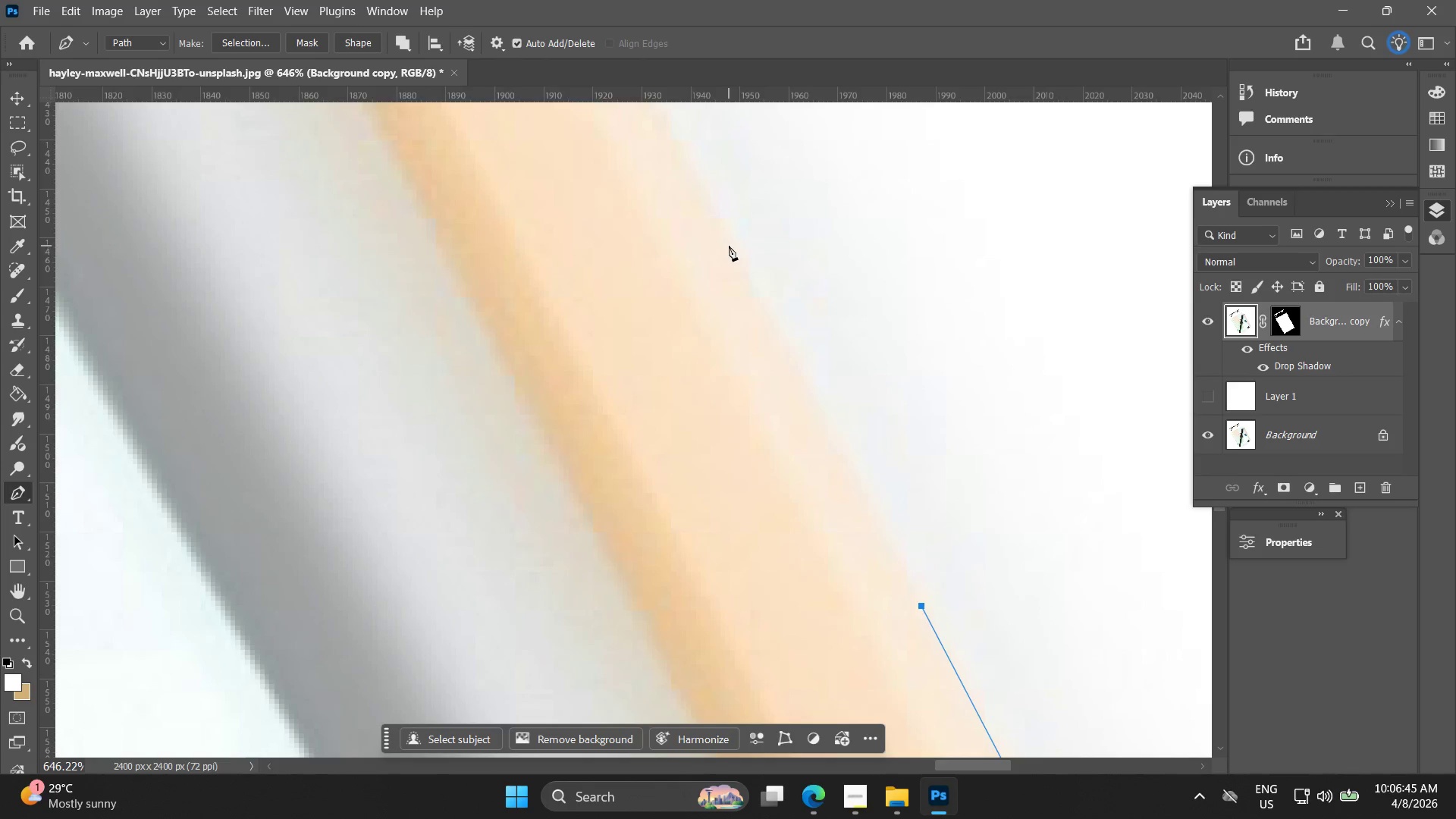 
left_click_drag(start_coordinate=[682, 221], to_coordinate=[899, 592])
 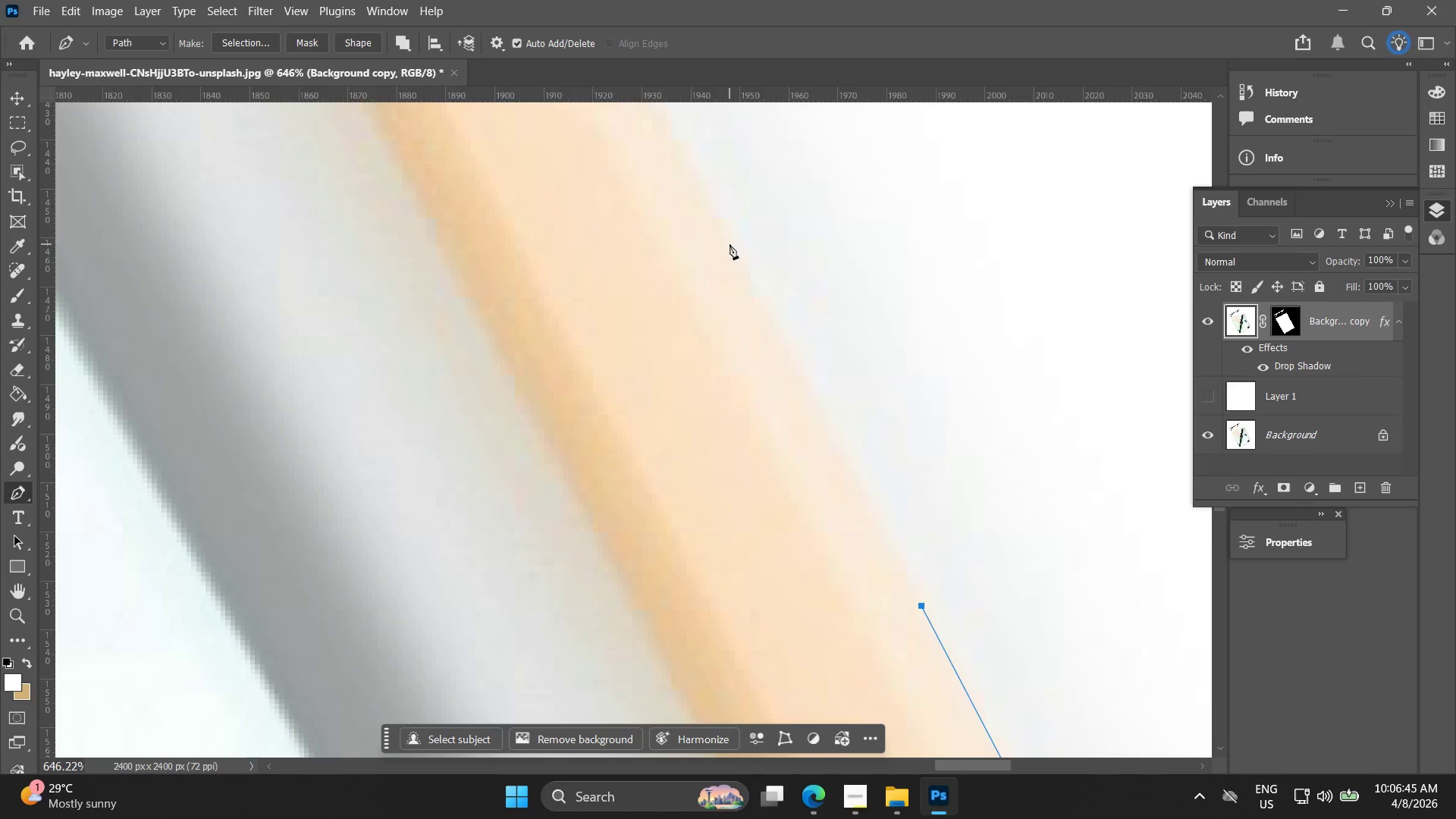 
left_click([730, 239])
 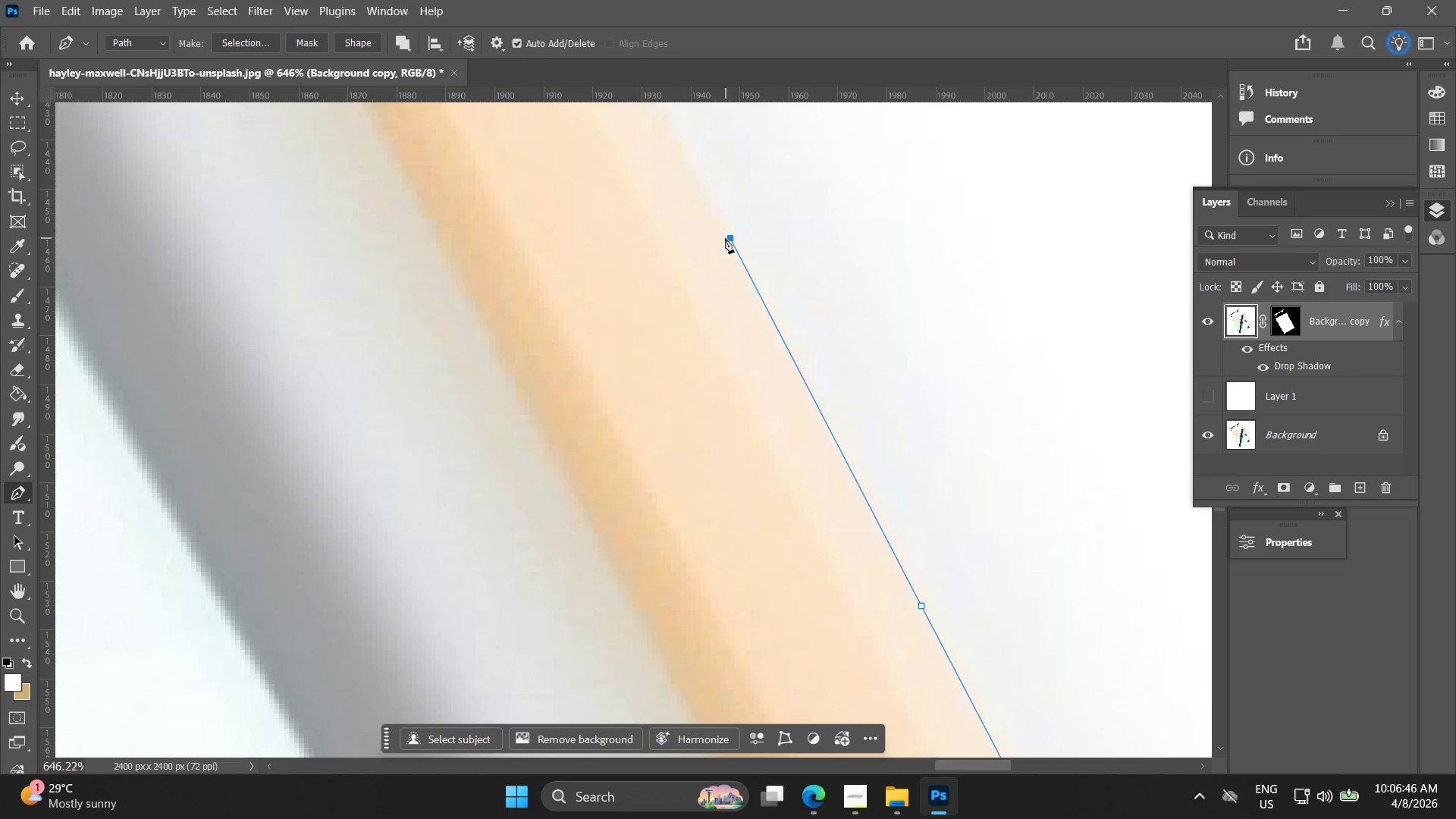 
hold_key(key=Space, duration=0.64)
 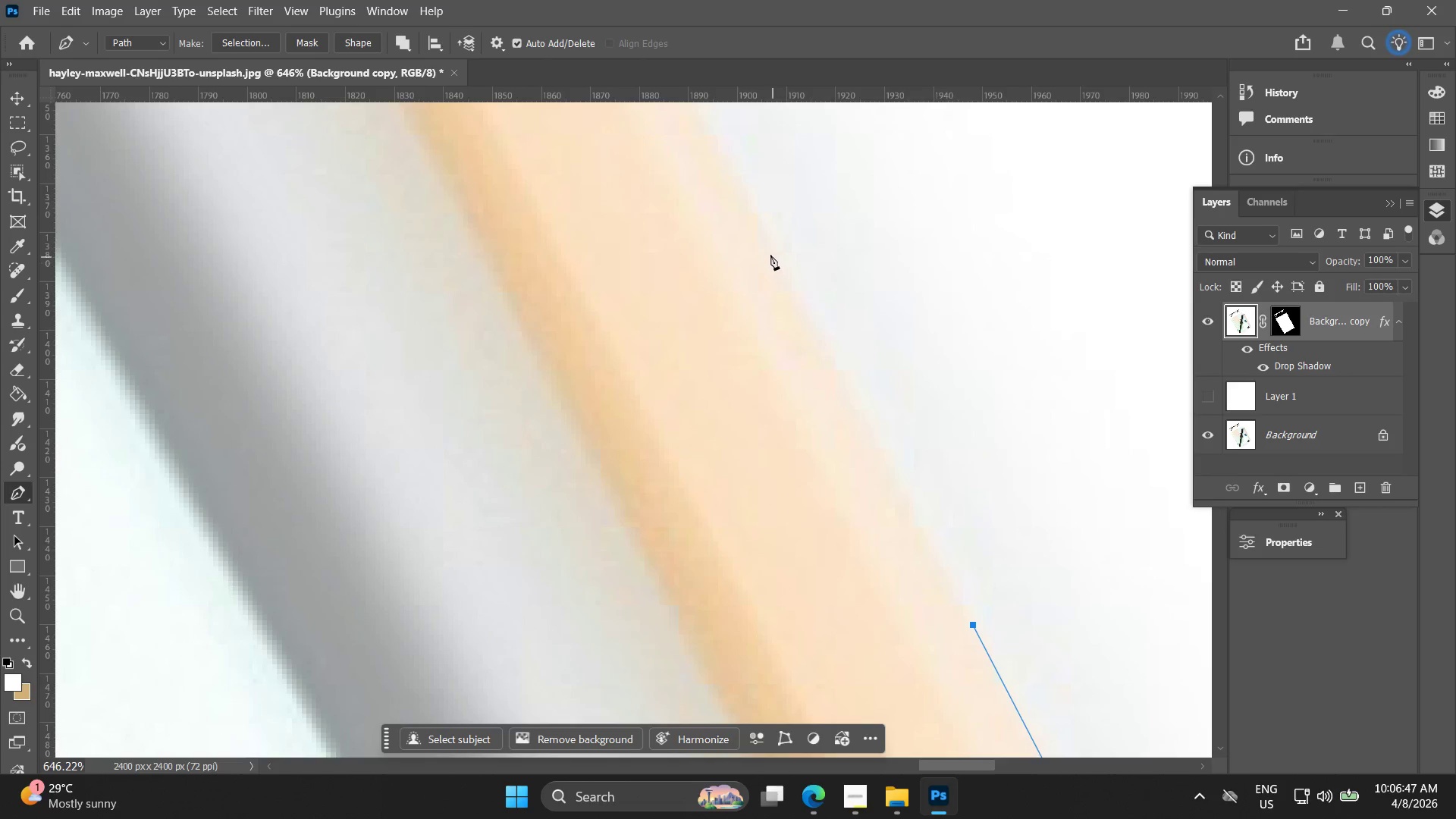 
left_click_drag(start_coordinate=[703, 215], to_coordinate=[946, 602])
 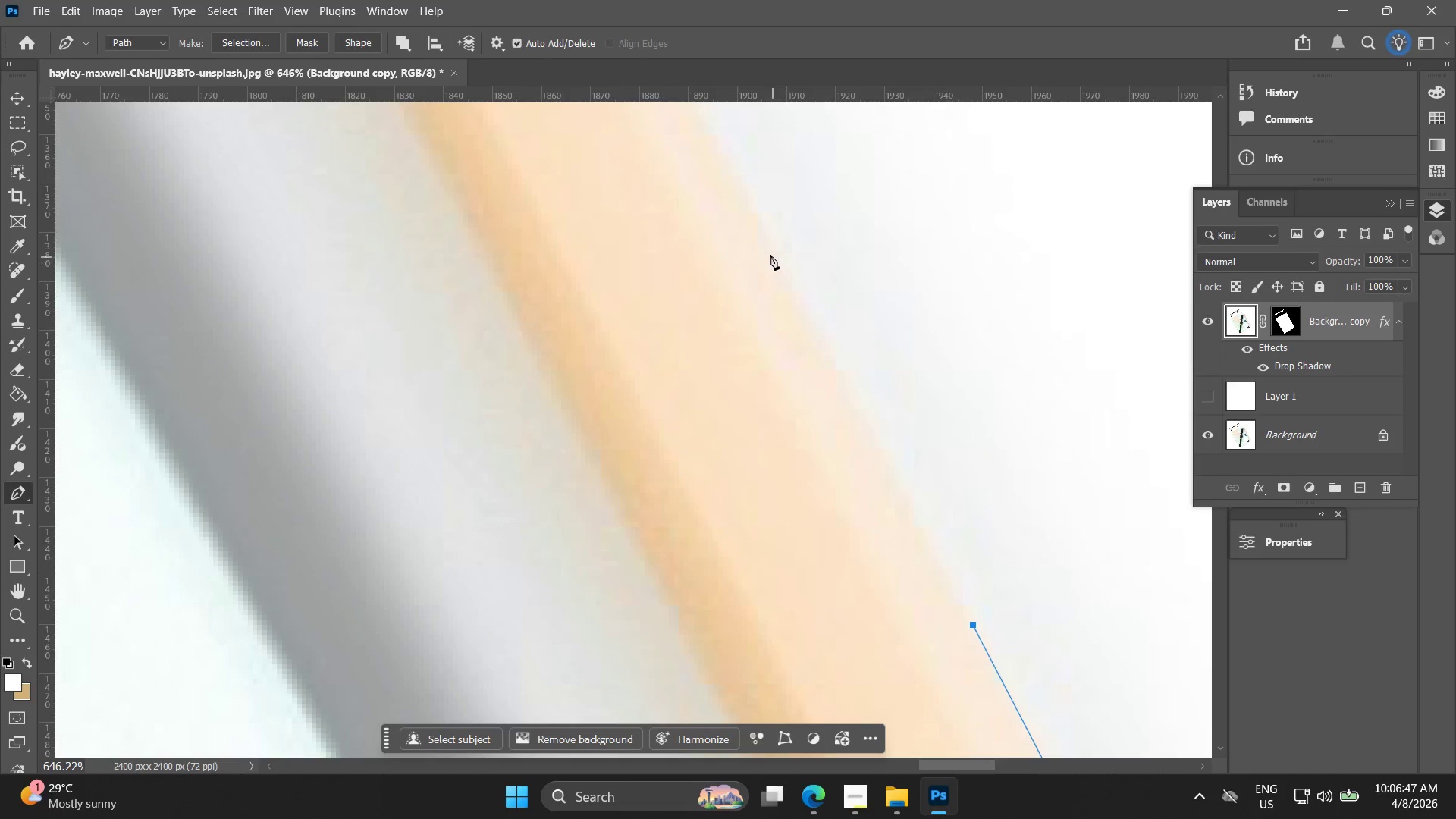 
left_click([770, 255])
 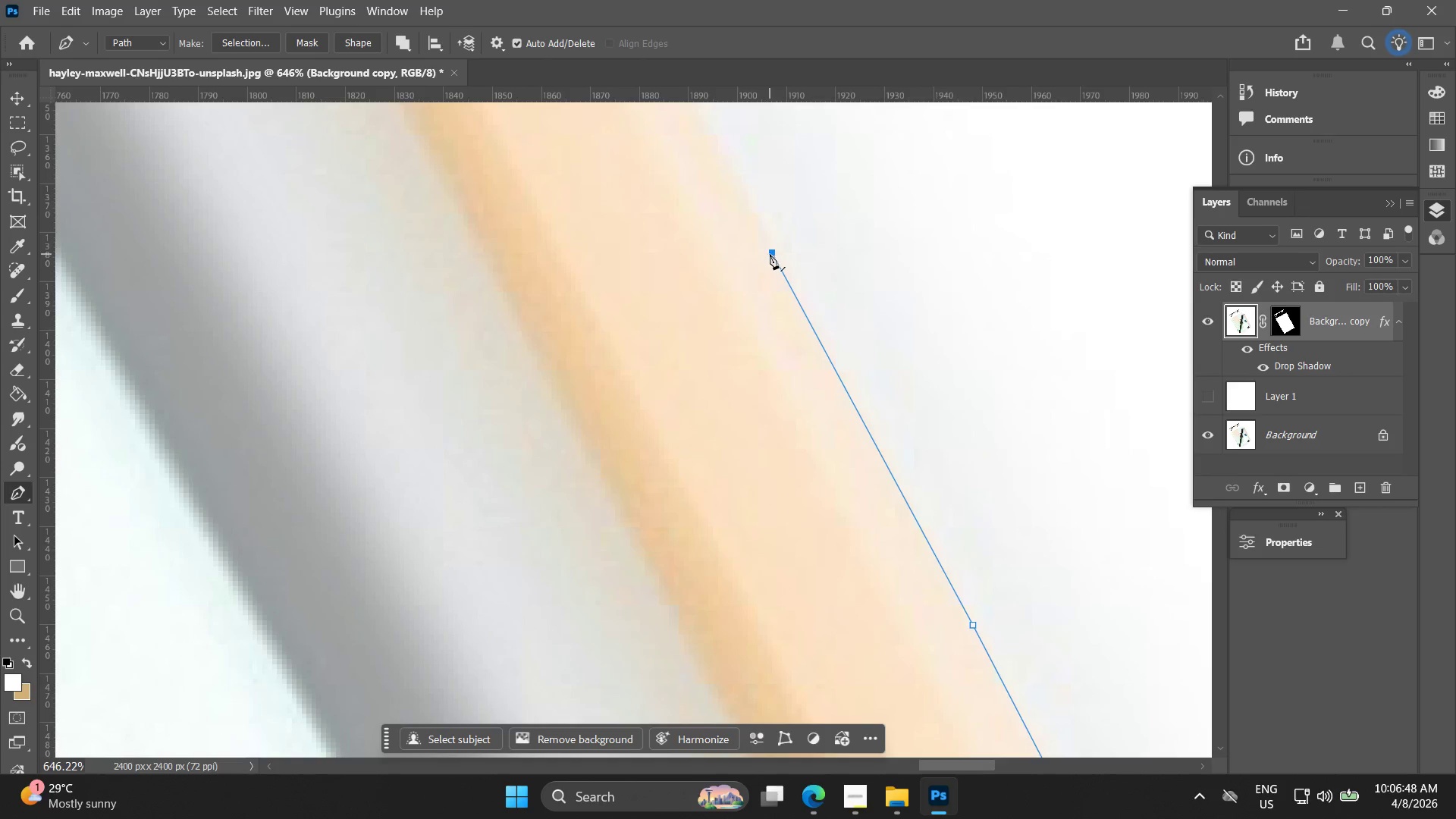 
hold_key(key=Space, duration=0.66)
 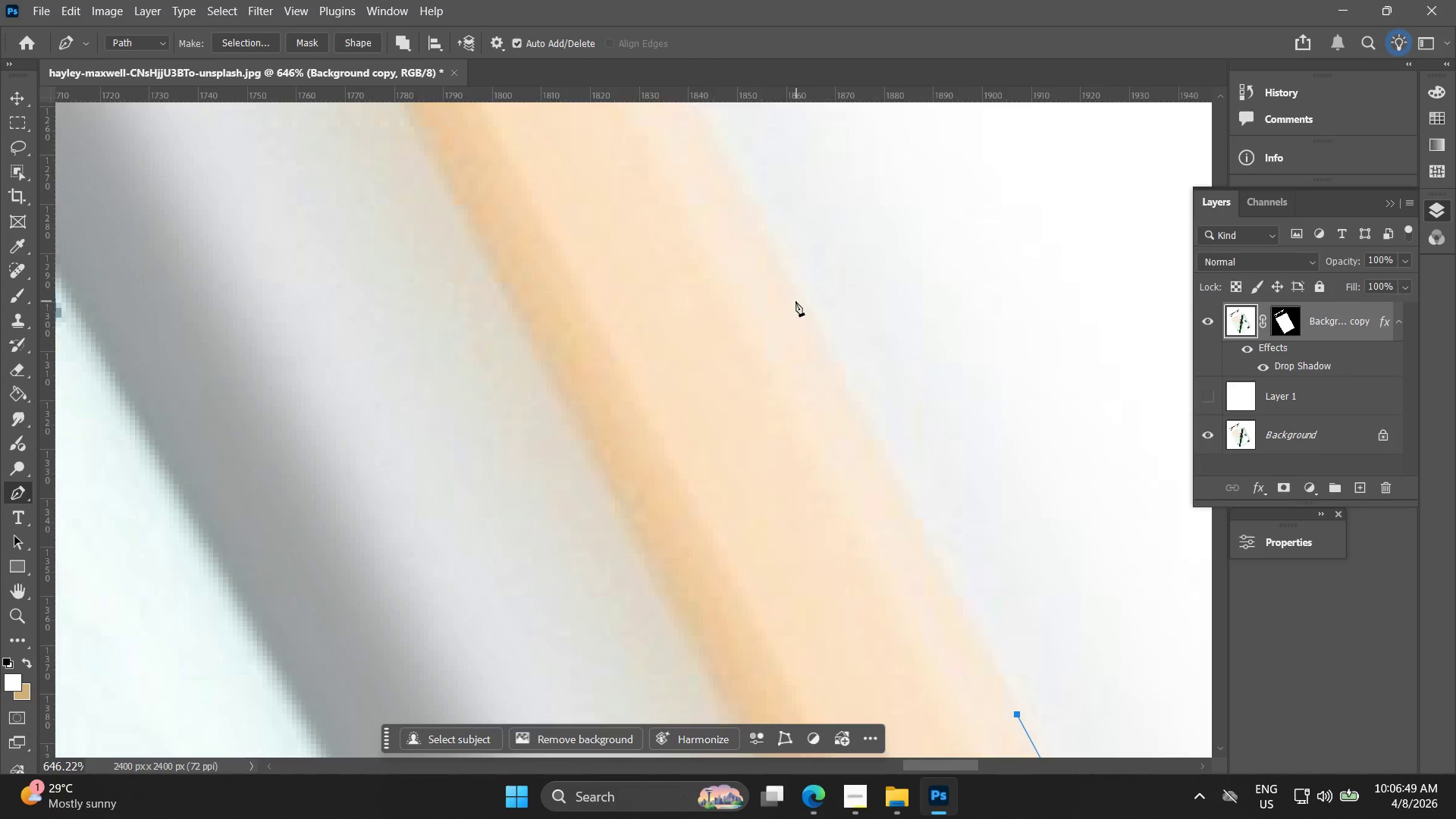 
left_click_drag(start_coordinate=[739, 196], to_coordinate=[984, 657])
 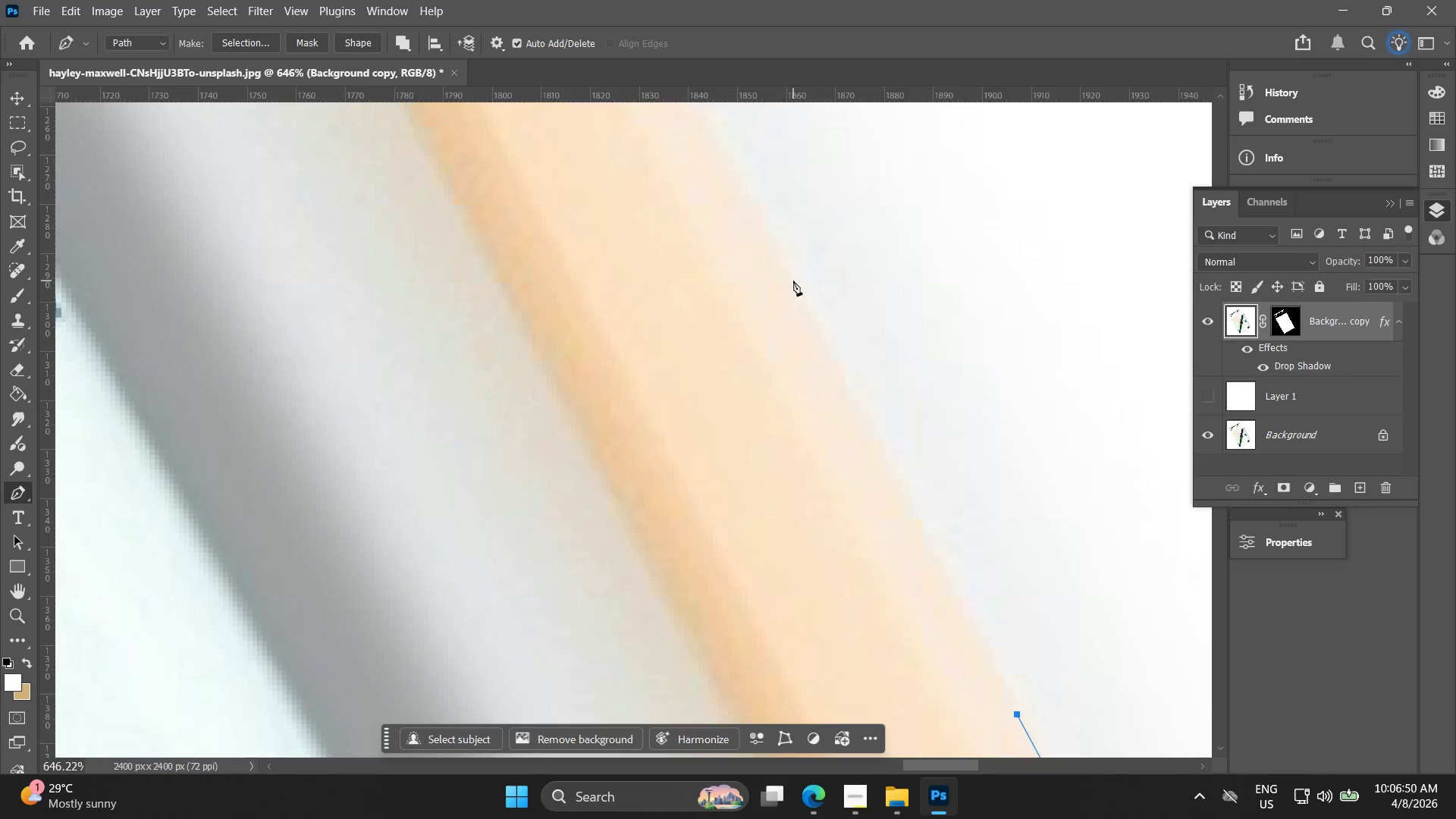 
hold_key(key=Space, duration=0.62)
 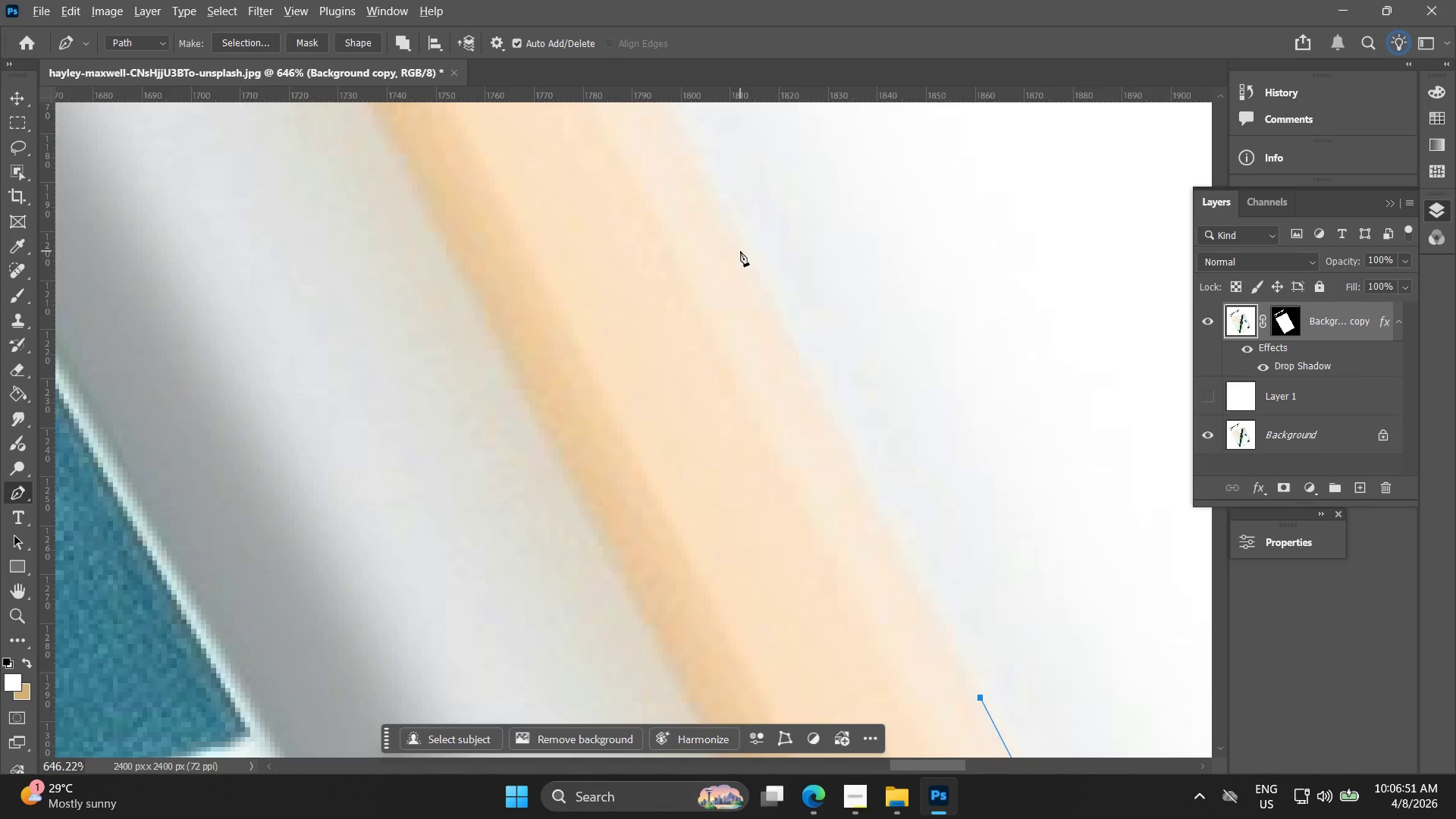 
left_click_drag(start_coordinate=[751, 191], to_coordinate=[940, 610])
 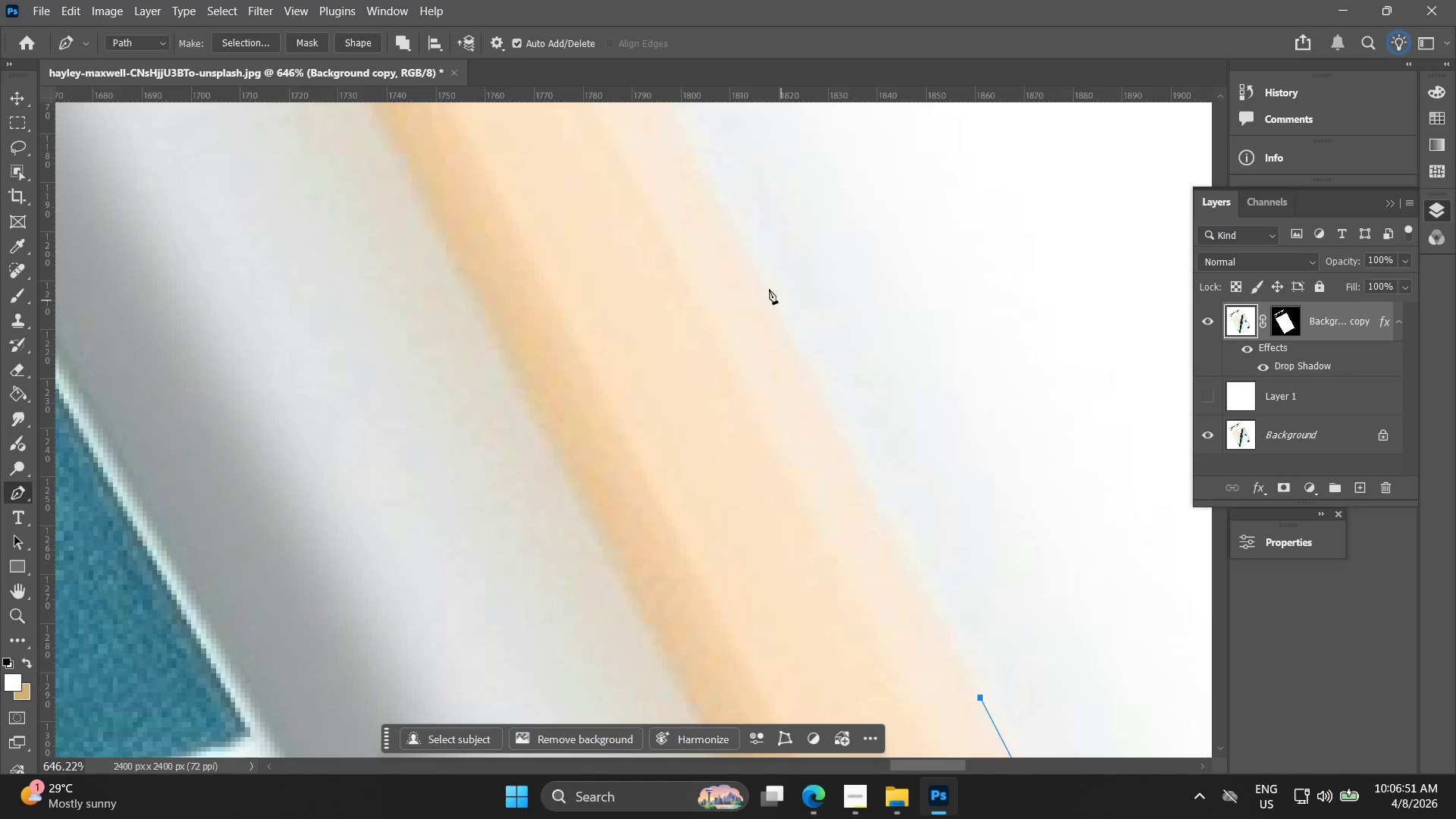 
hold_key(key=AltLeft, duration=0.31)
 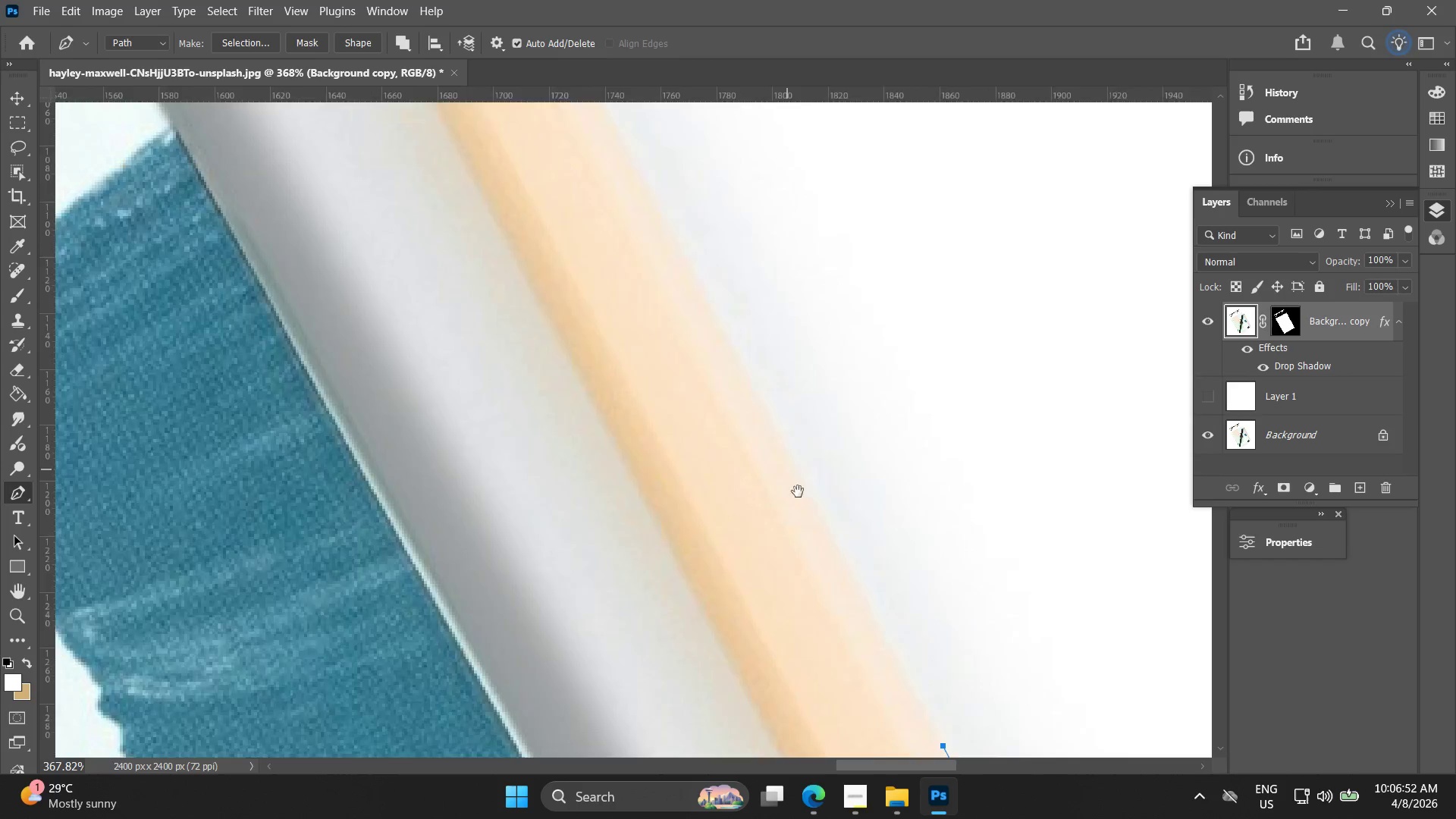 
hold_key(key=Space, duration=0.58)
 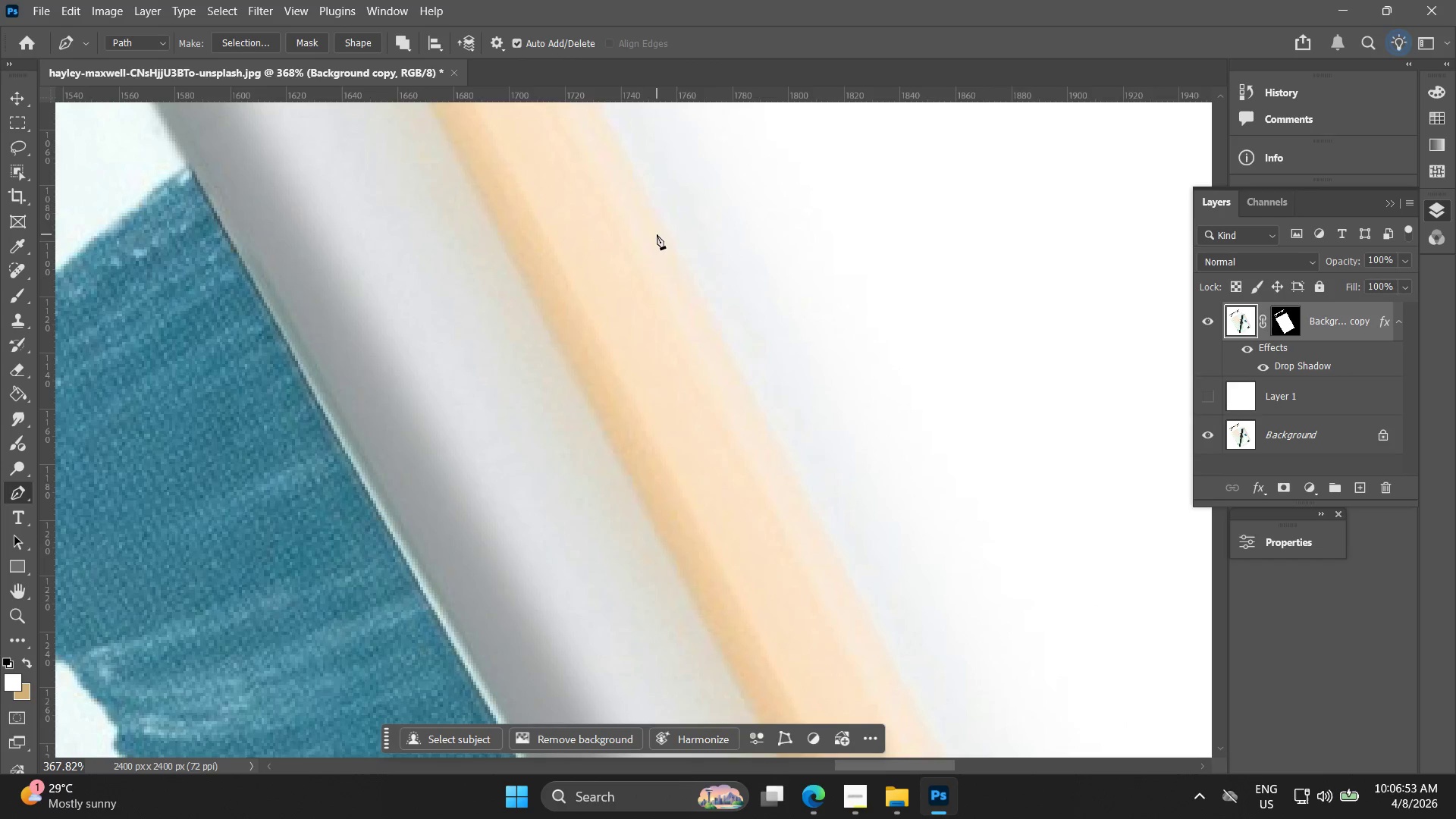 
left_click_drag(start_coordinate=[714, 226], to_coordinate=[797, 494])
 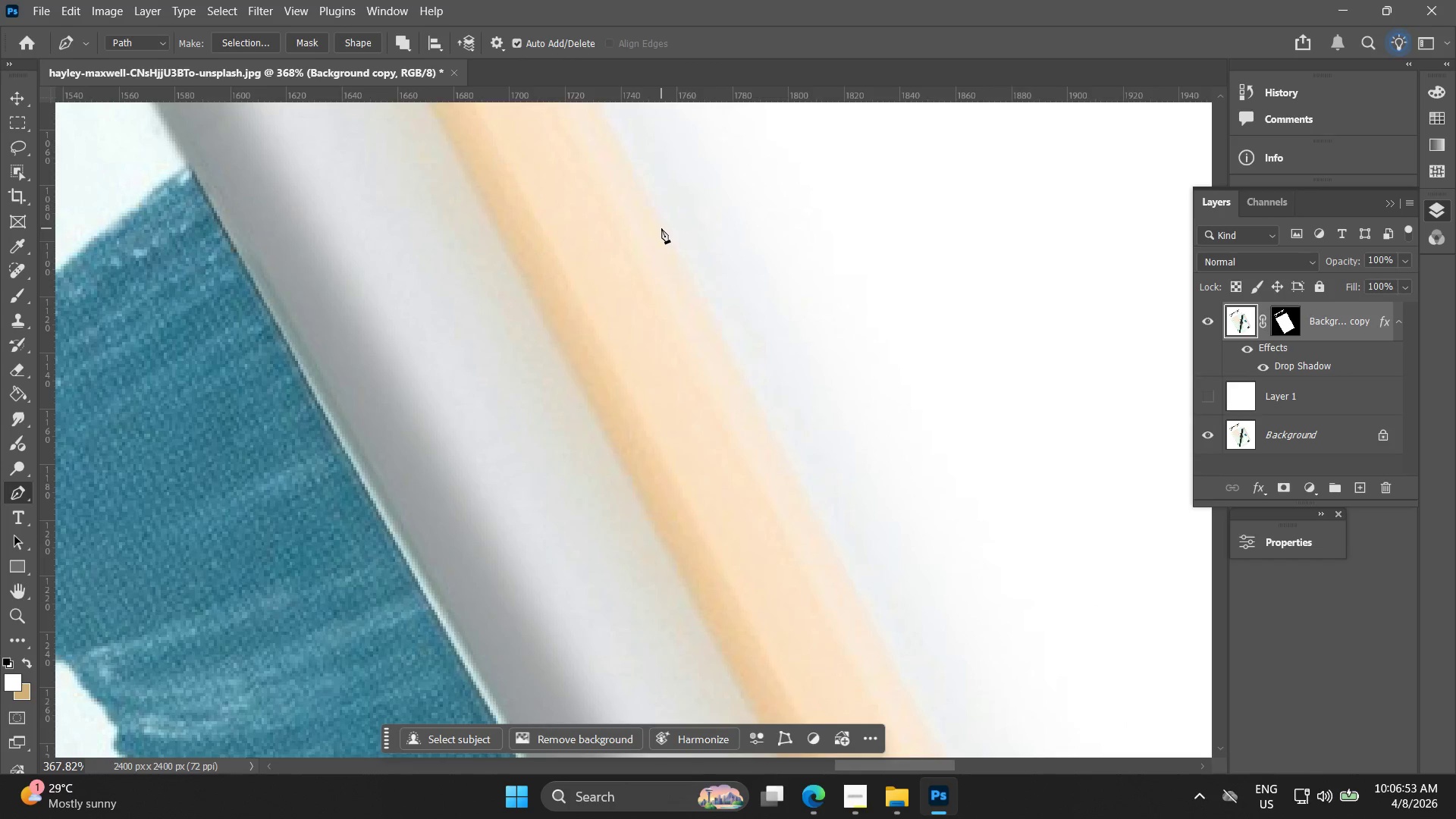 
scroll: coordinate [735, 281], scroll_direction: down, amount: 6.0
 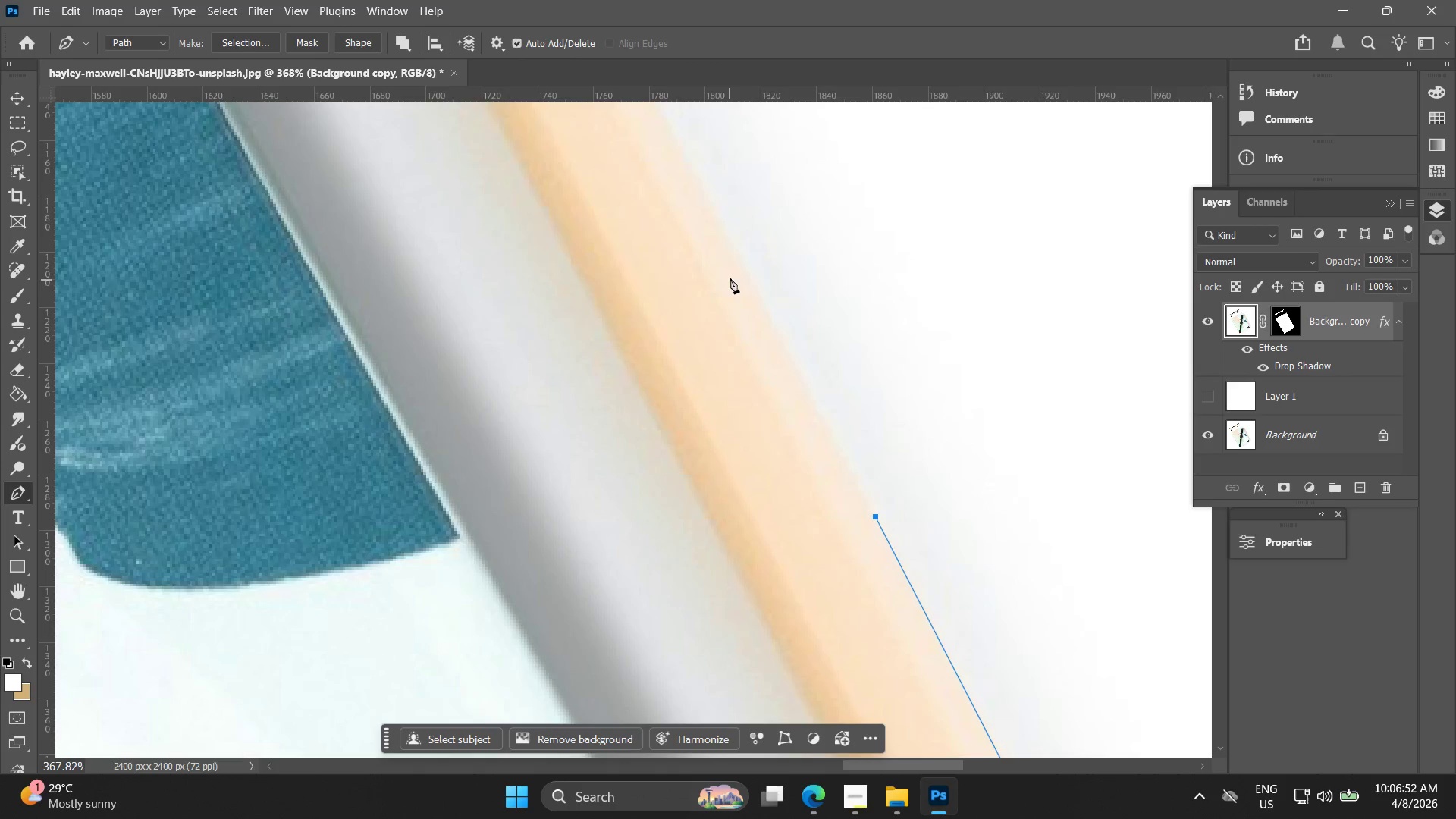 
left_click([661, 225])
 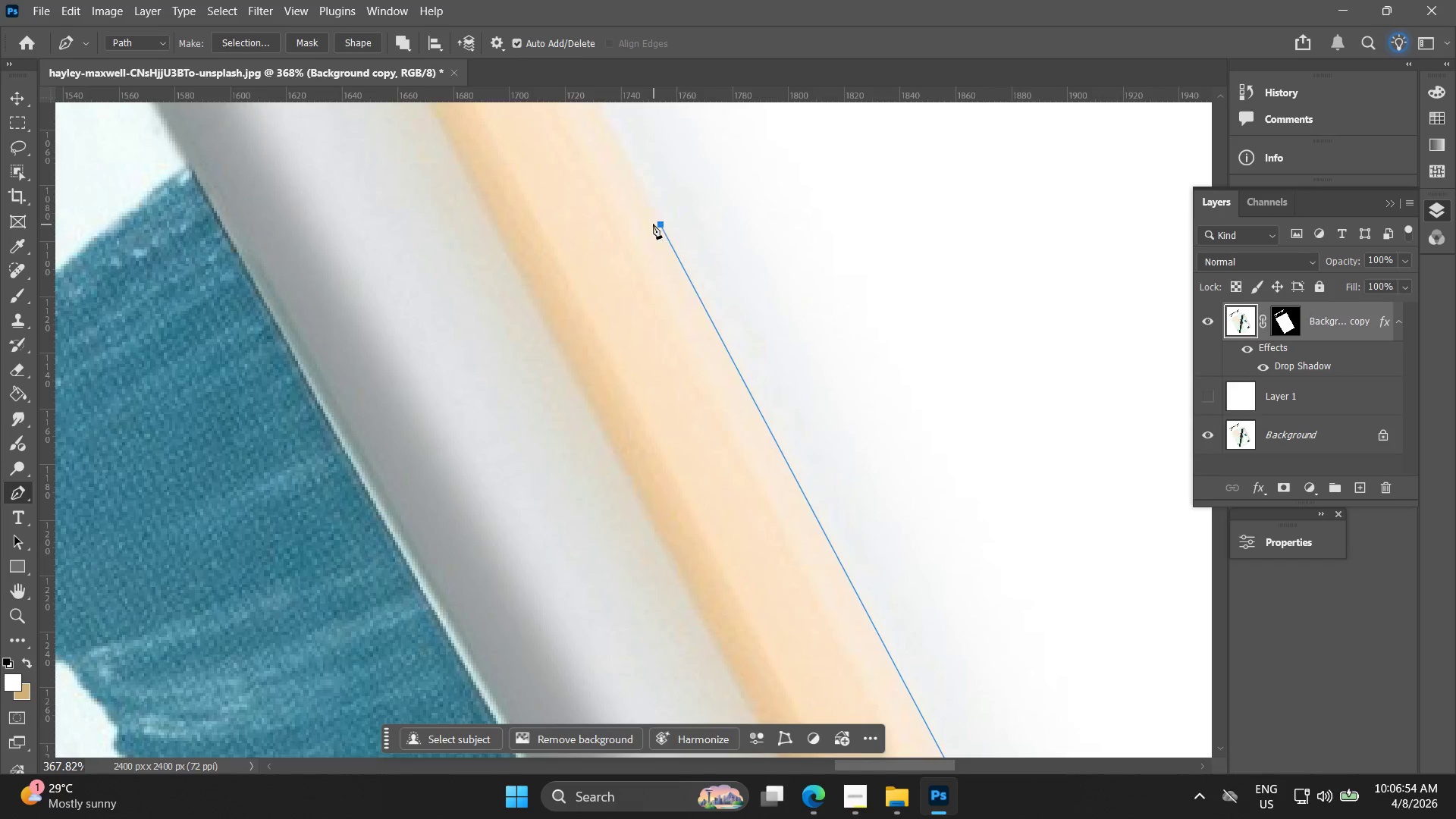 
hold_key(key=Space, duration=0.72)
 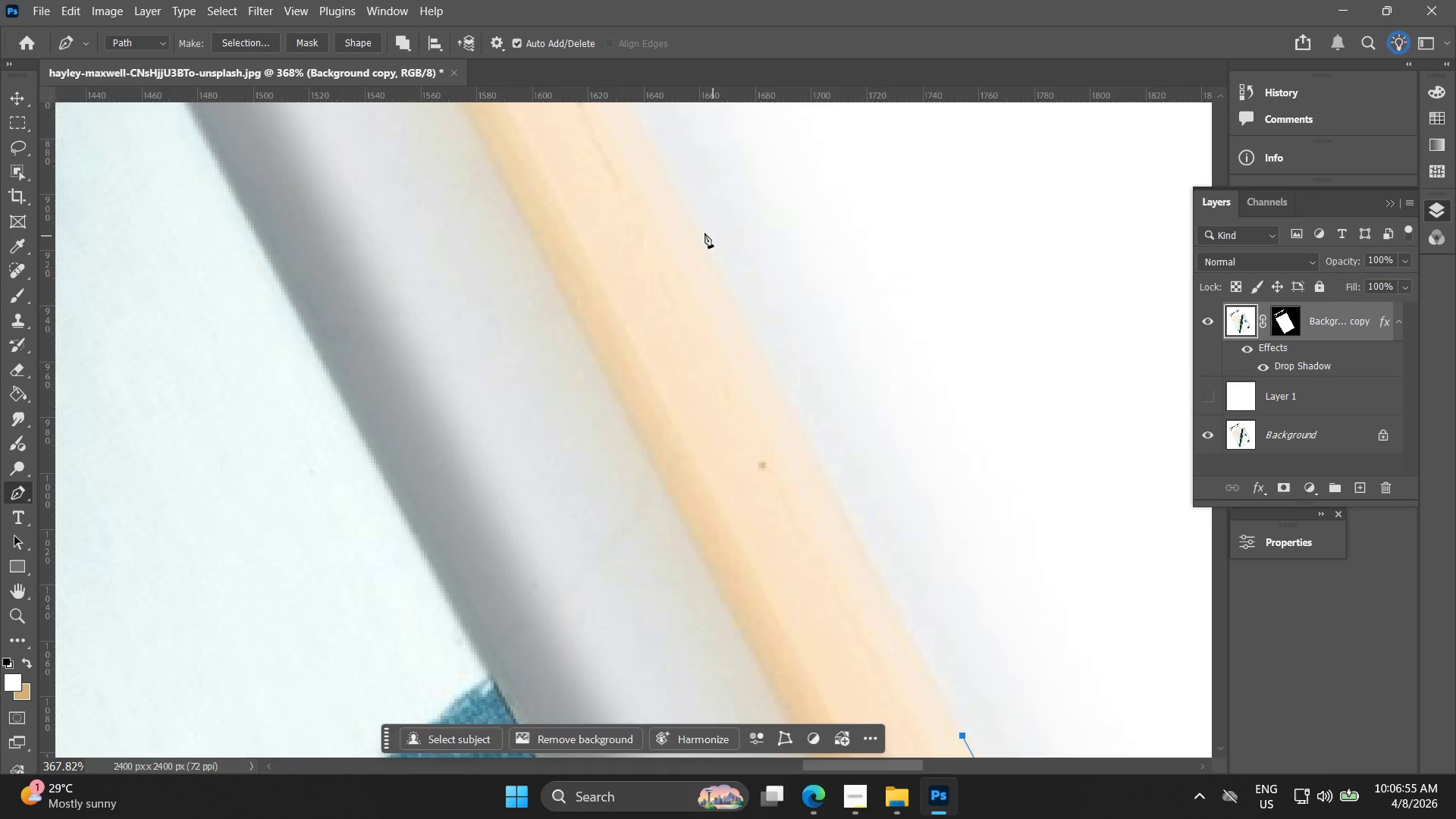 
left_click_drag(start_coordinate=[646, 218], to_coordinate=[948, 729])
 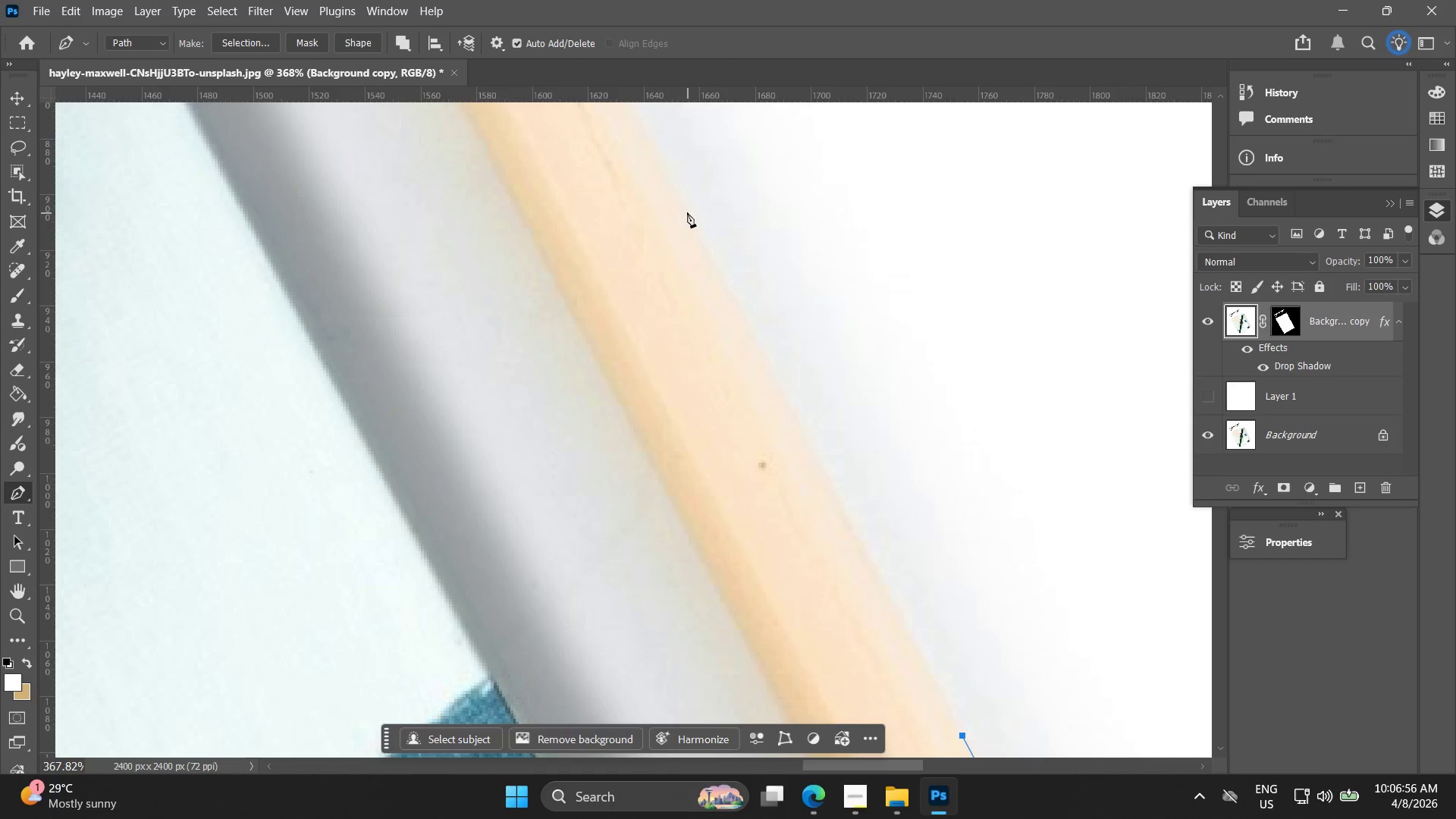 
hold_key(key=Space, duration=0.69)
 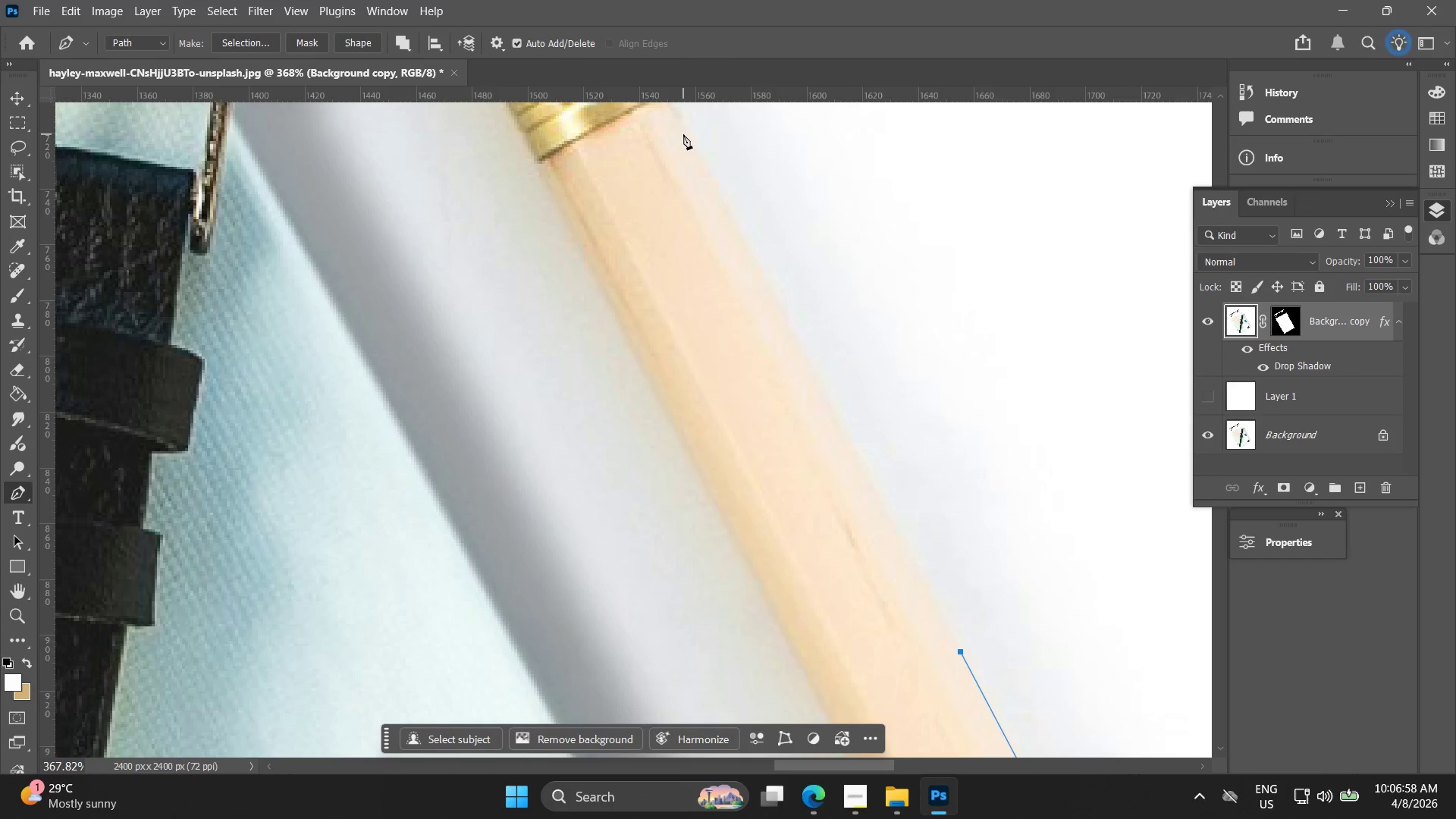 
left_click_drag(start_coordinate=[670, 209], to_coordinate=[944, 649])
 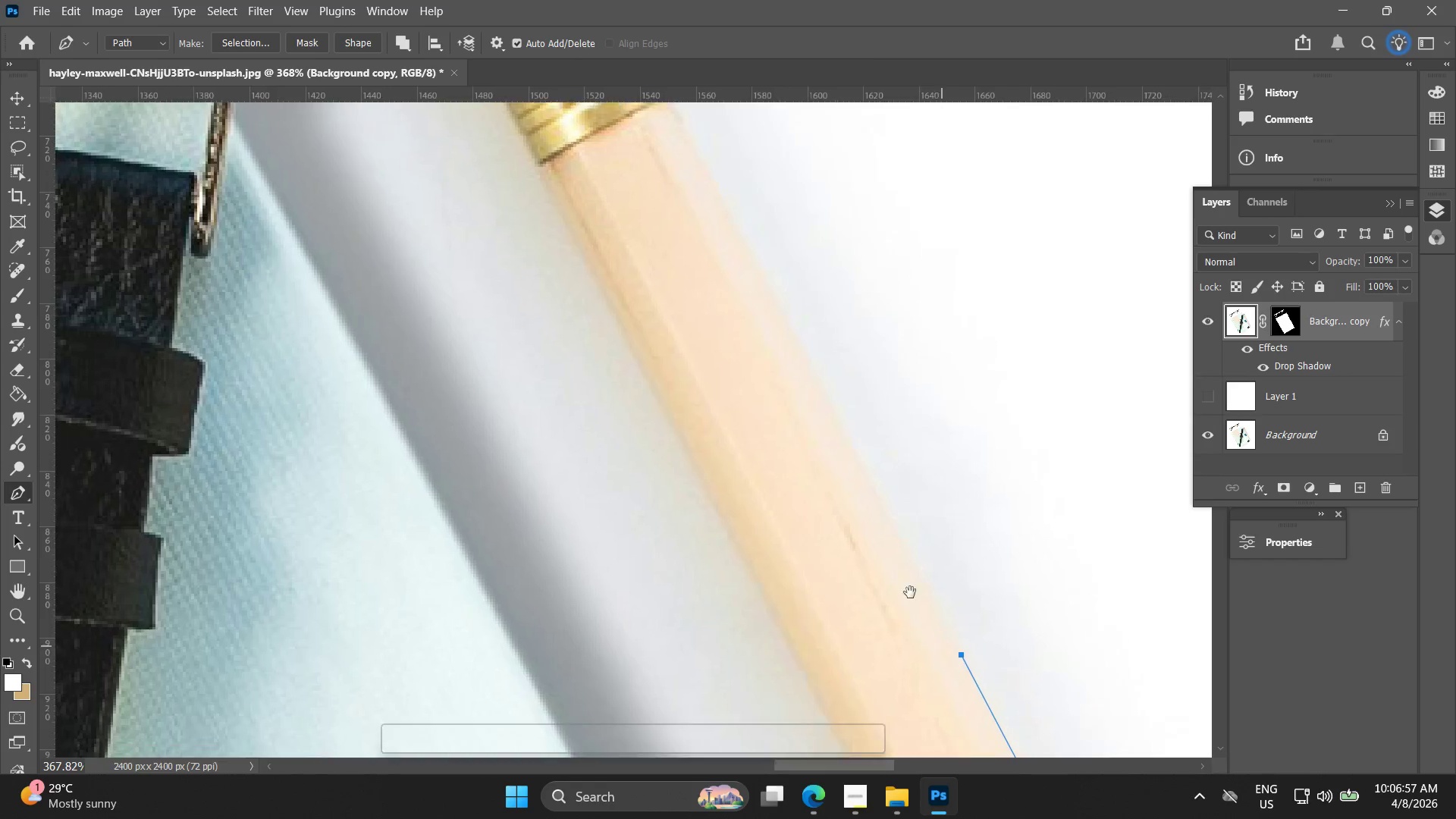 
hold_key(key=Space, duration=1.11)
 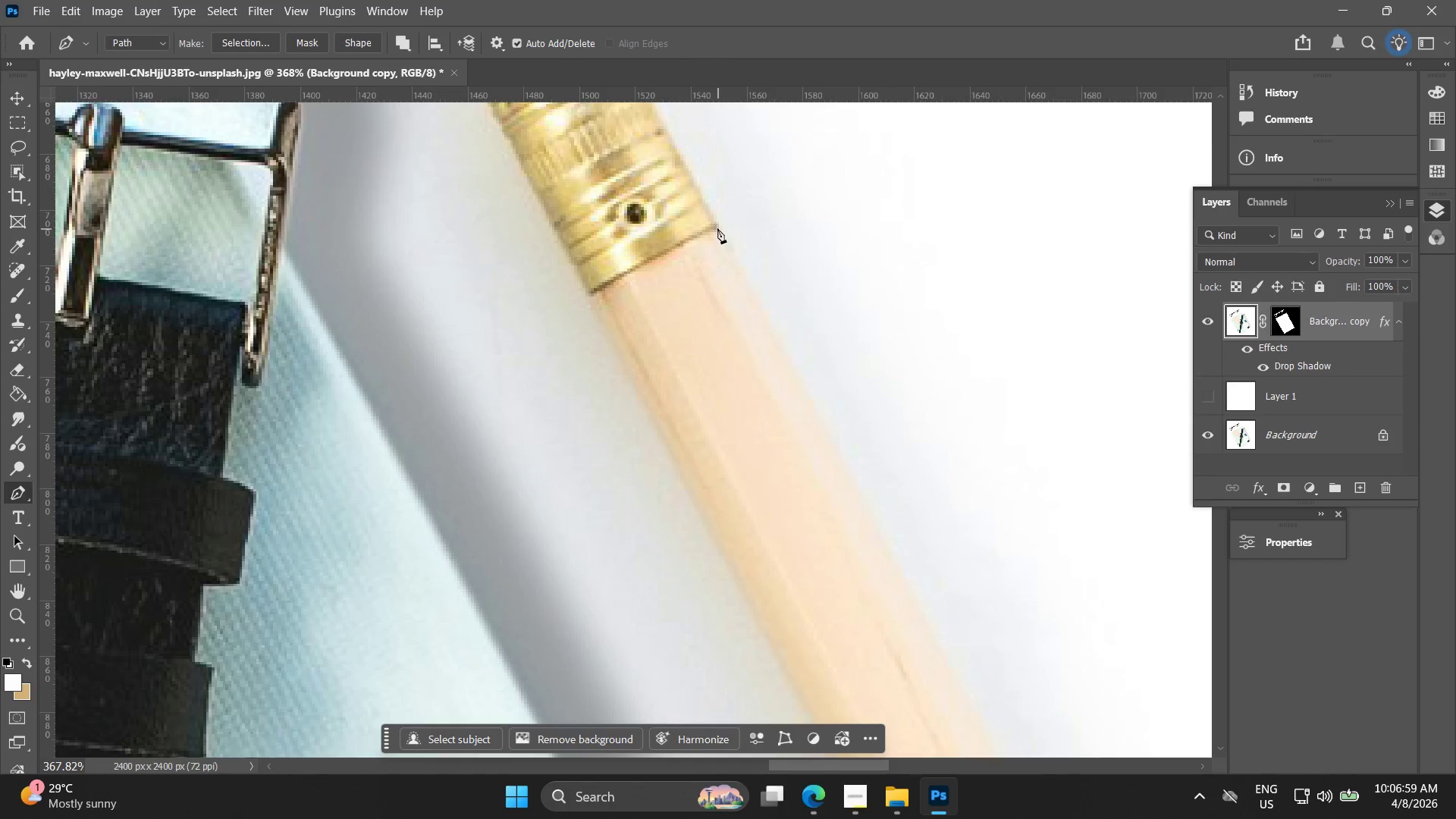 
left_click_drag(start_coordinate=[686, 143], to_coordinate=[738, 276])
 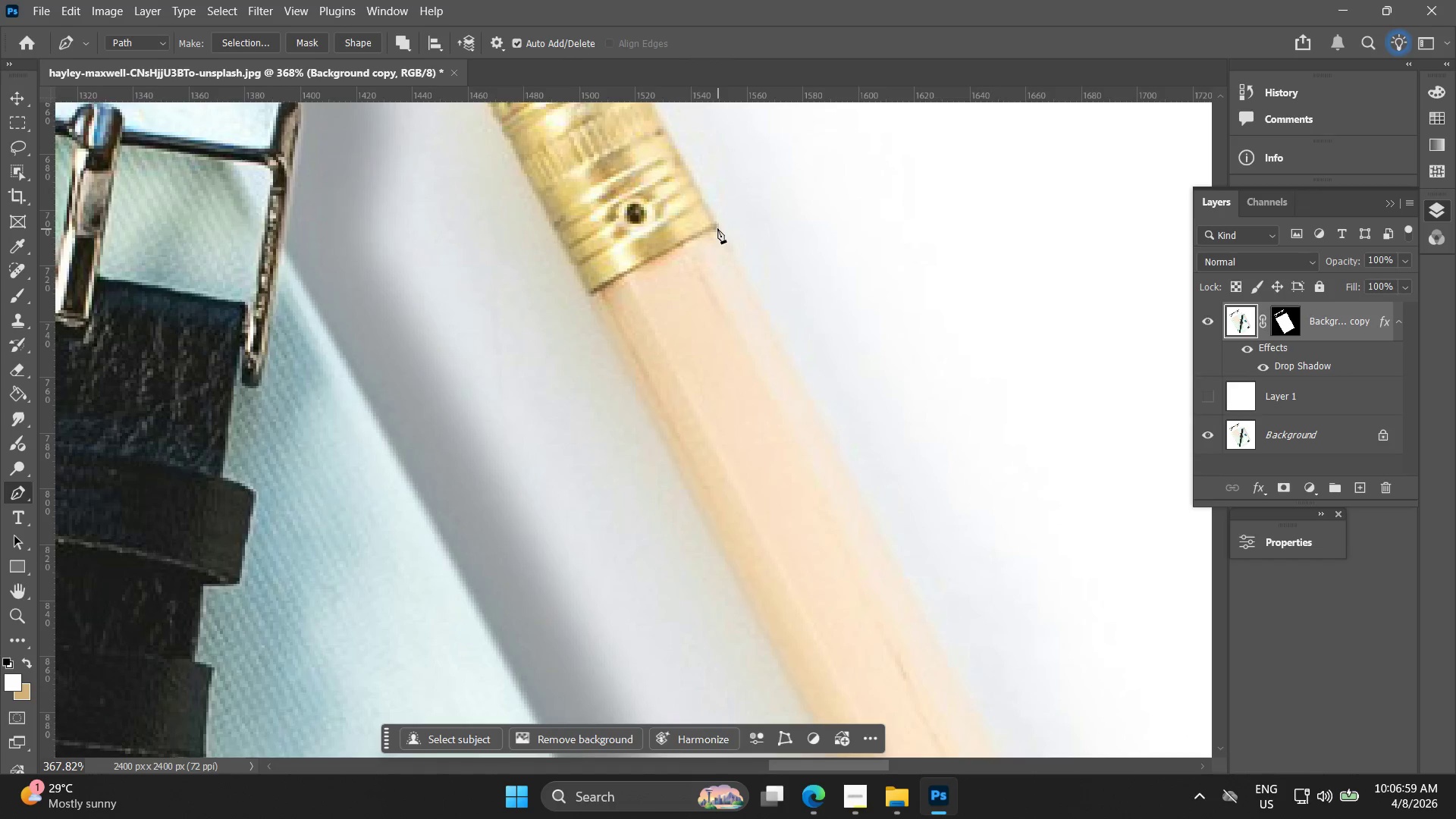 
left_click([717, 228])
 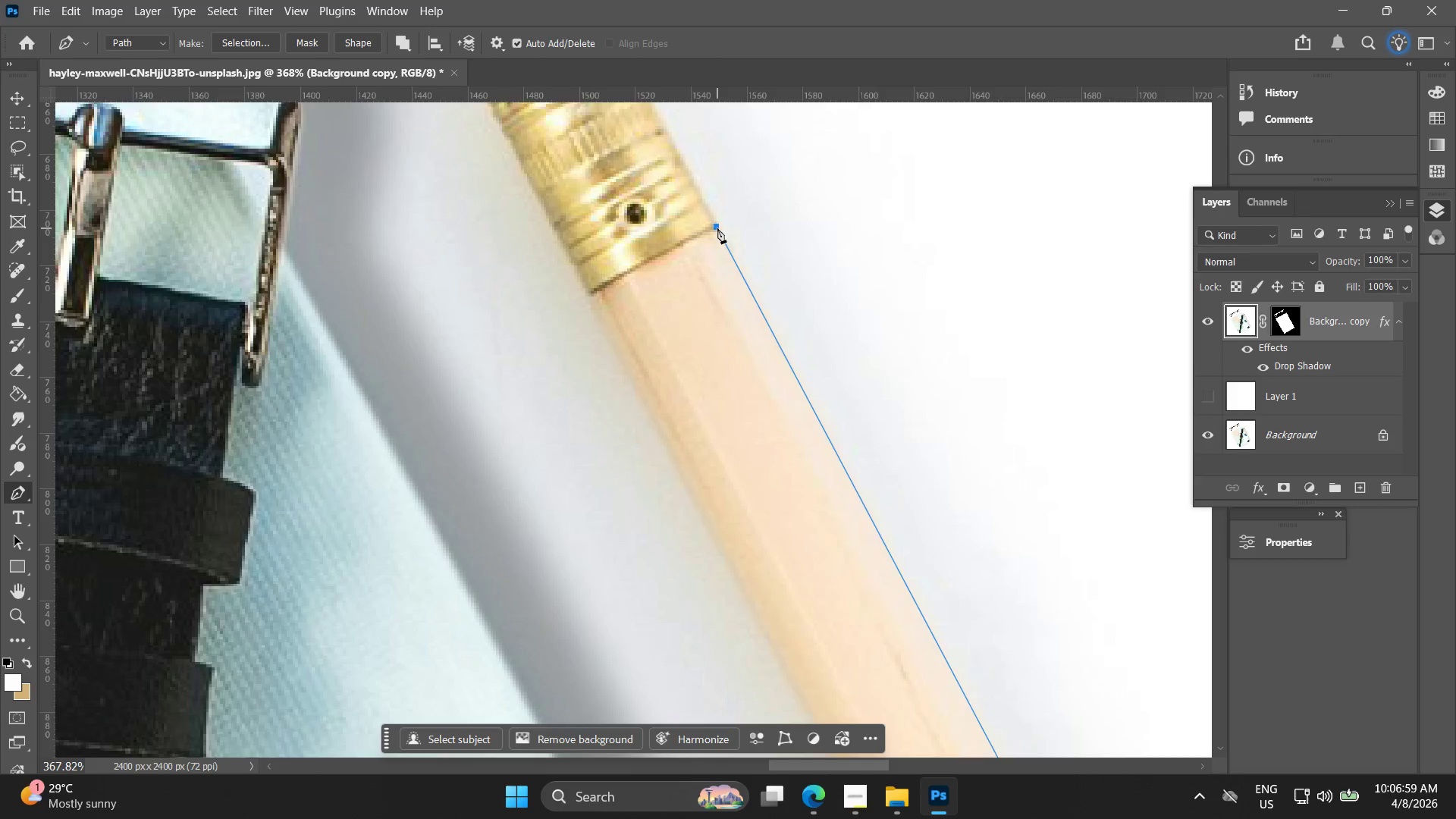 
hold_key(key=AltLeft, duration=1.25)
scroll: coordinate [720, 244], scroll_direction: up, amount: 16.0
 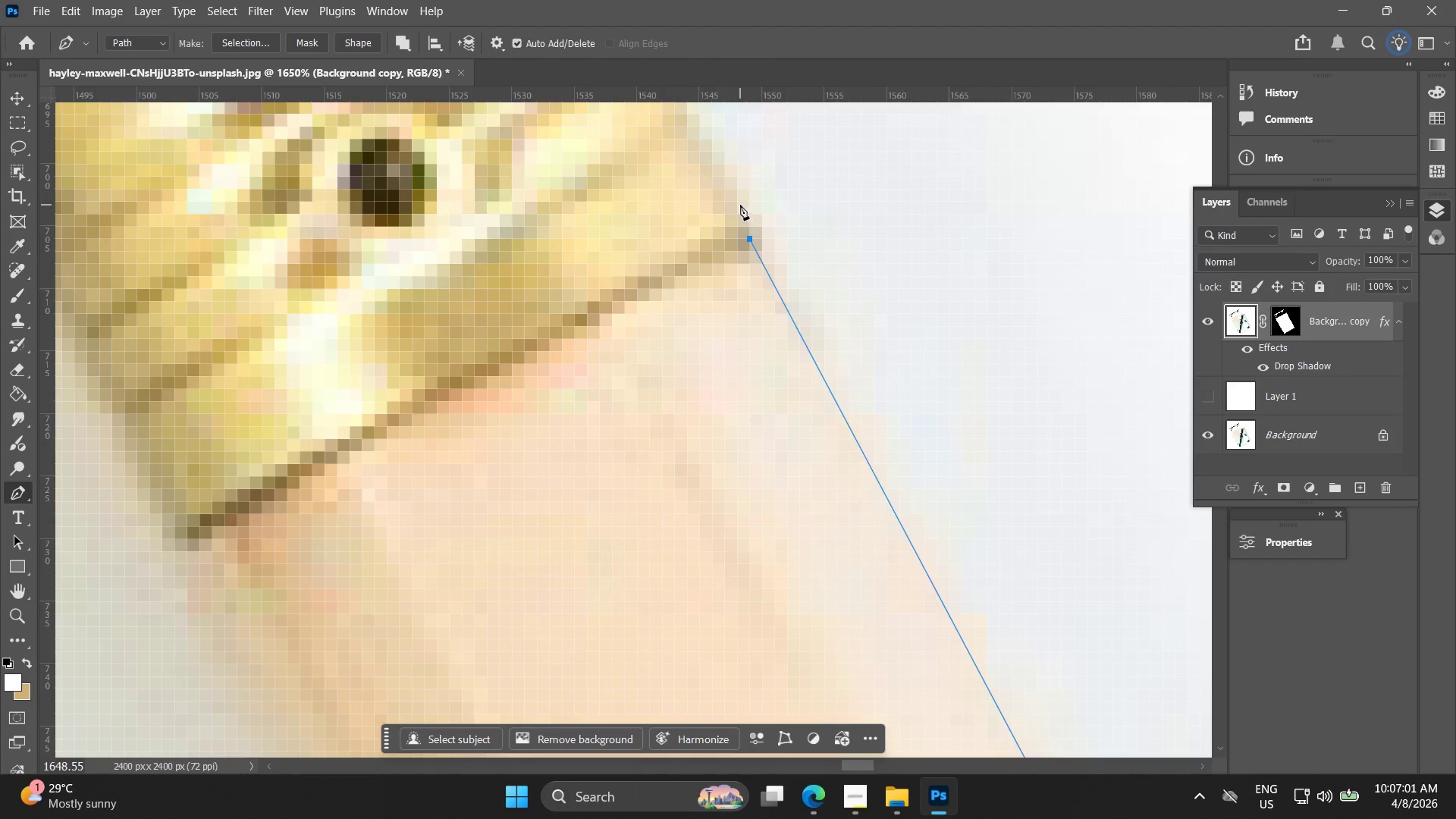 
left_click_drag(start_coordinate=[733, 194], to_coordinate=[721, 162])
 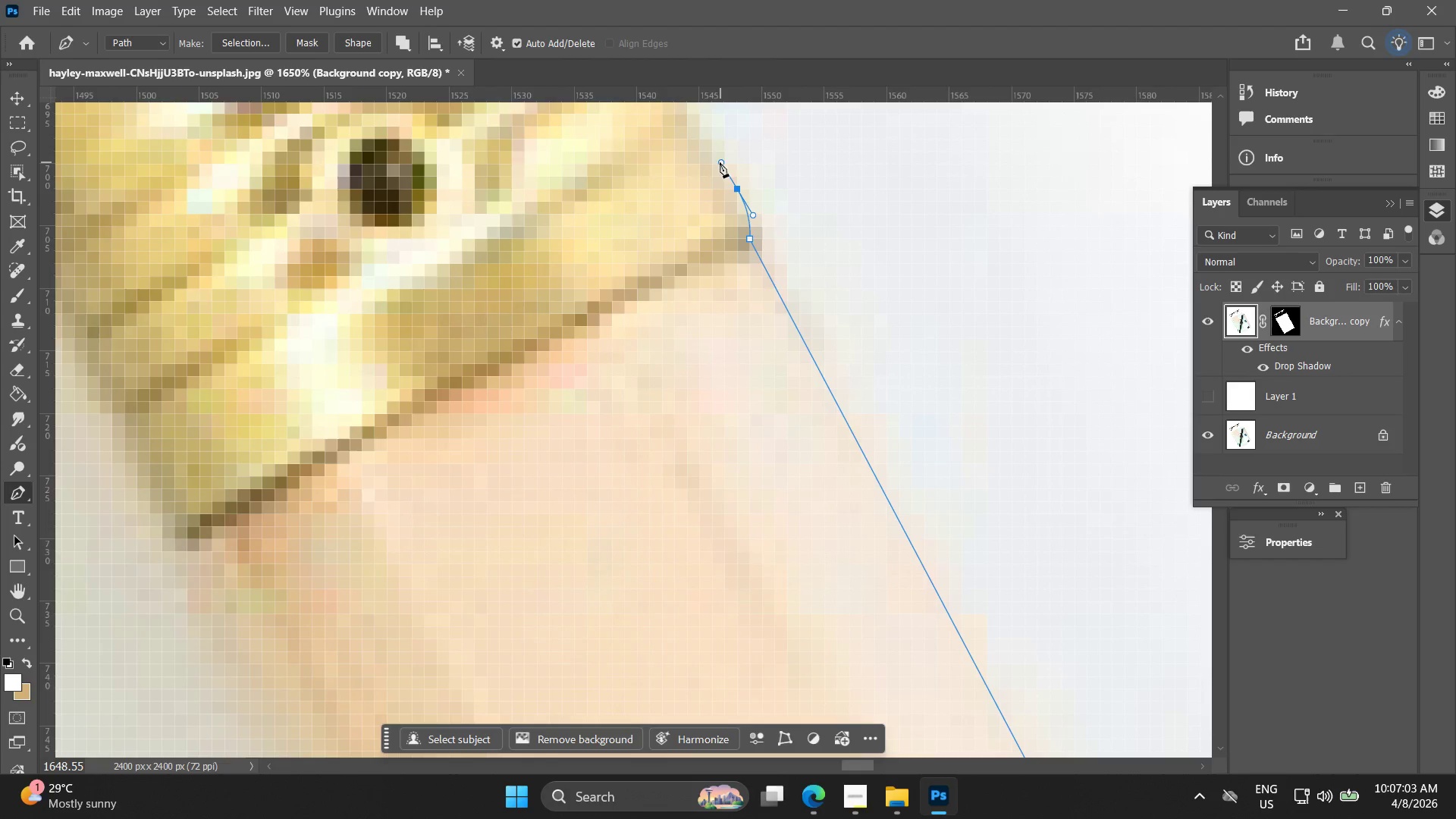 
hold_key(key=Space, duration=0.53)
 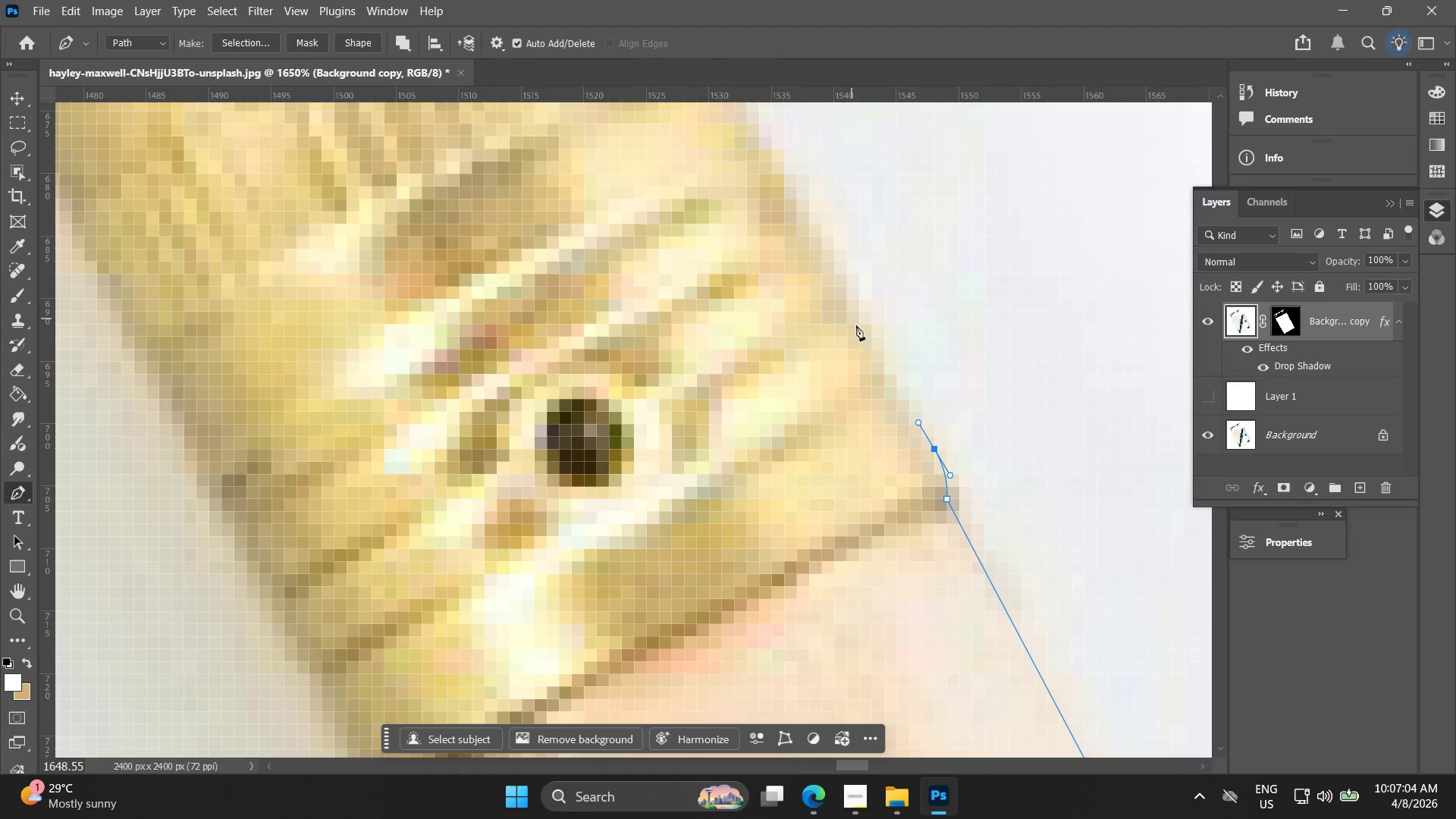 
left_click_drag(start_coordinate=[693, 162], to_coordinate=[890, 422])
 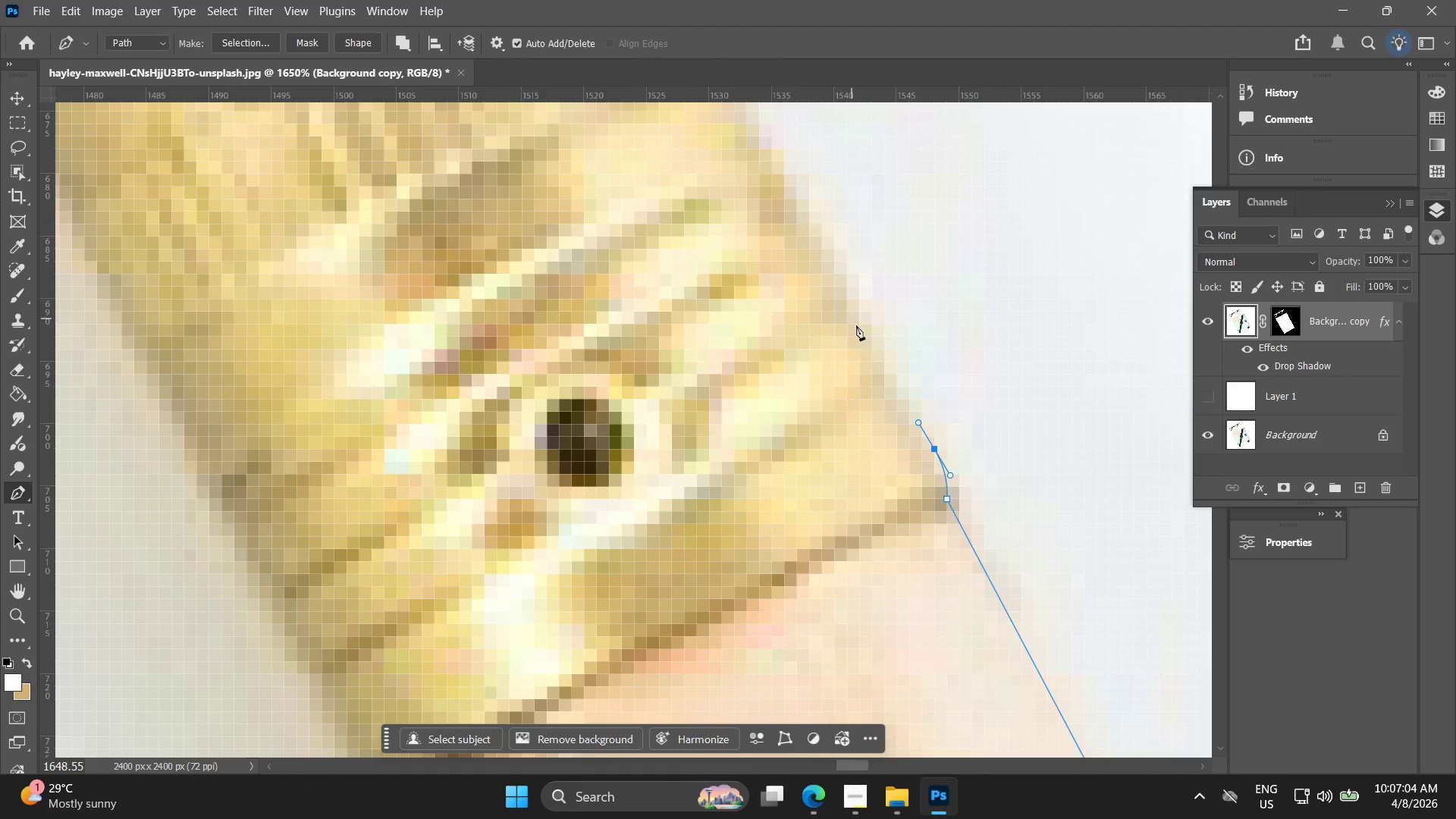 
left_click([857, 320])
 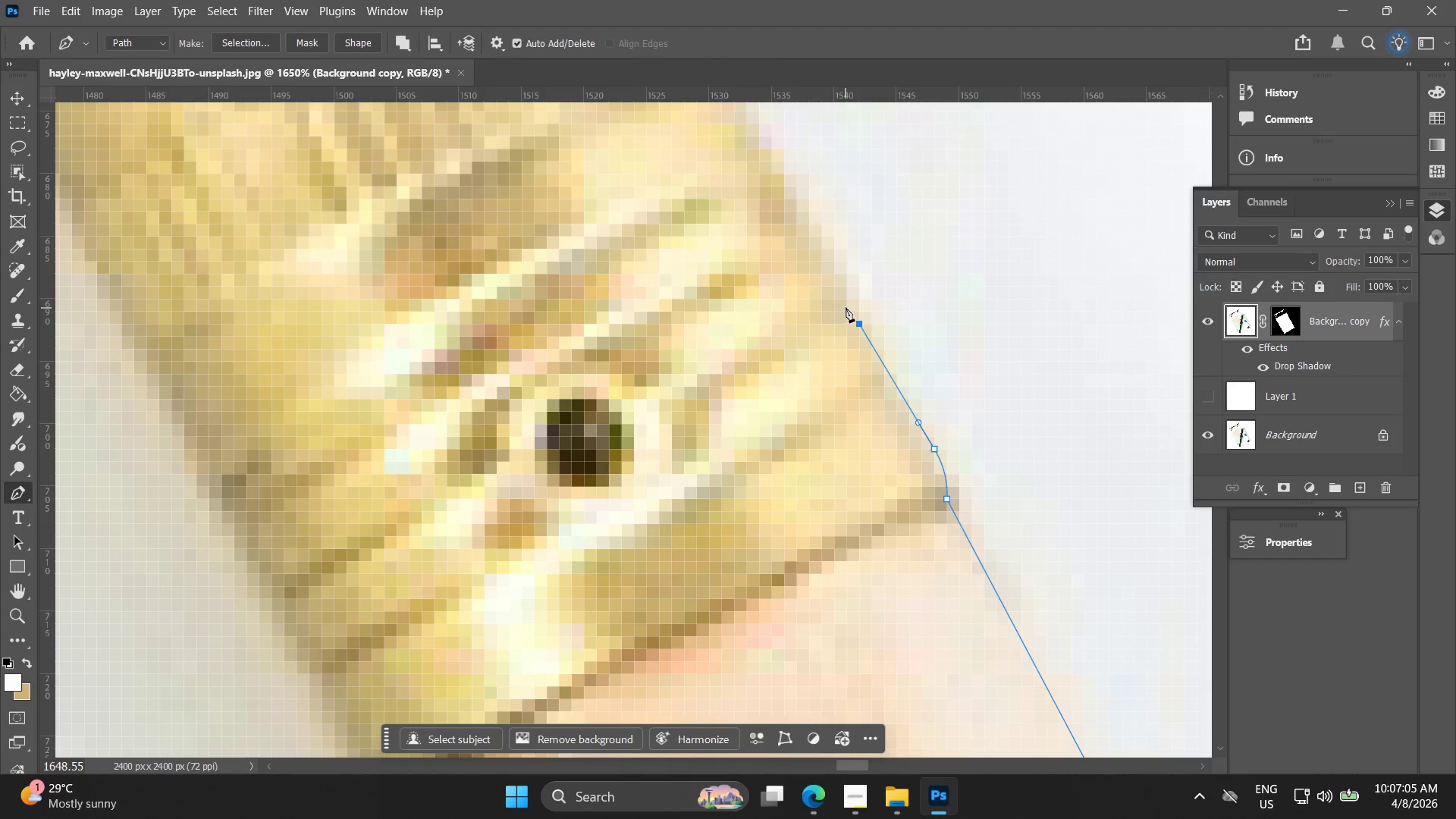 
left_click([846, 305])
 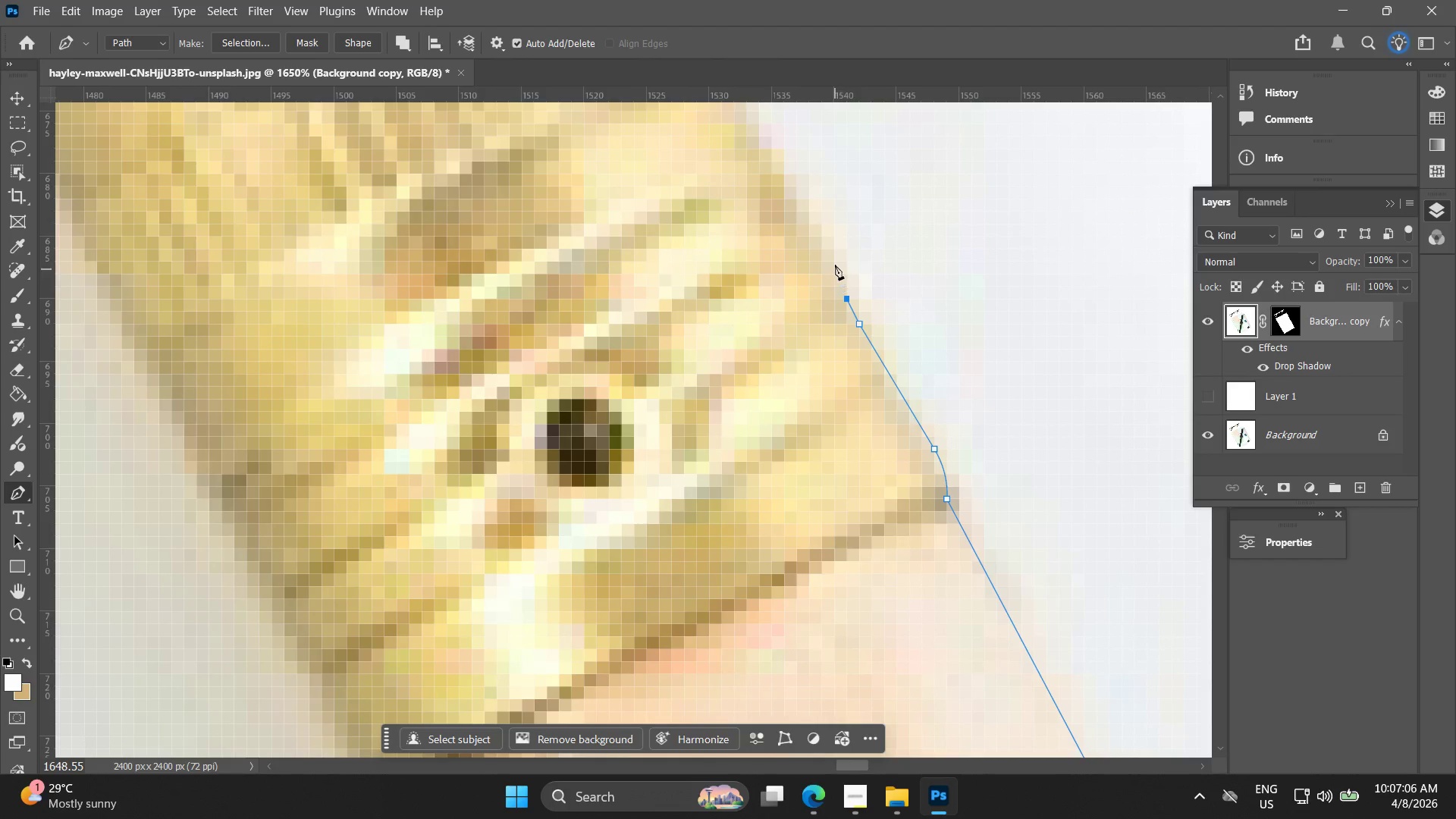 
left_click([835, 265])
 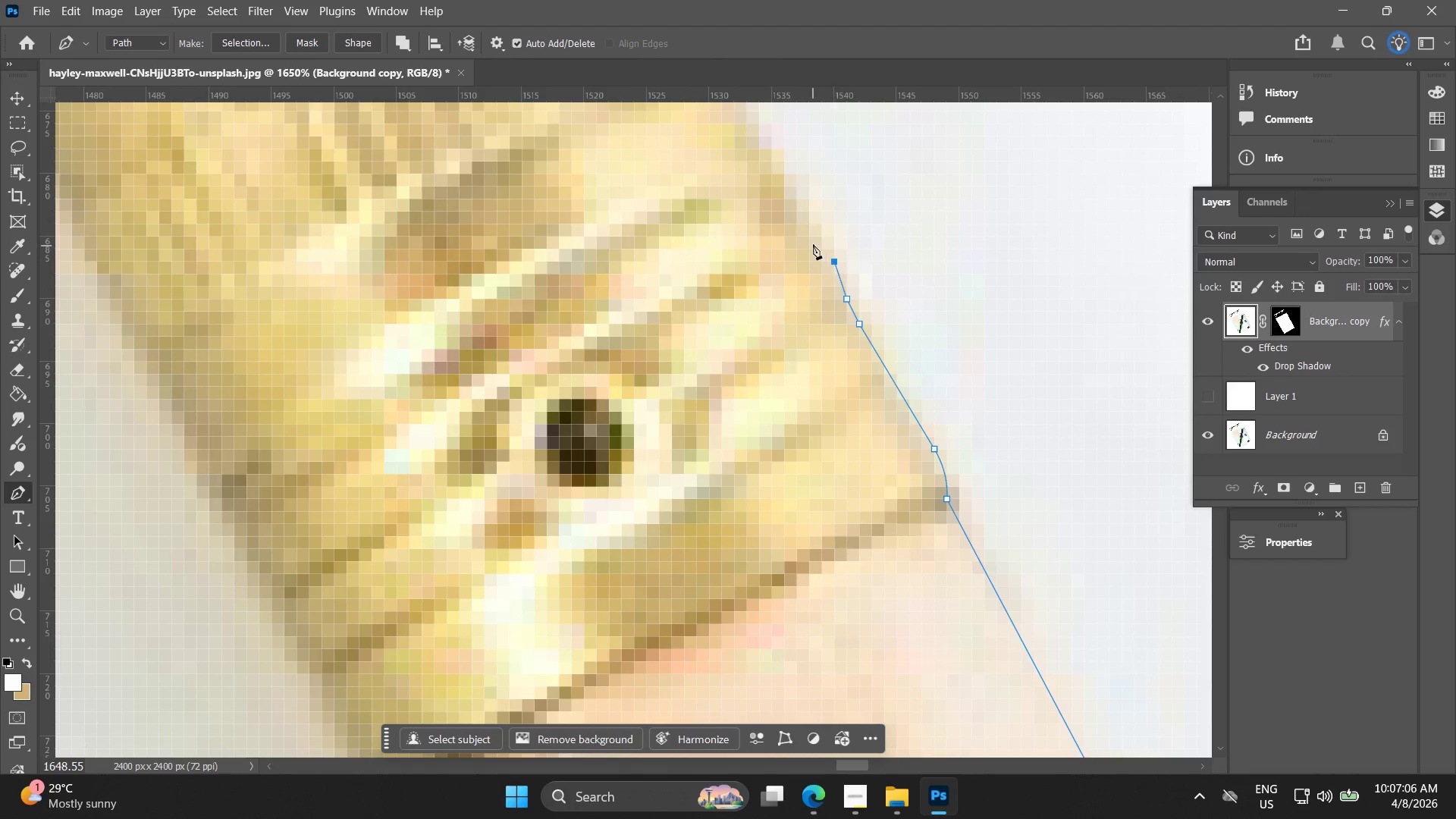 
hold_key(key=Space, duration=0.48)
 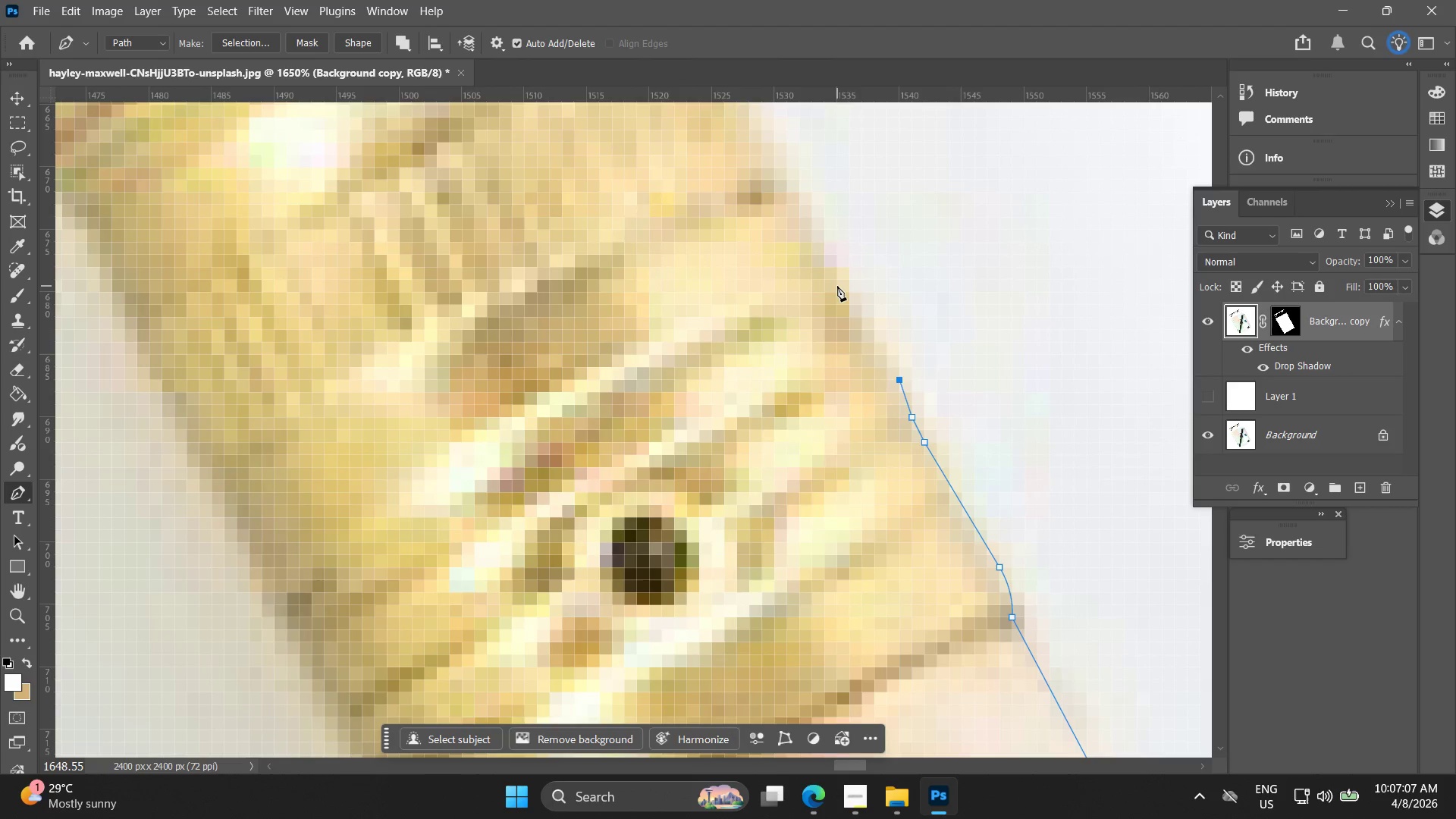 
left_click_drag(start_coordinate=[805, 235], to_coordinate=[871, 353])
 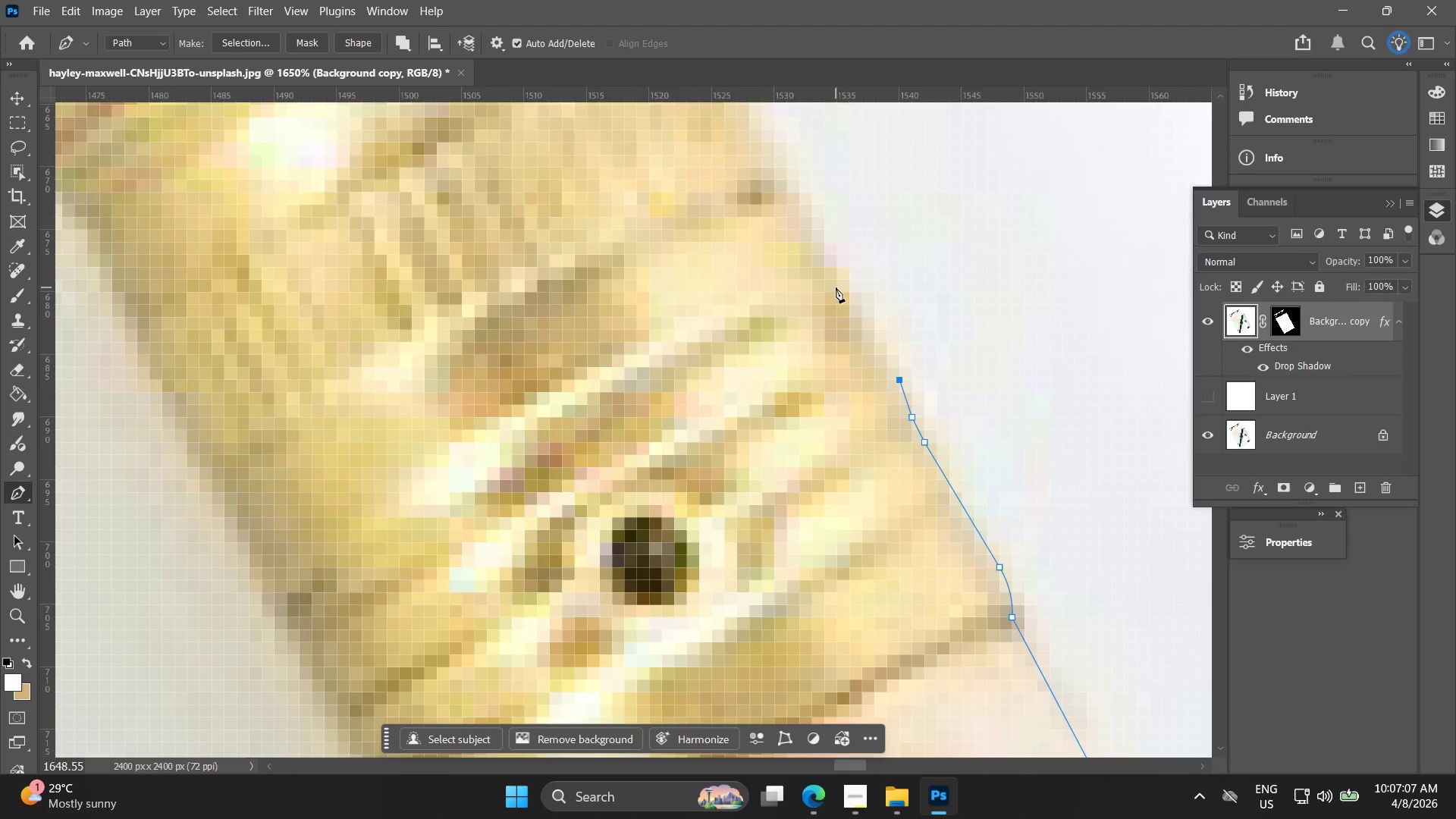 
left_click([837, 286])
 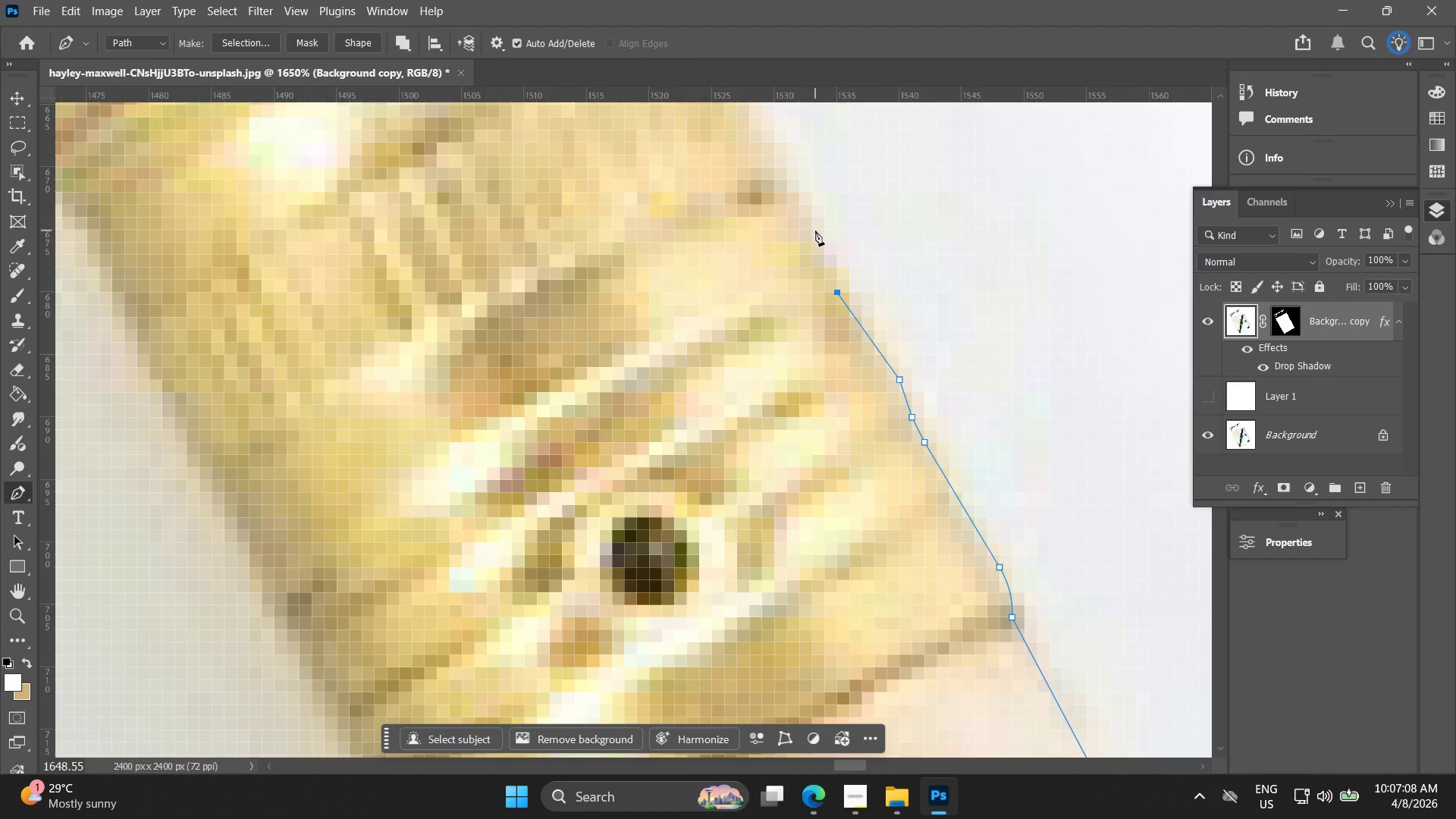 
left_click([815, 229])
 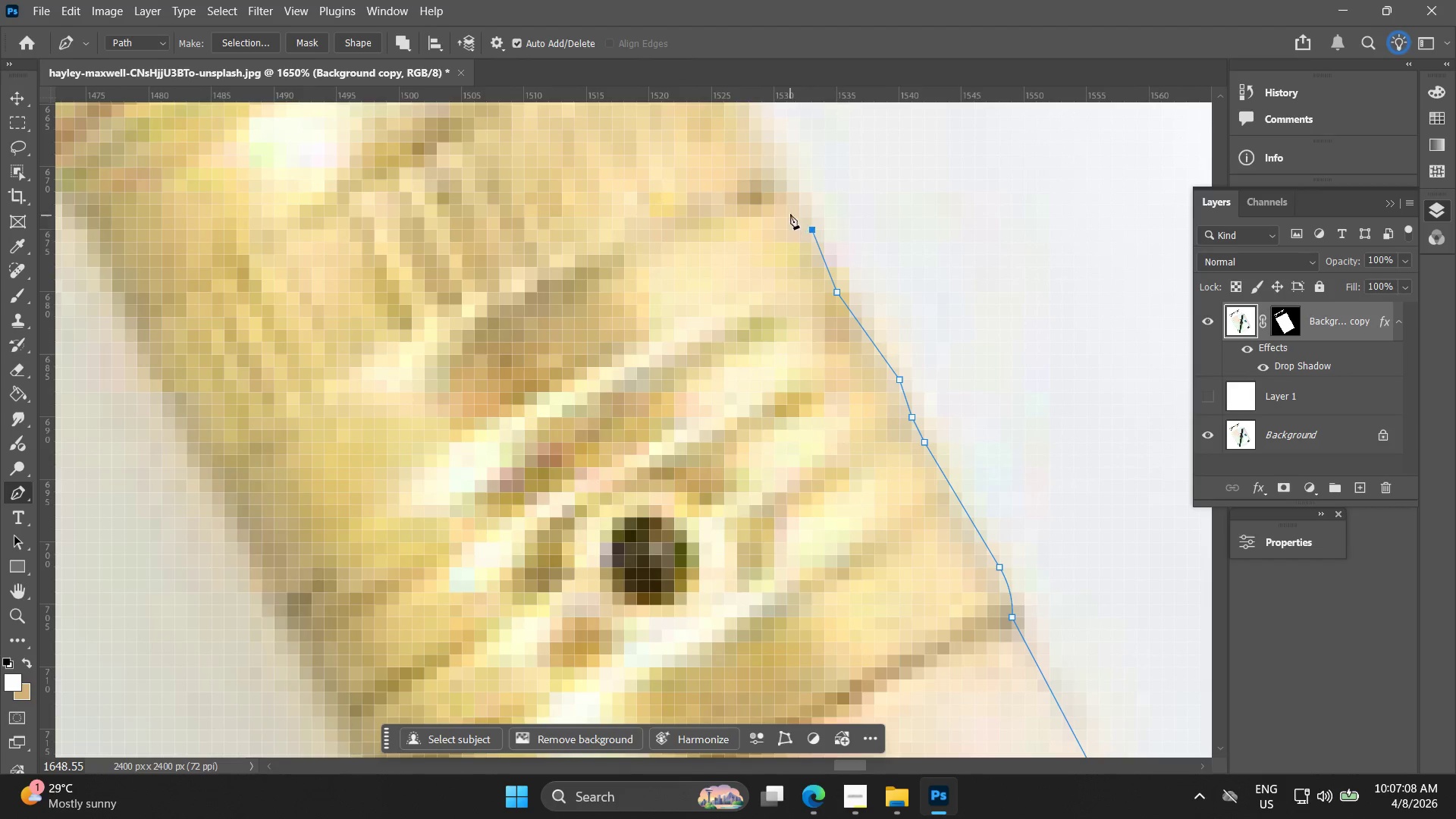 
hold_key(key=Space, duration=0.47)
 